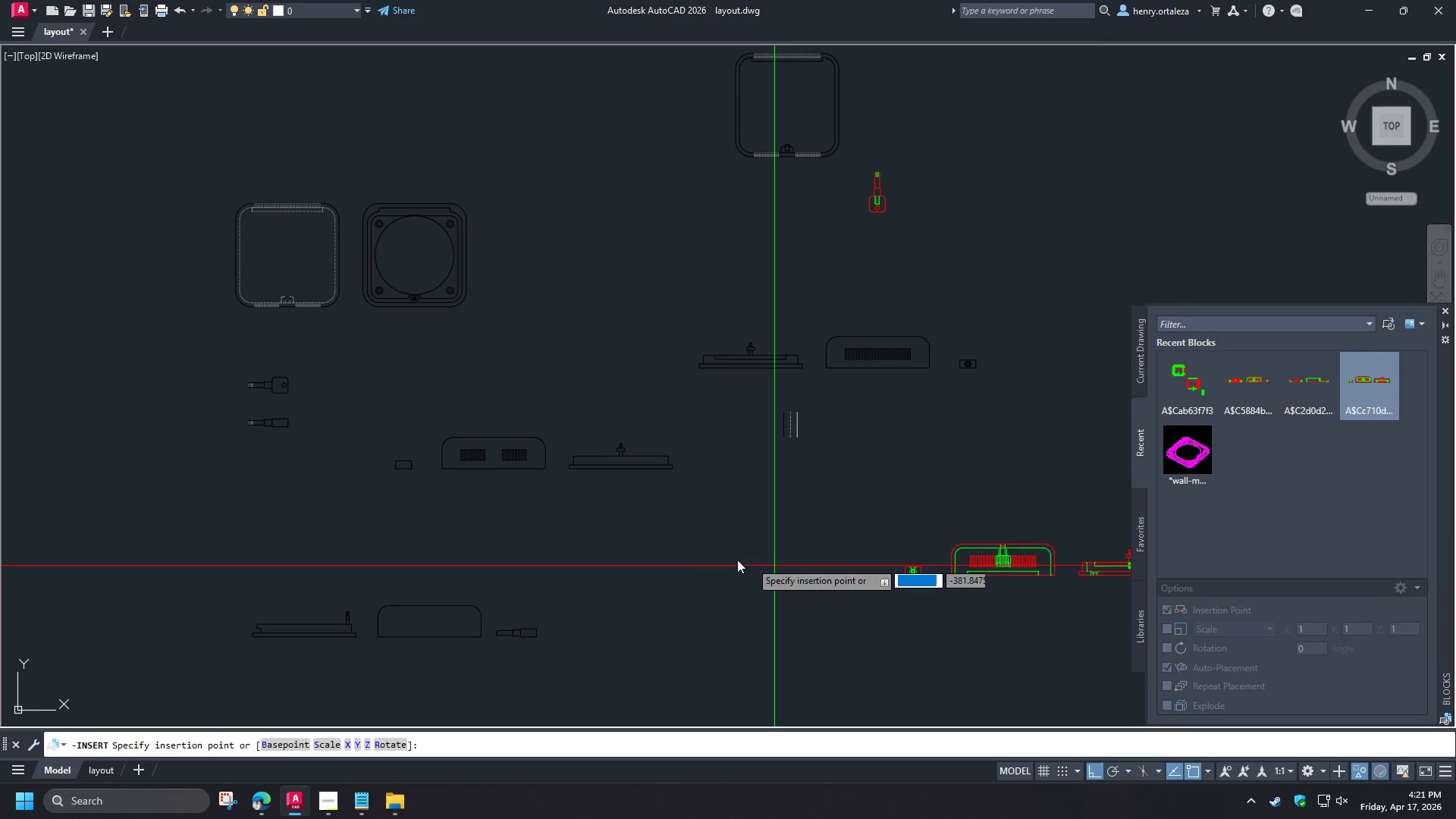 
left_click([594, 550])
 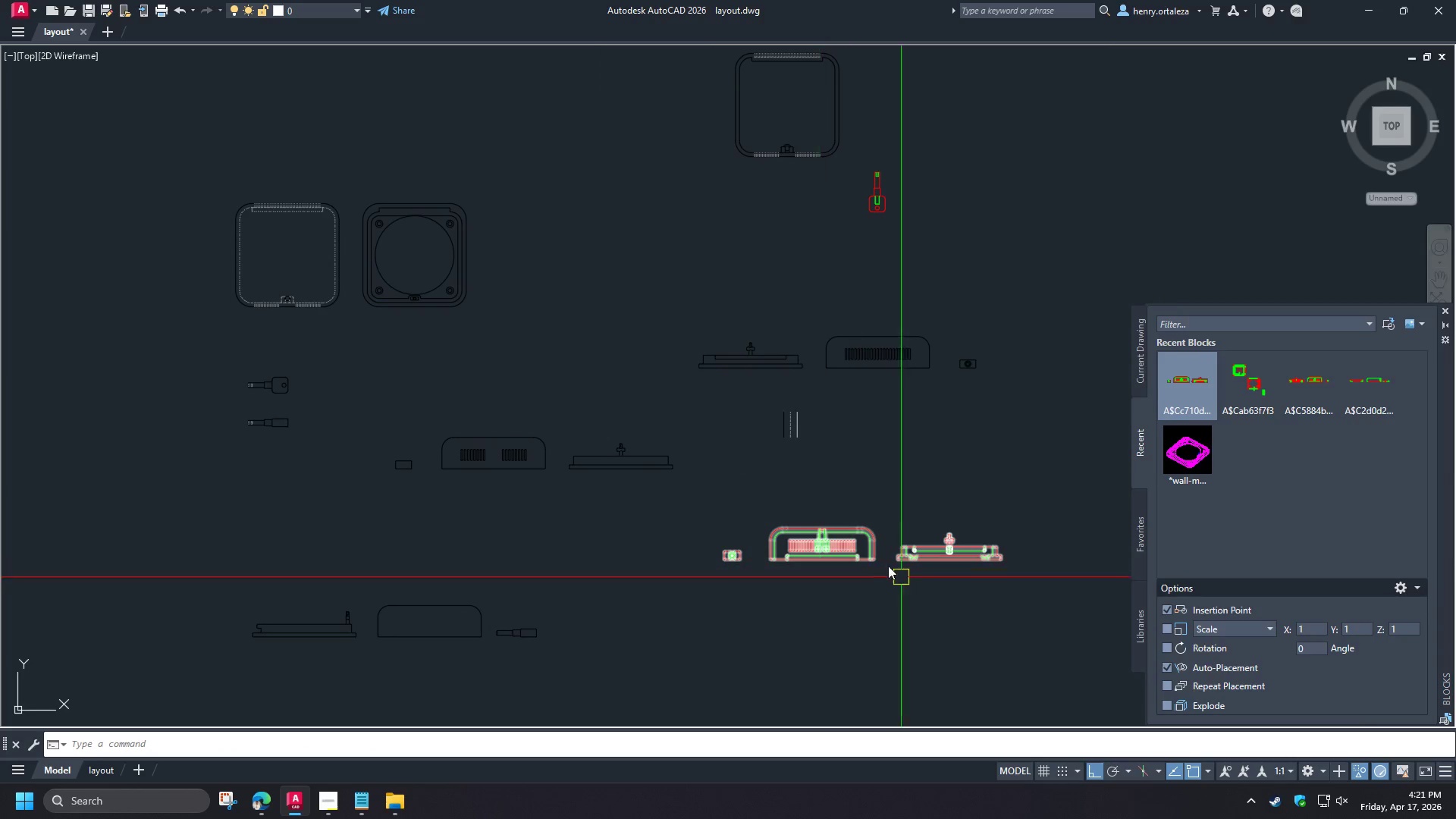 
left_click([872, 554])
 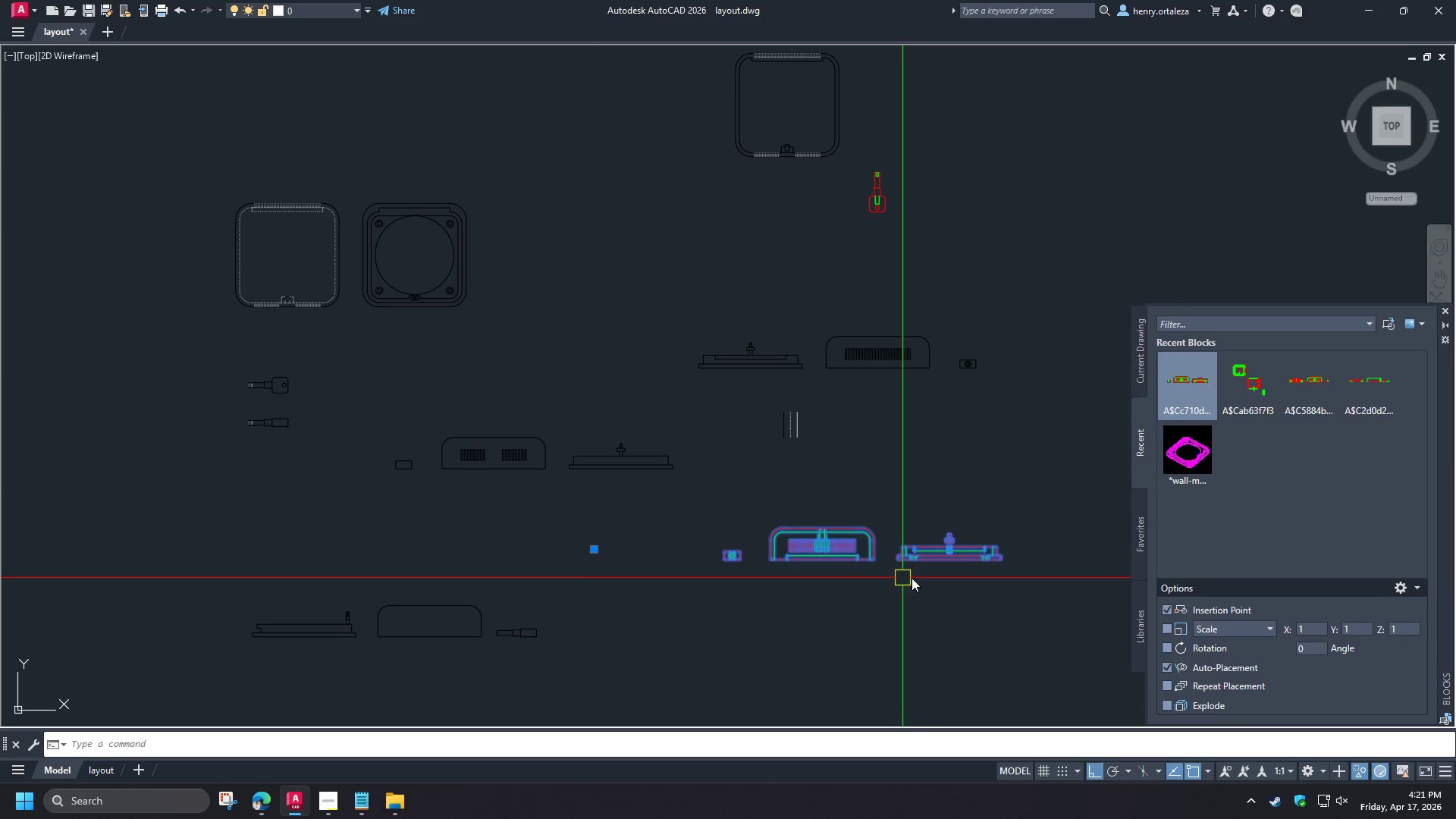 
key(X)
 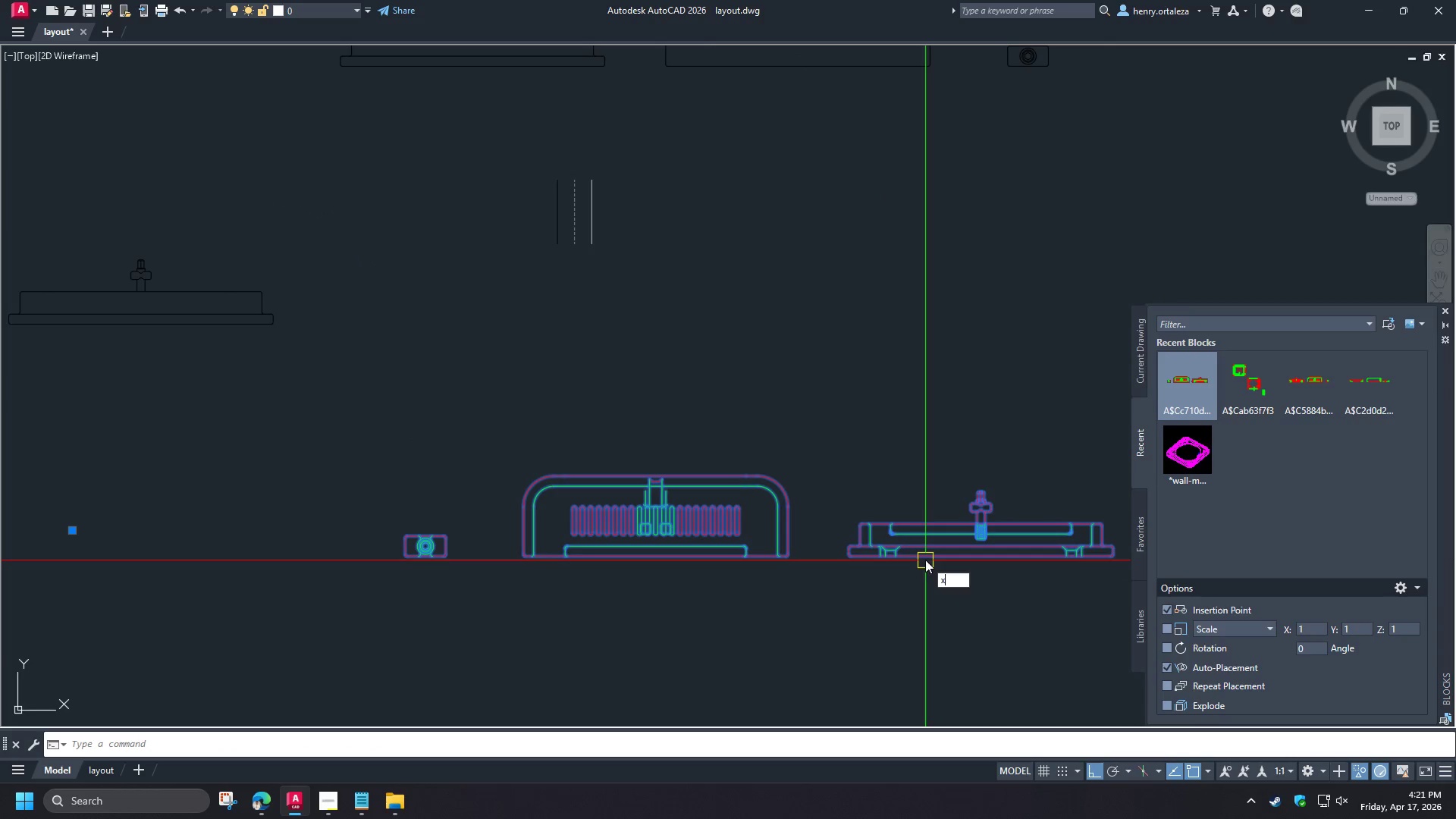 
key(Space)
 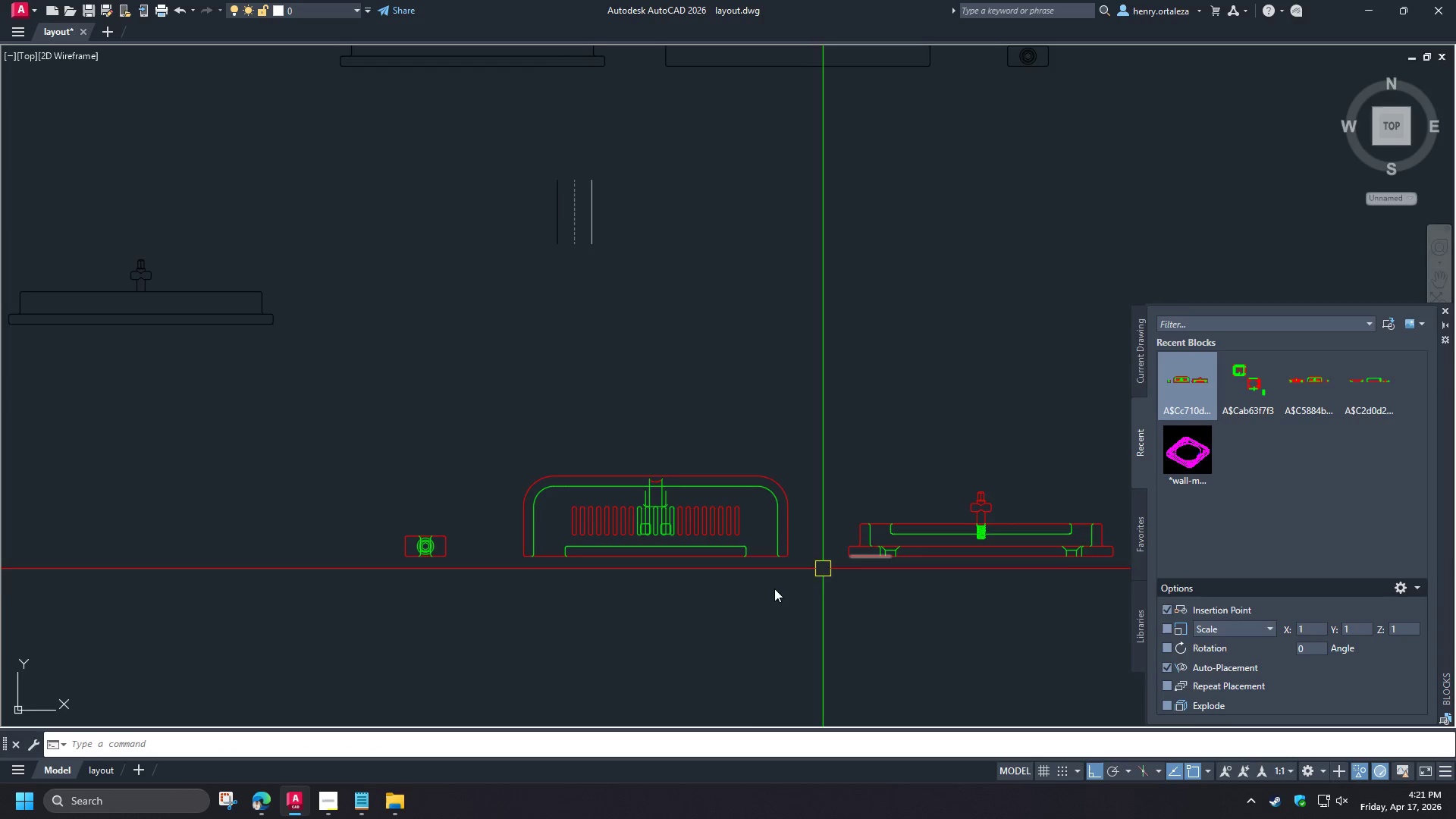 
scroll: coordinate [740, 585], scroll_direction: up, amount: 4.0
 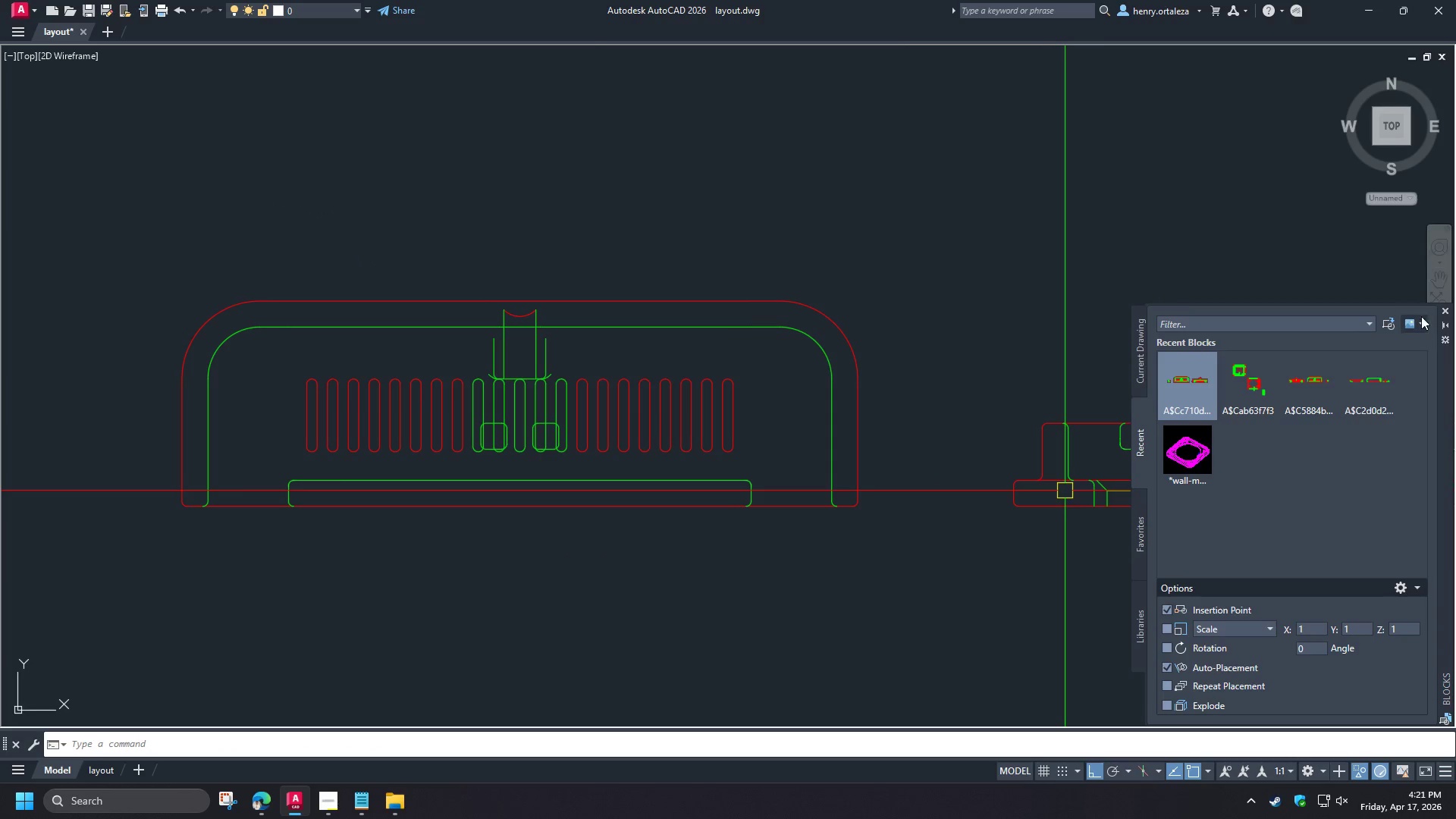 
left_click([1445, 312])
 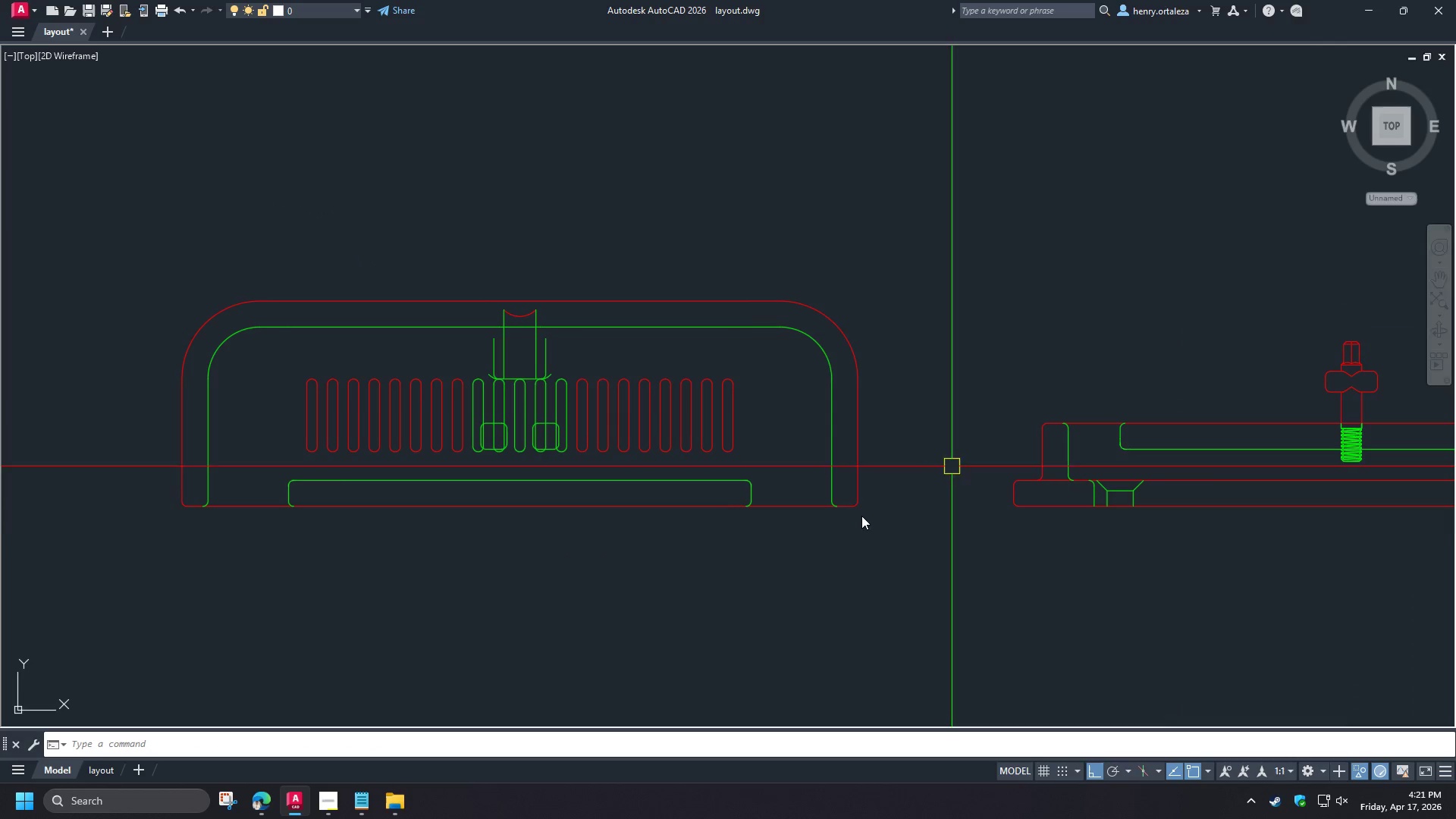 
scroll: coordinate [767, 538], scroll_direction: down, amount: 2.0
 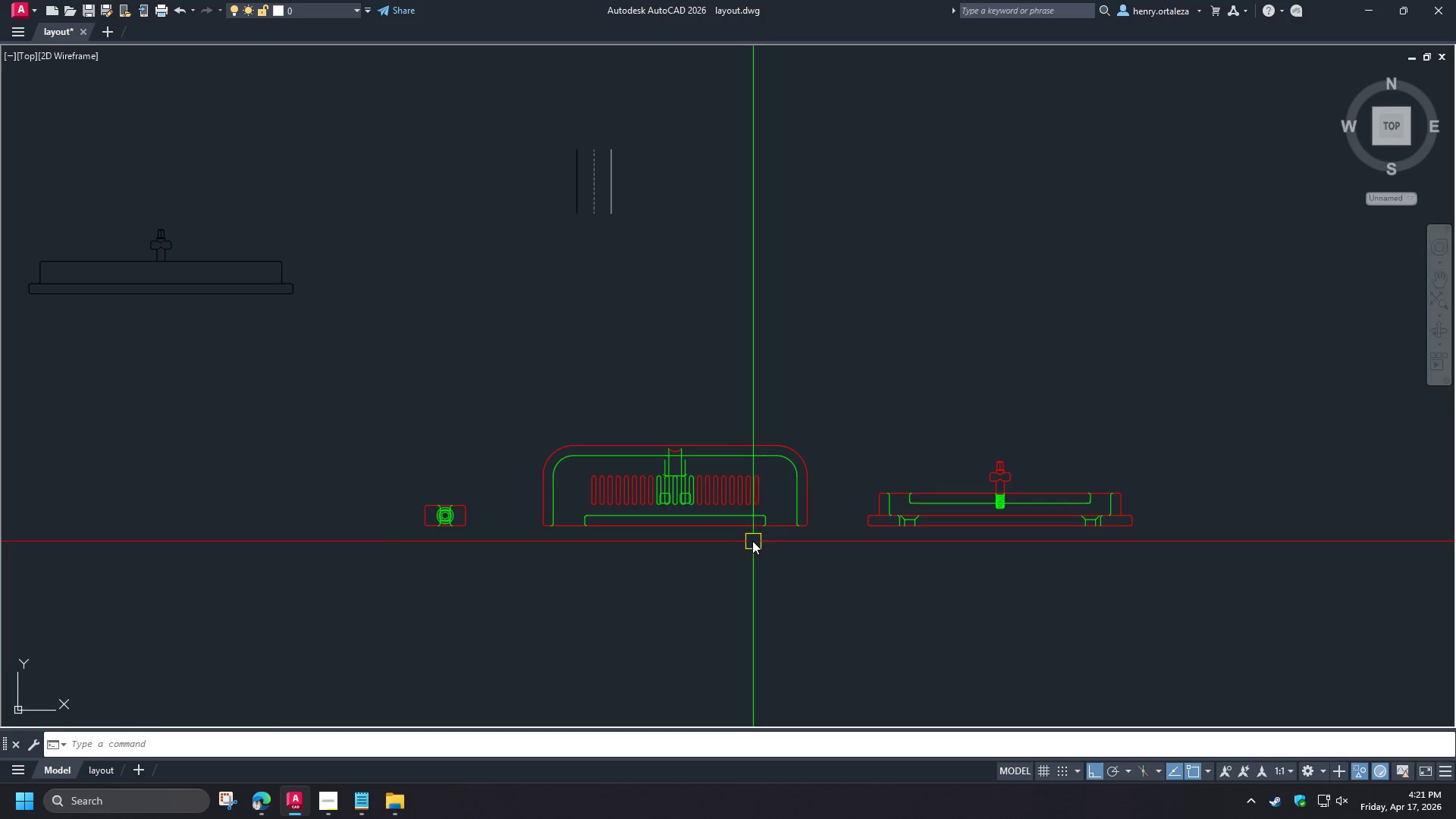 
scroll: coordinate [745, 534], scroll_direction: up, amount: 3.0
 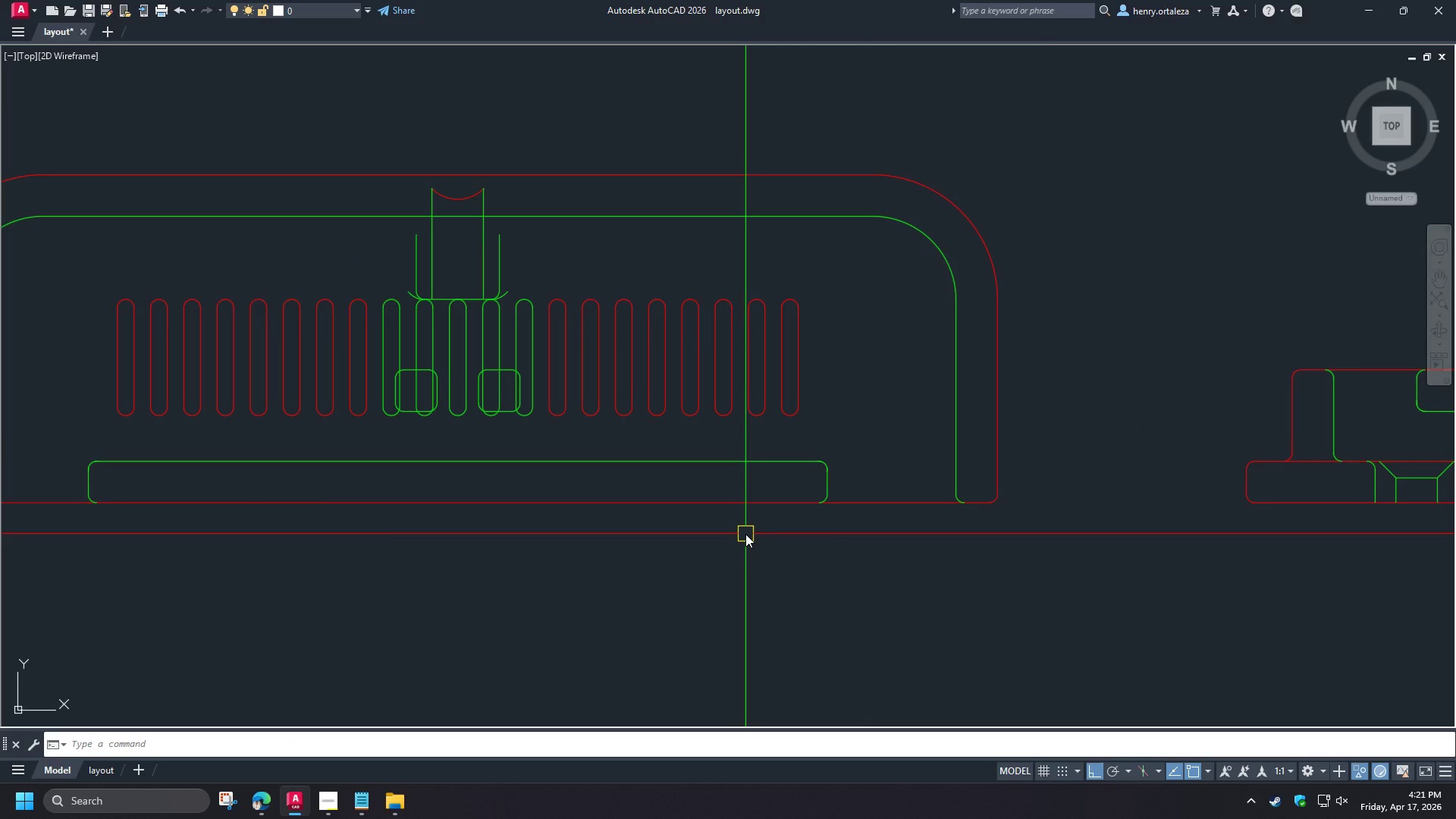 
scroll: coordinate [745, 534], scroll_direction: down, amount: 1.0
 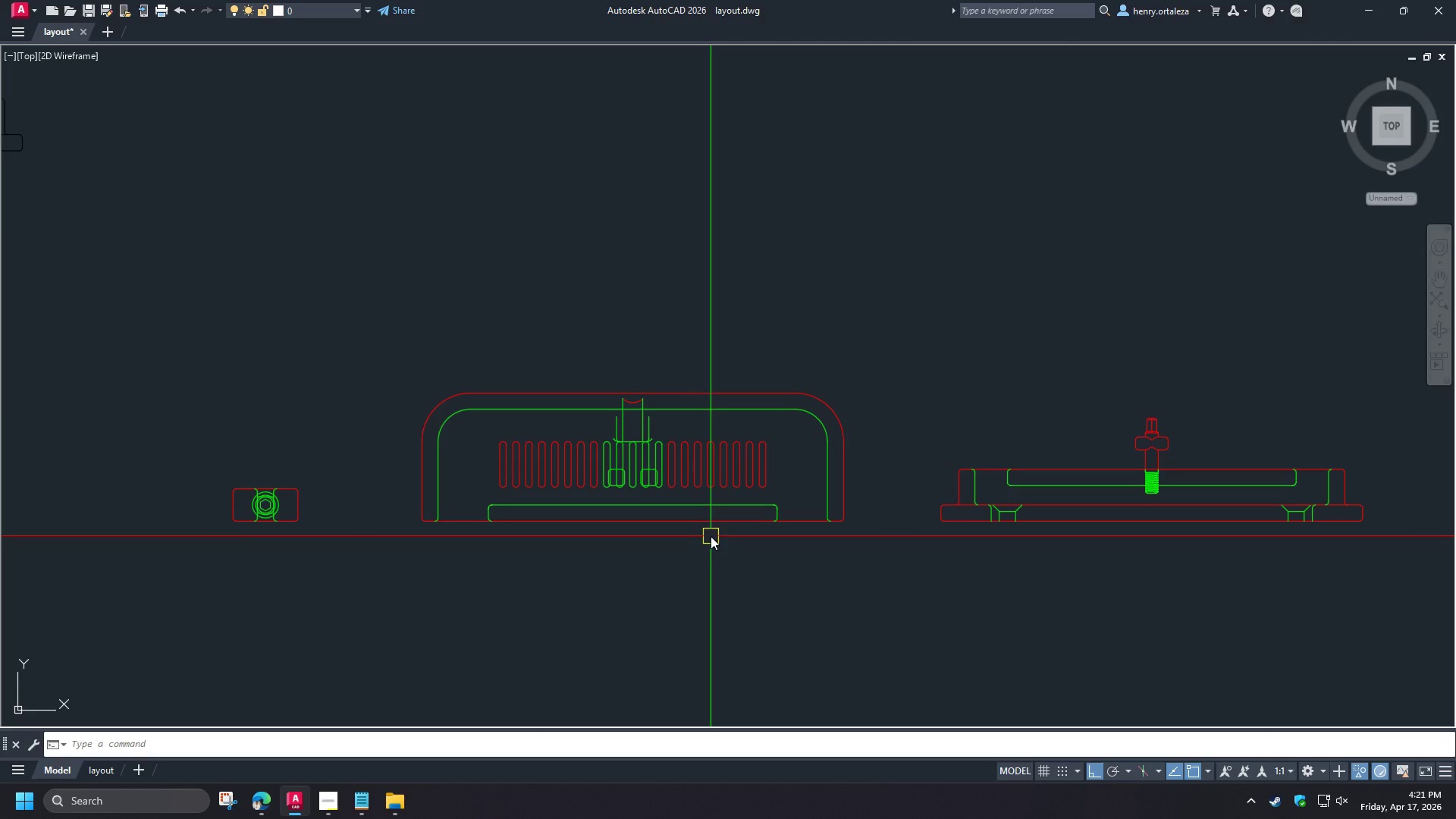 
wait(6.06)
 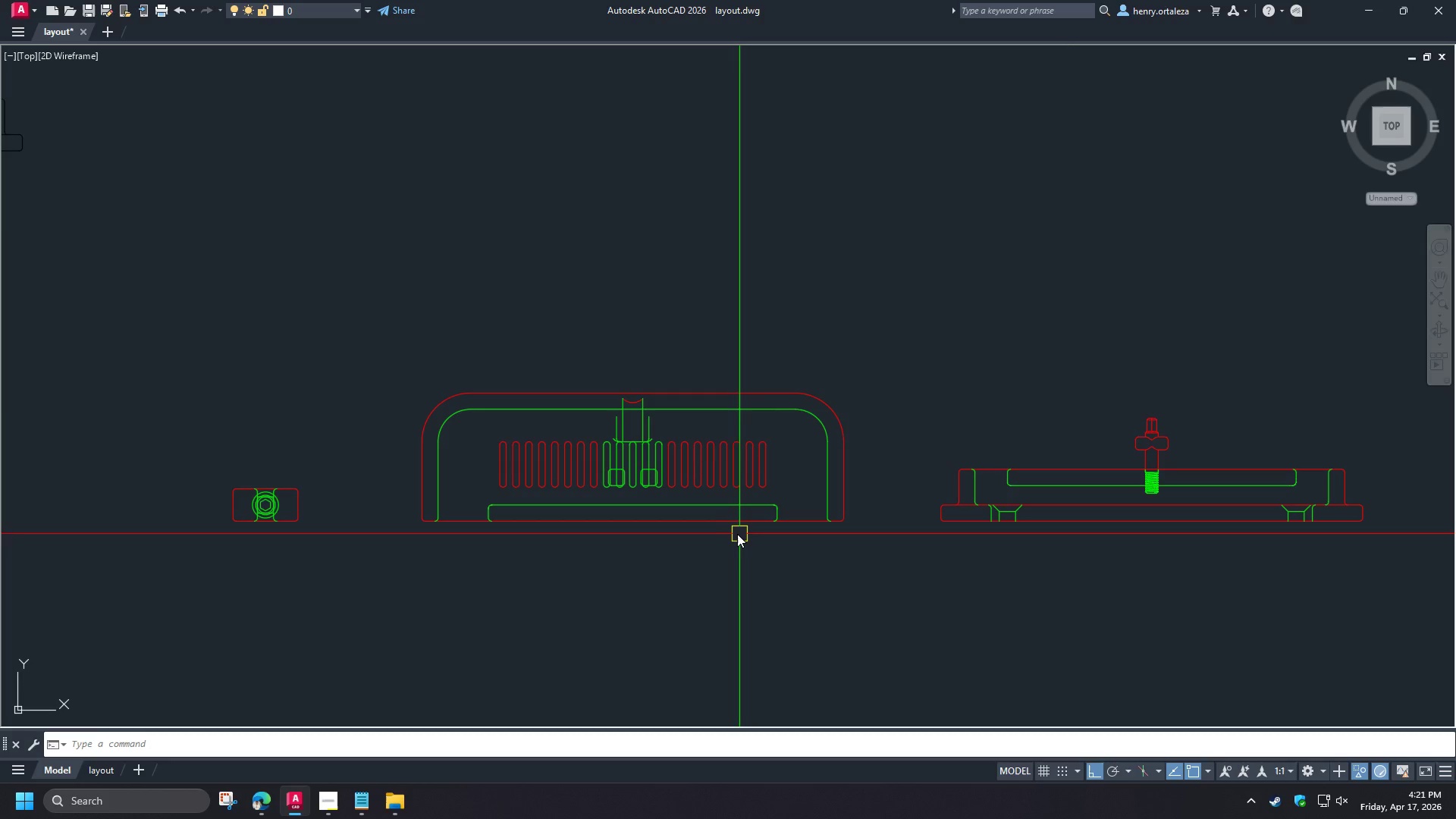 
scroll: coordinate [651, 459], scroll_direction: up, amount: 3.0
 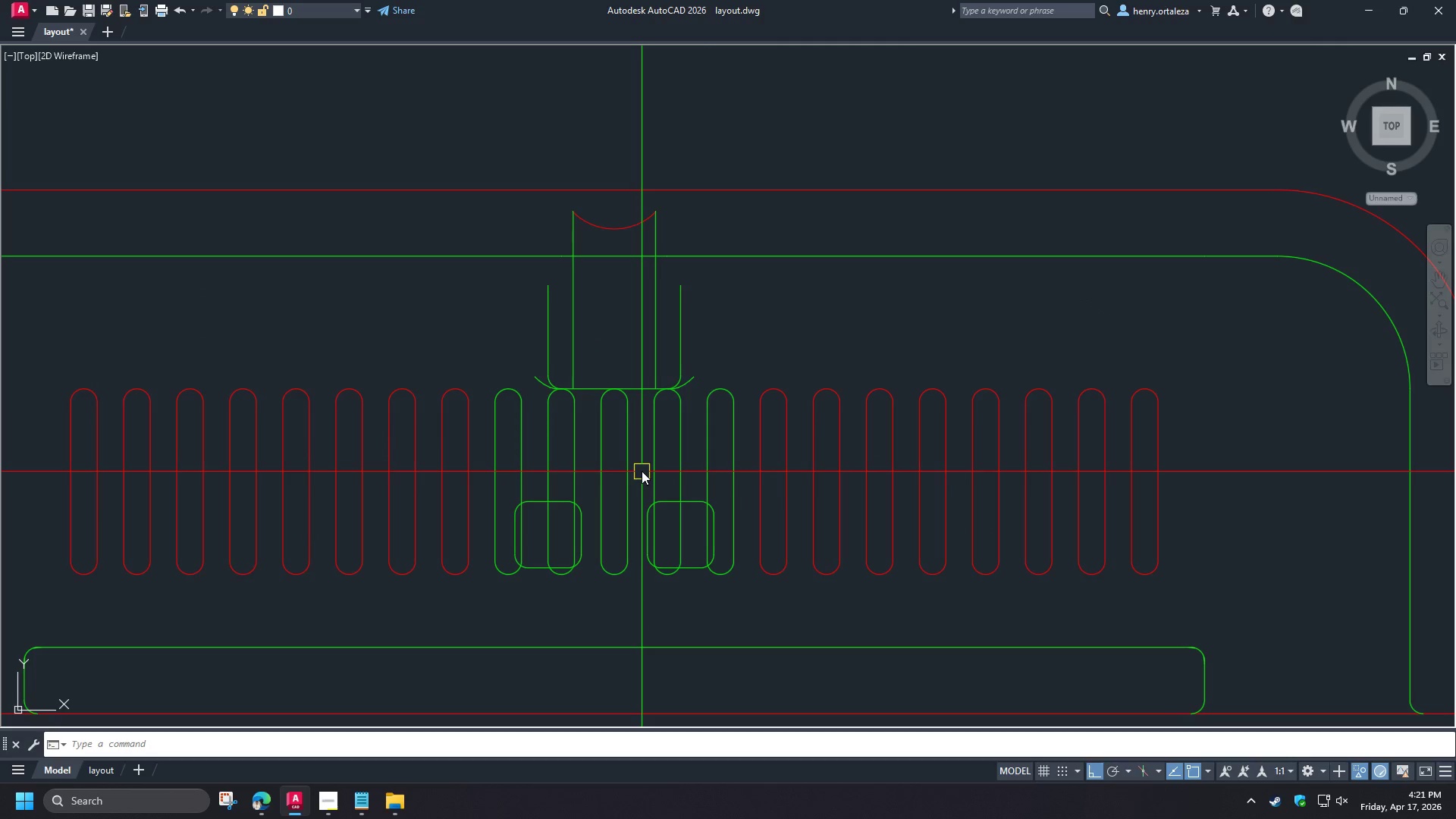 
scroll: coordinate [643, 471], scroll_direction: down, amount: 3.0
 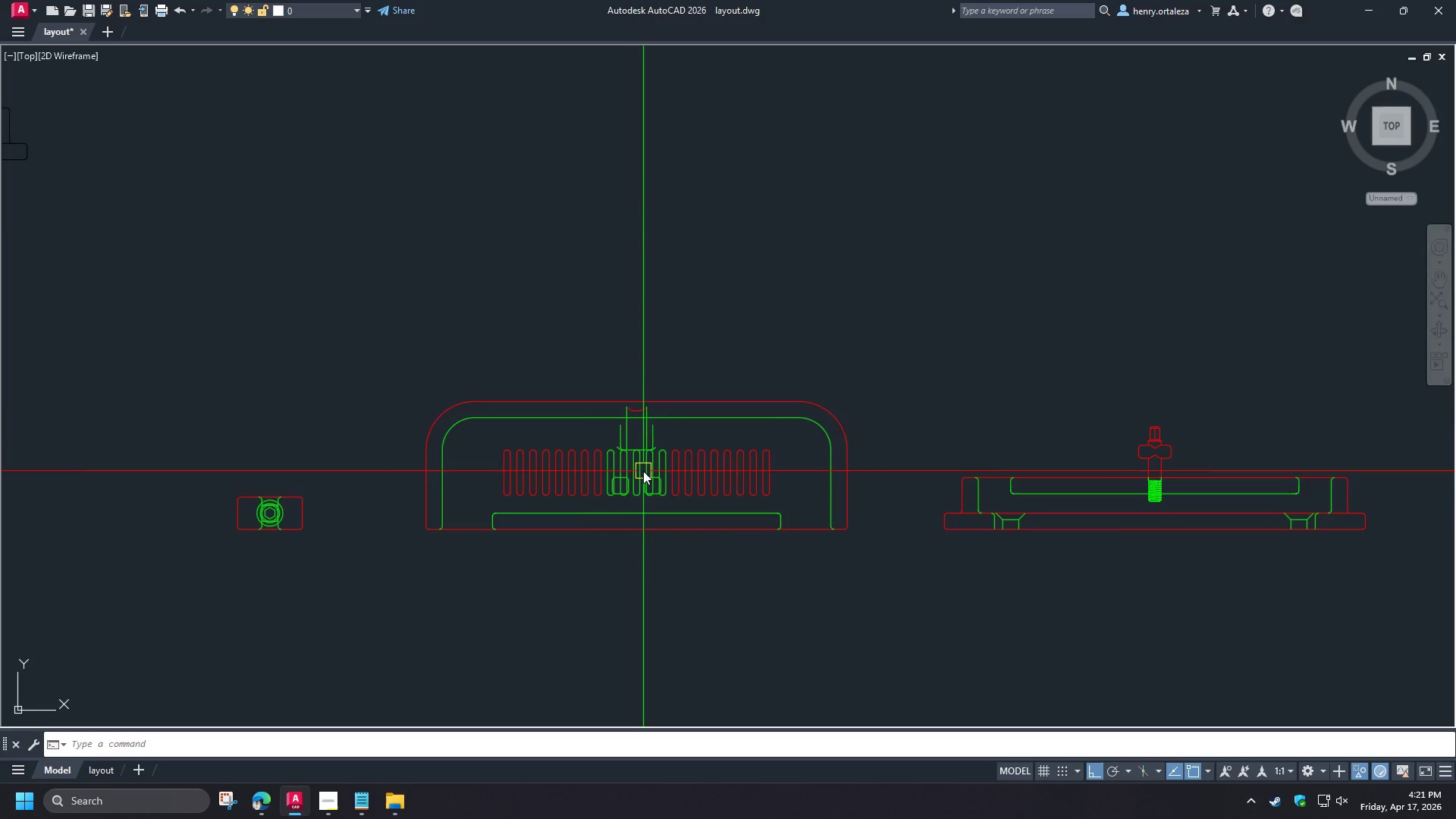 
scroll: coordinate [643, 471], scroll_direction: up, amount: 1.0
 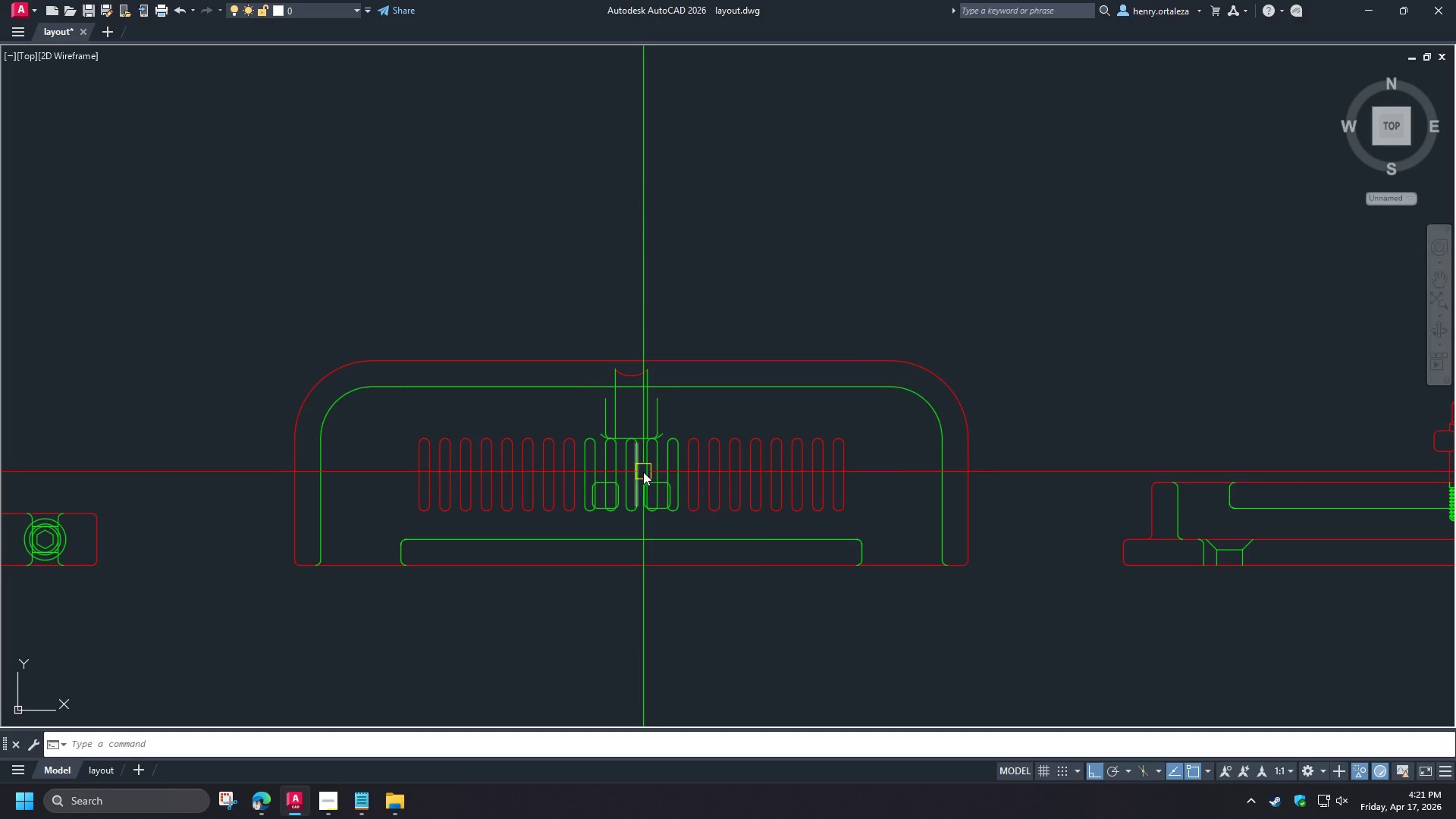 
key(M)
 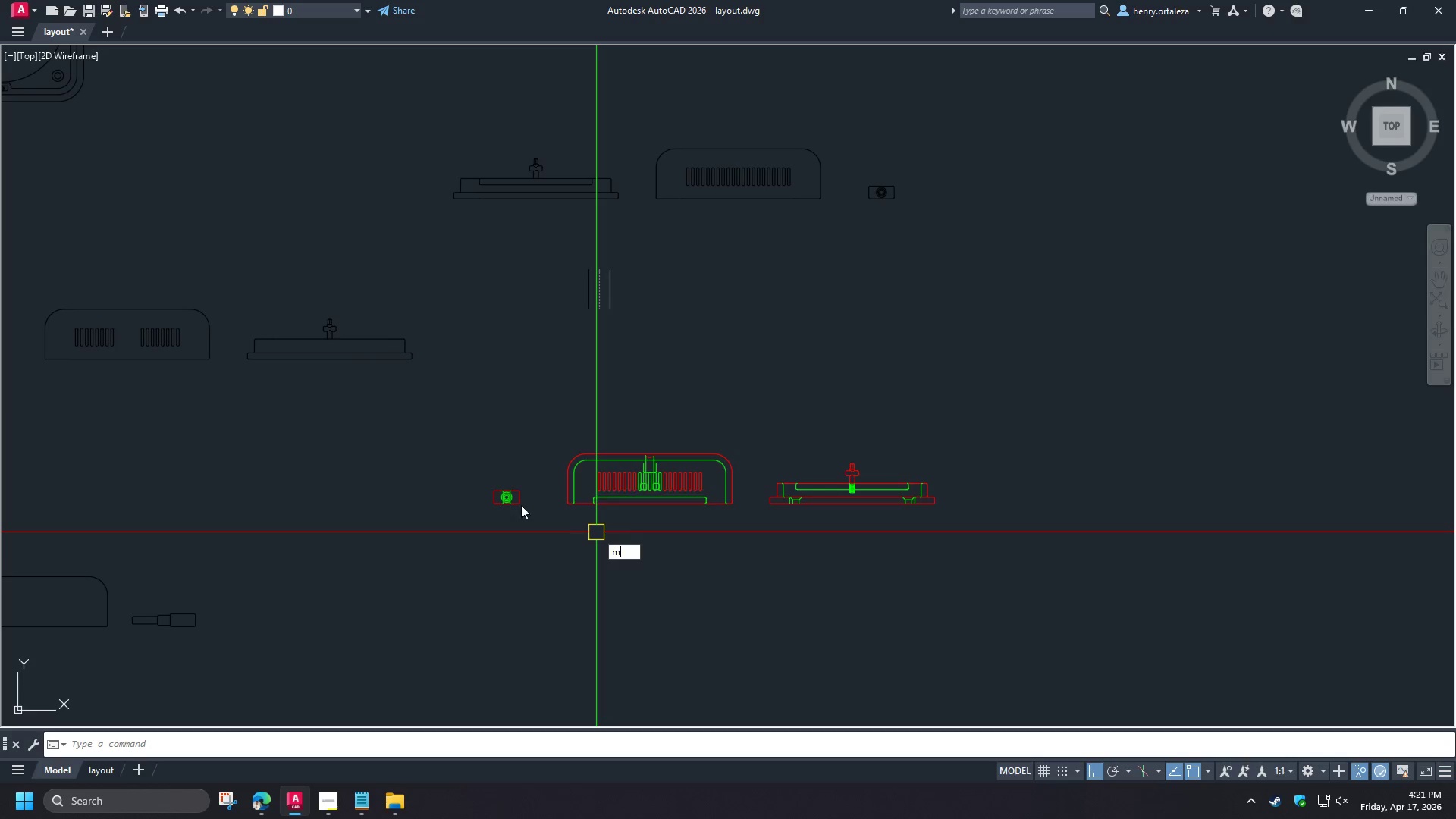 
scroll: coordinate [657, 486], scroll_direction: down, amount: 3.0
 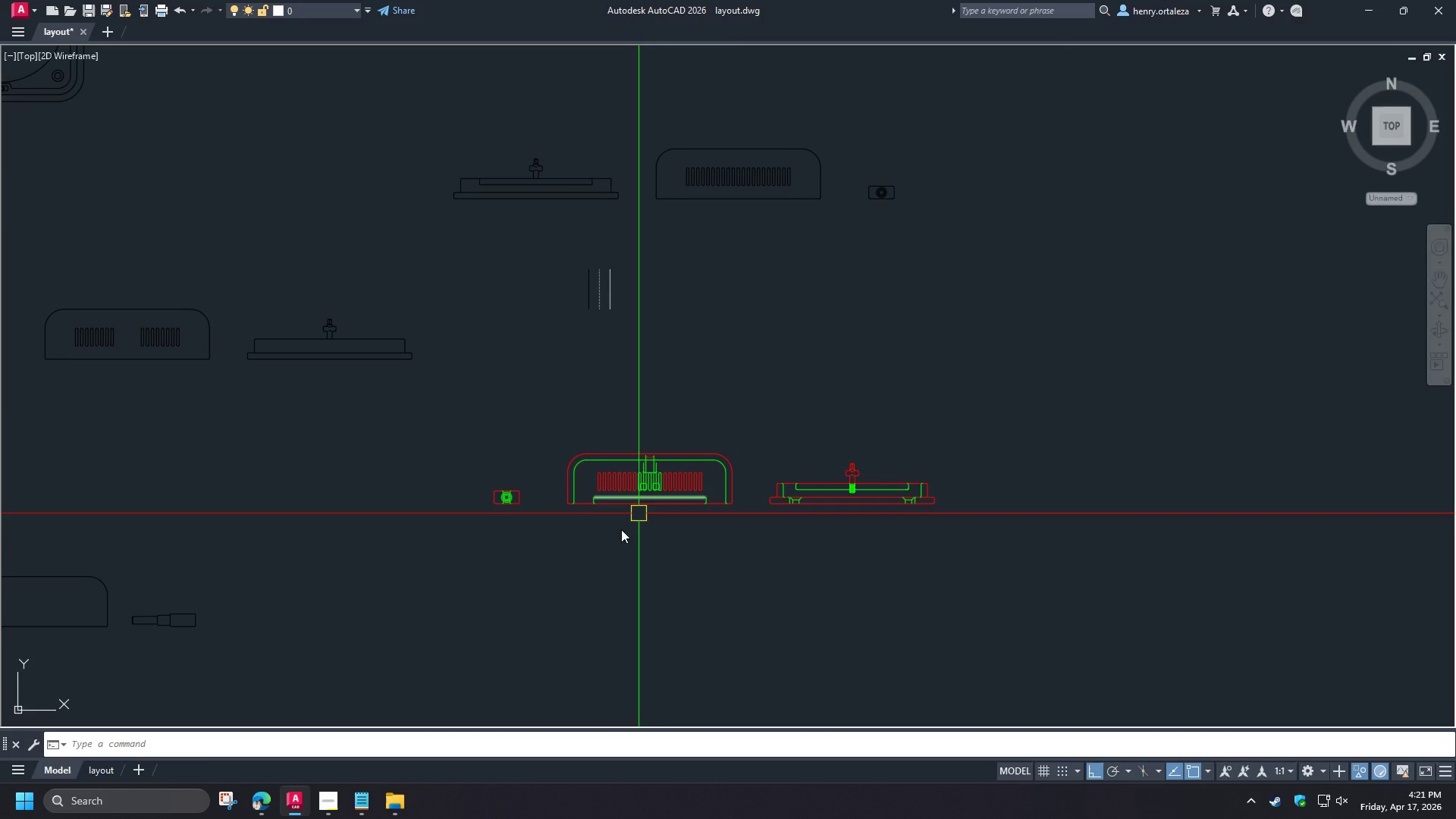 
key(A)
 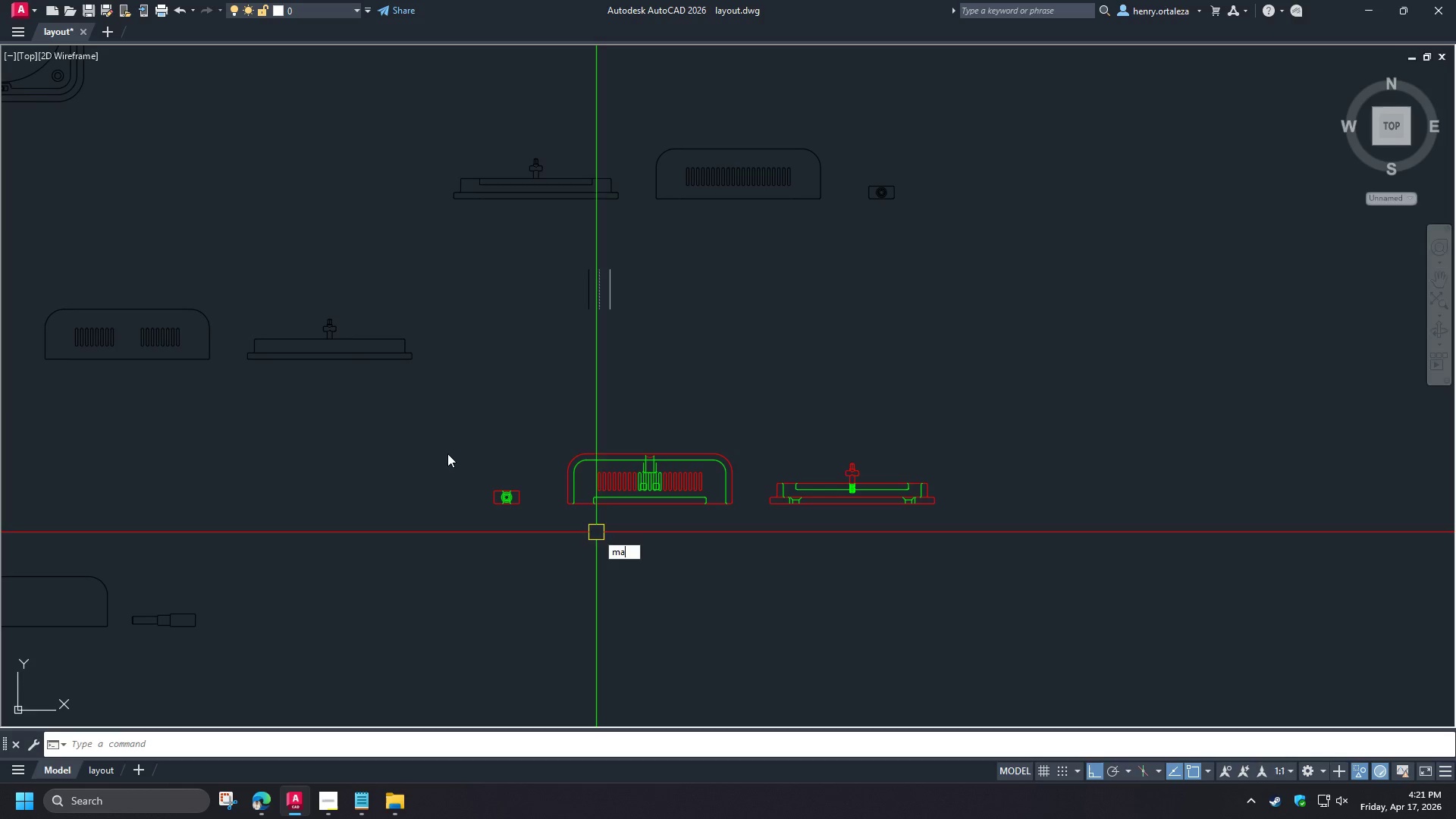 
key(Space)
 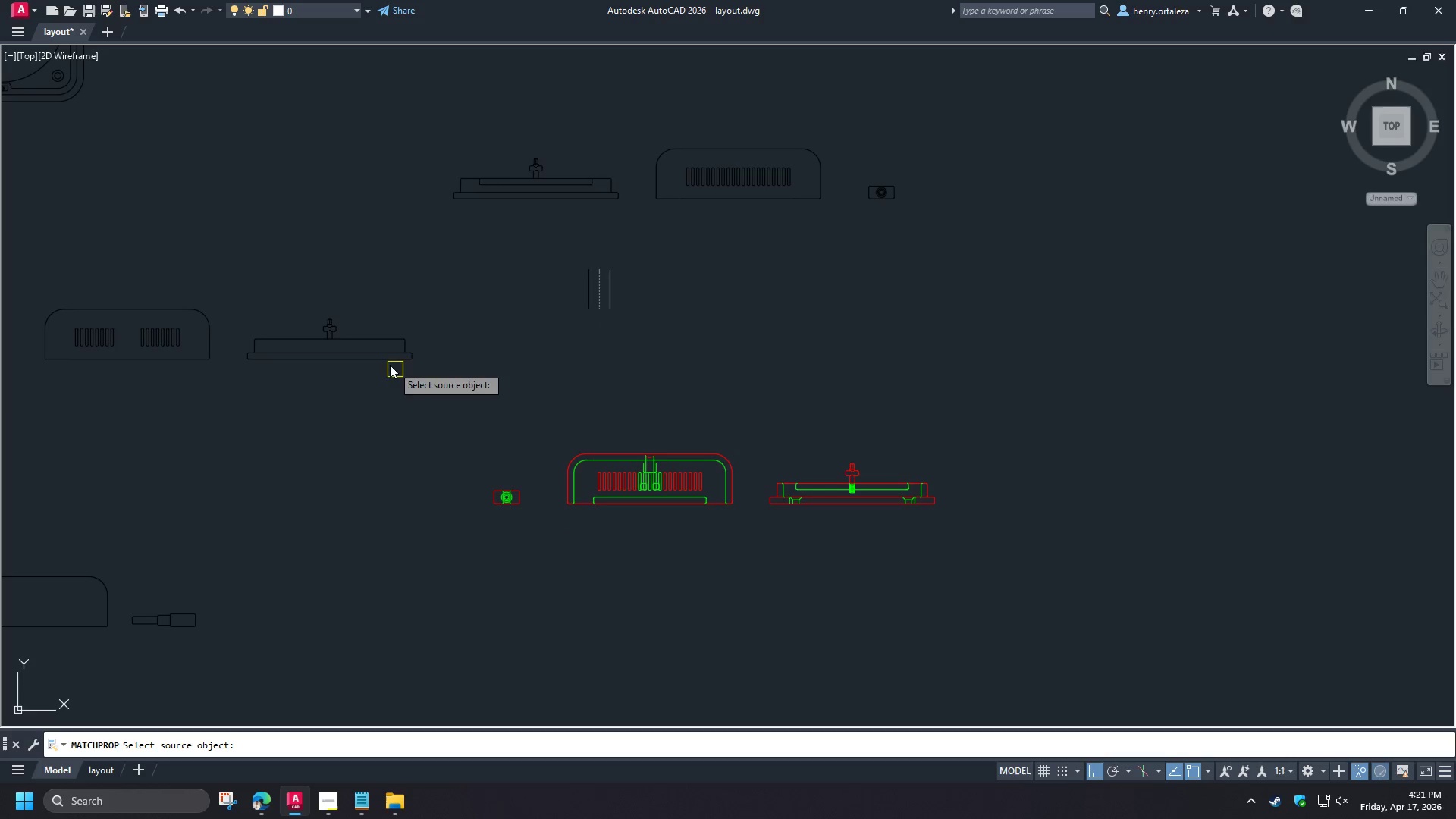 
left_click([385, 359])
 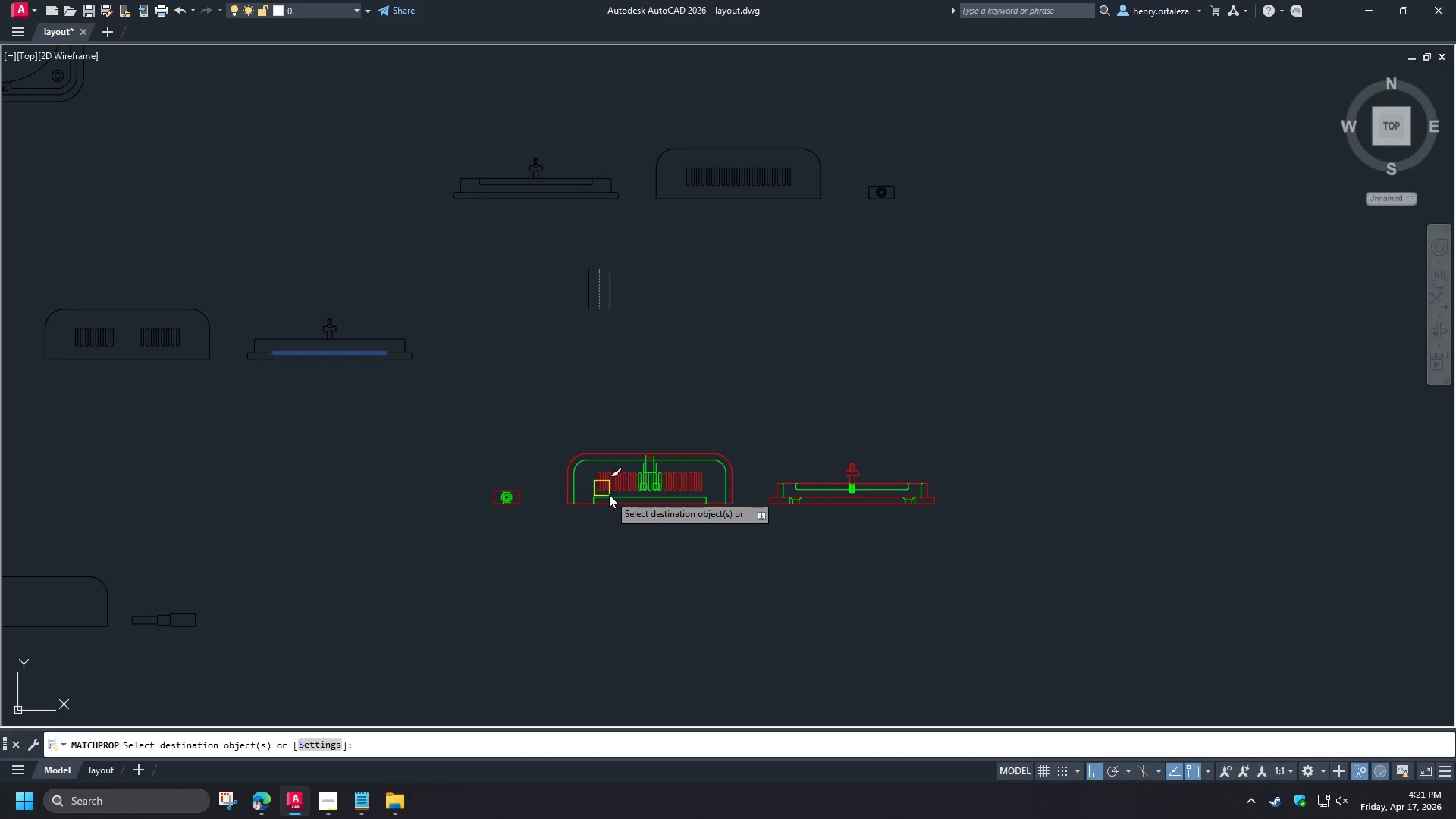 
scroll: coordinate [600, 488], scroll_direction: up, amount: 4.0
 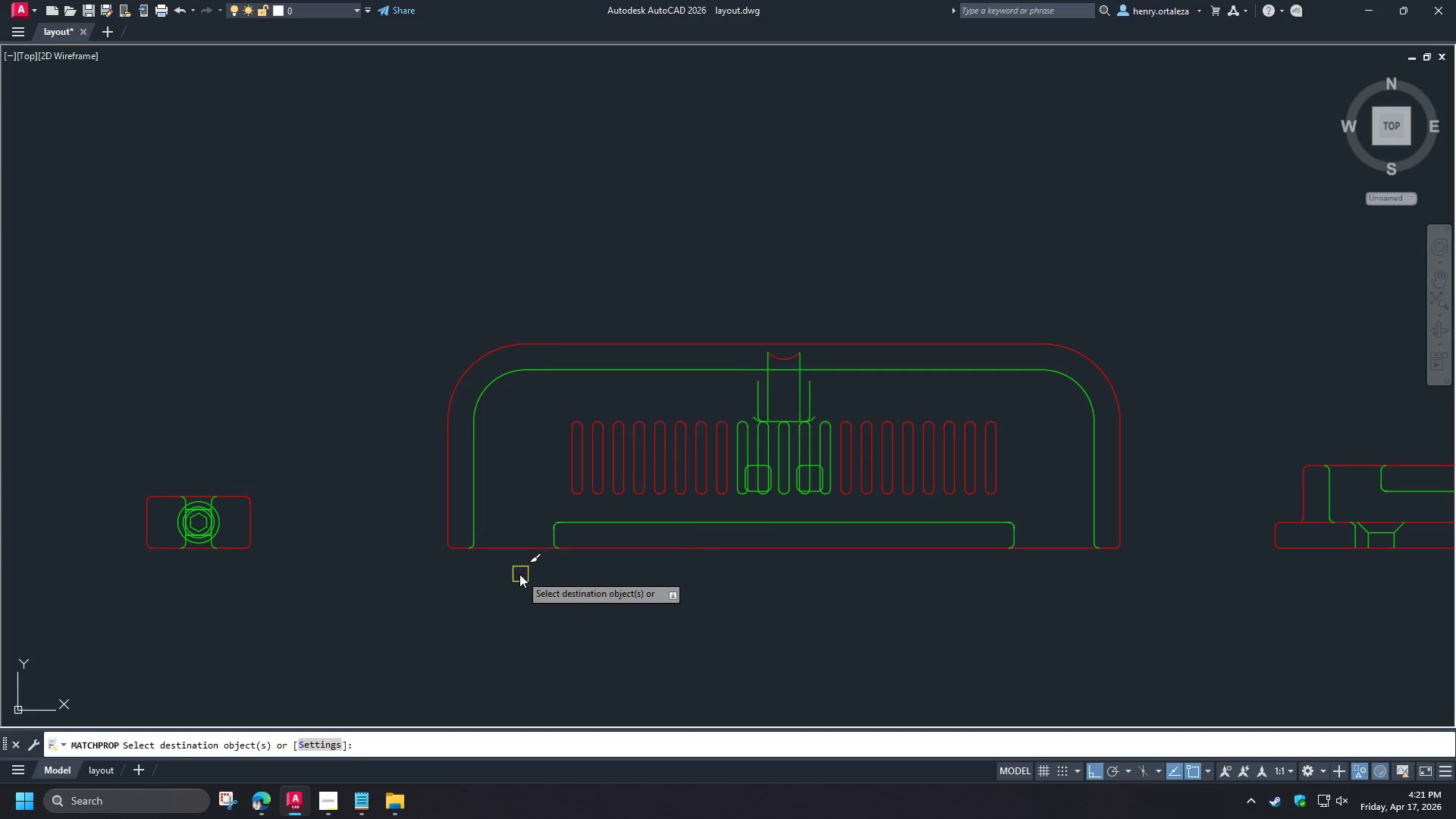 
mouse_move([431, 620])
 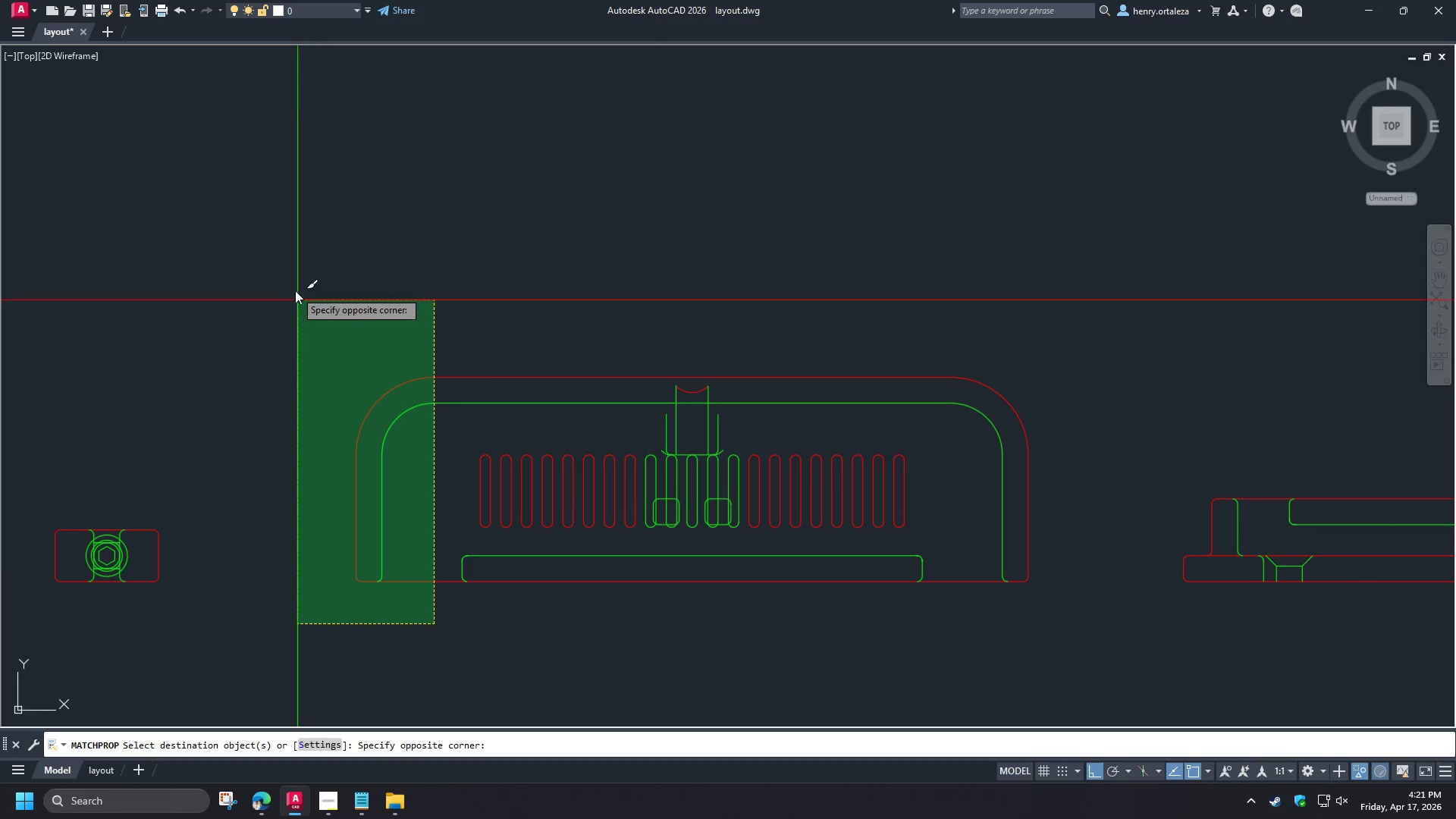 
double_click([293, 287])
 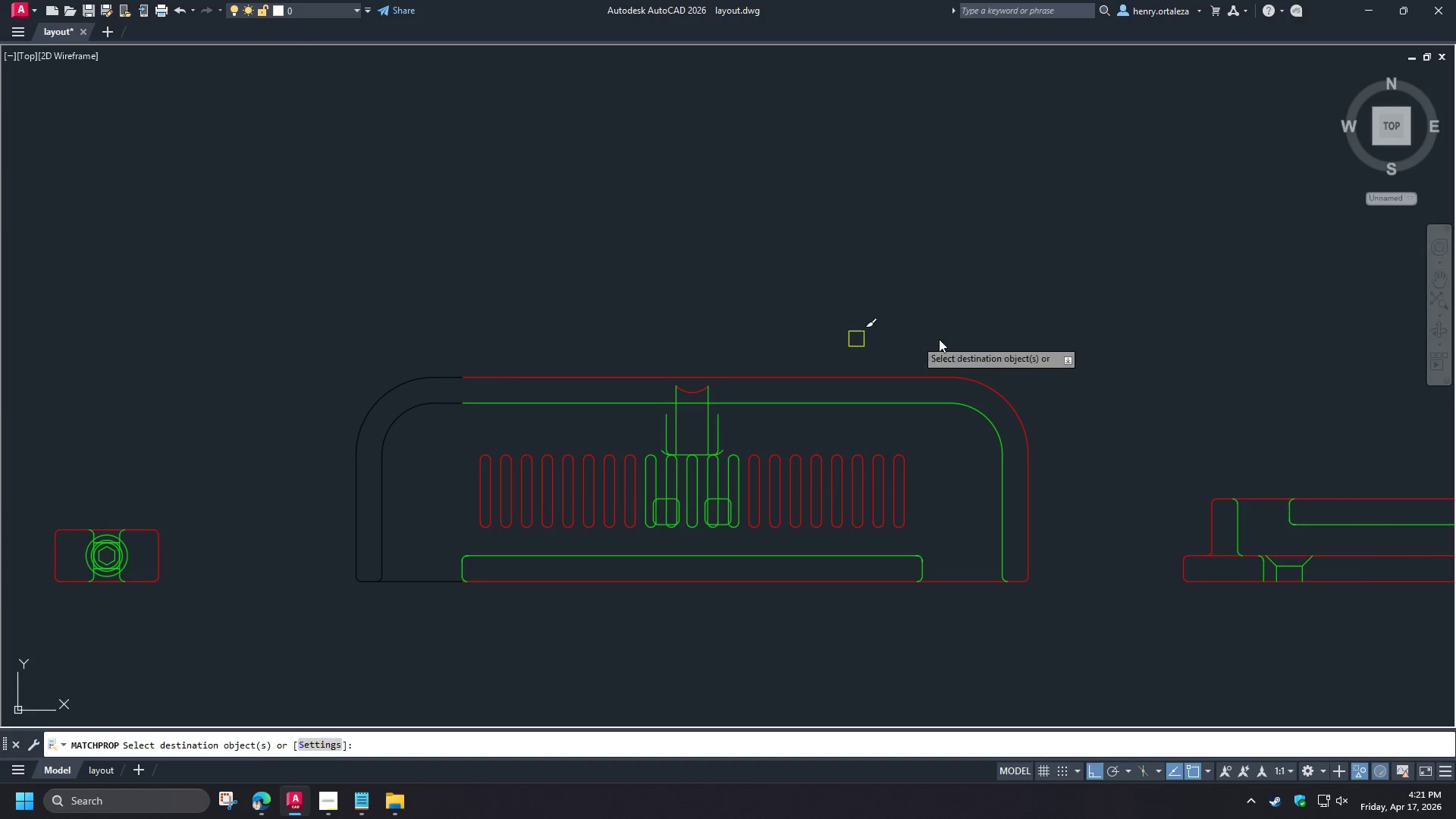 
left_click_drag(start_coordinate=[1050, 348], to_coordinate=[1062, 353])
 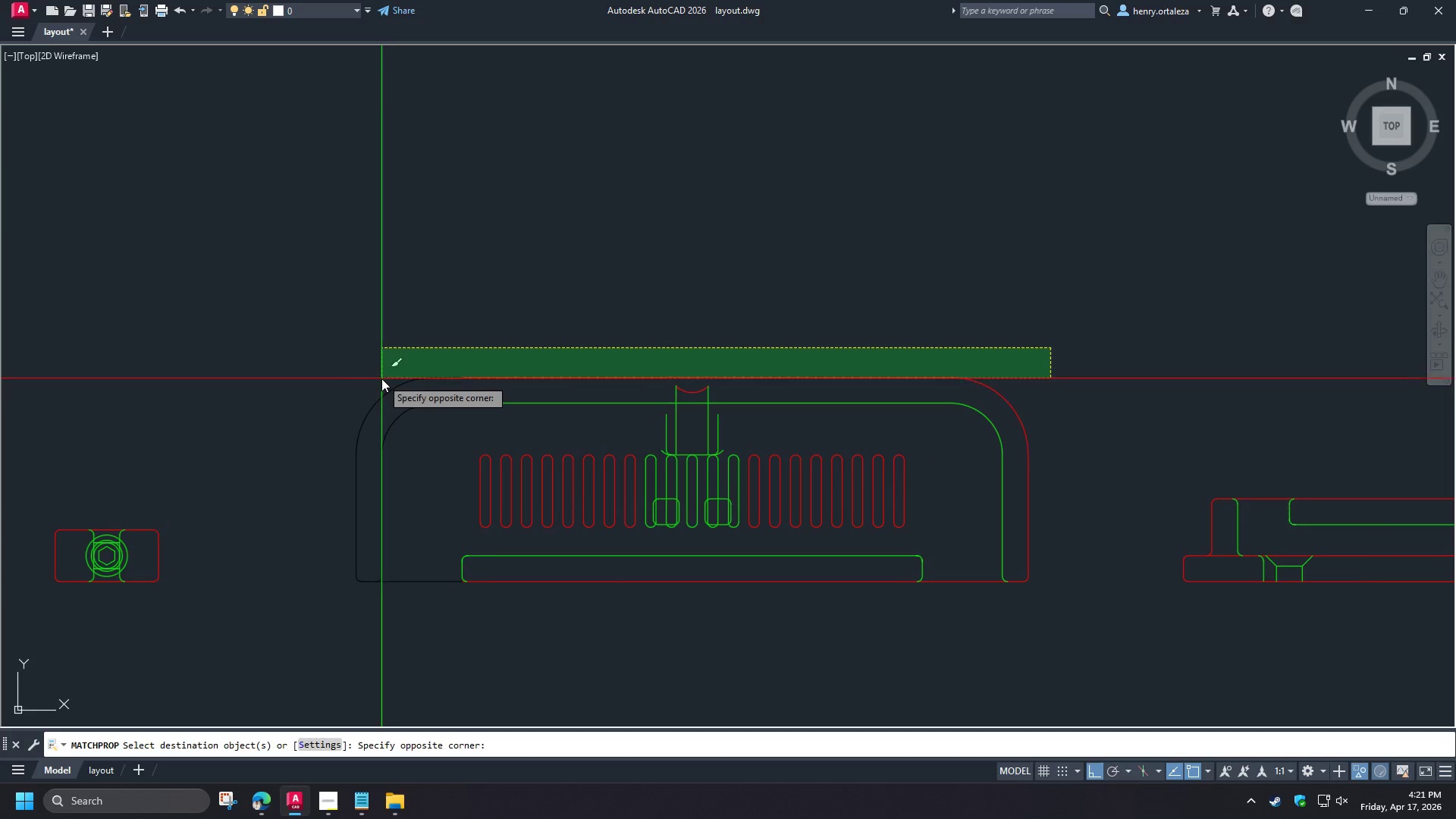 
left_click([378, 382])
 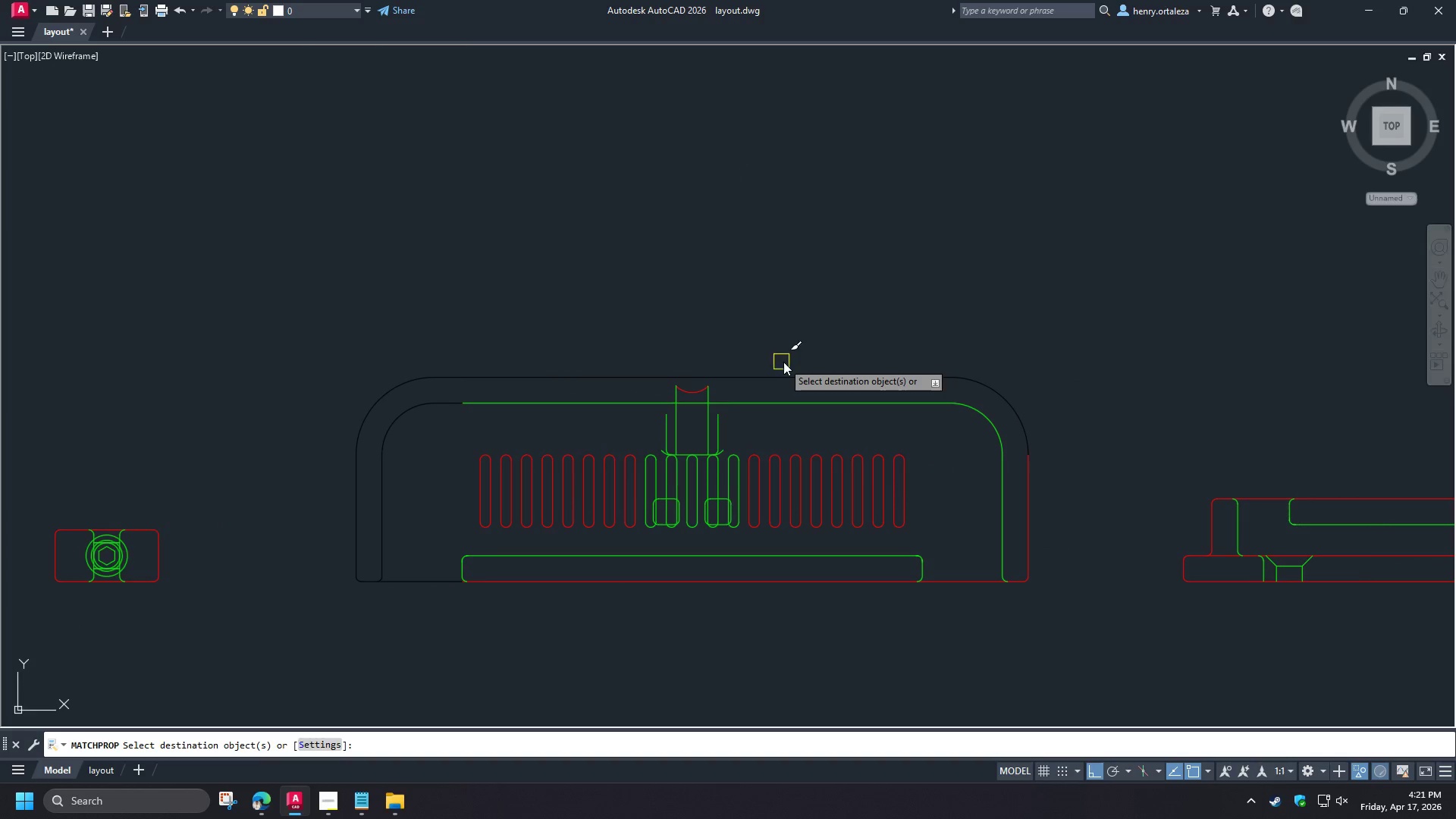 
key(Space)
 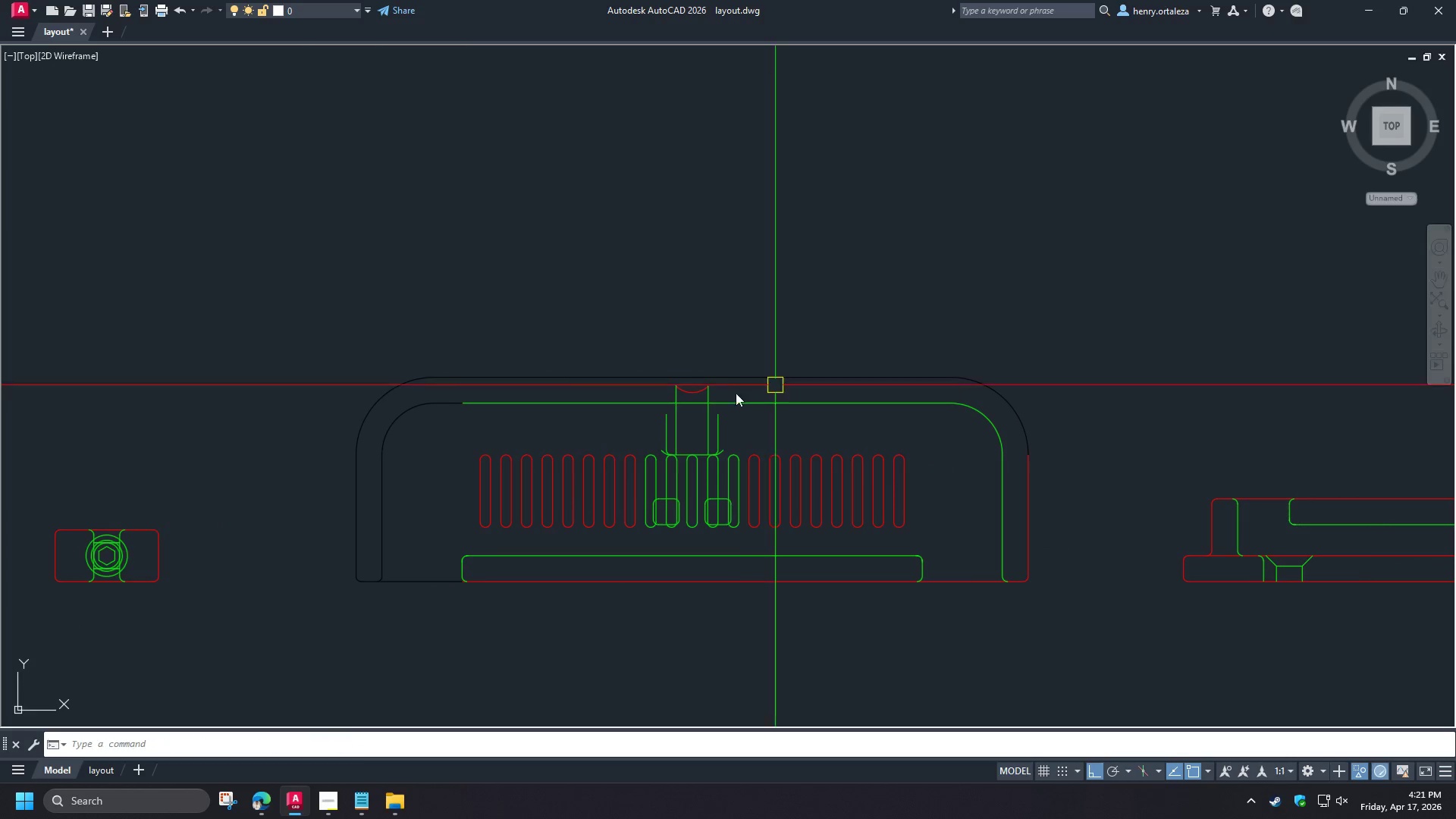 
scroll: coordinate [708, 396], scroll_direction: up, amount: 3.0
 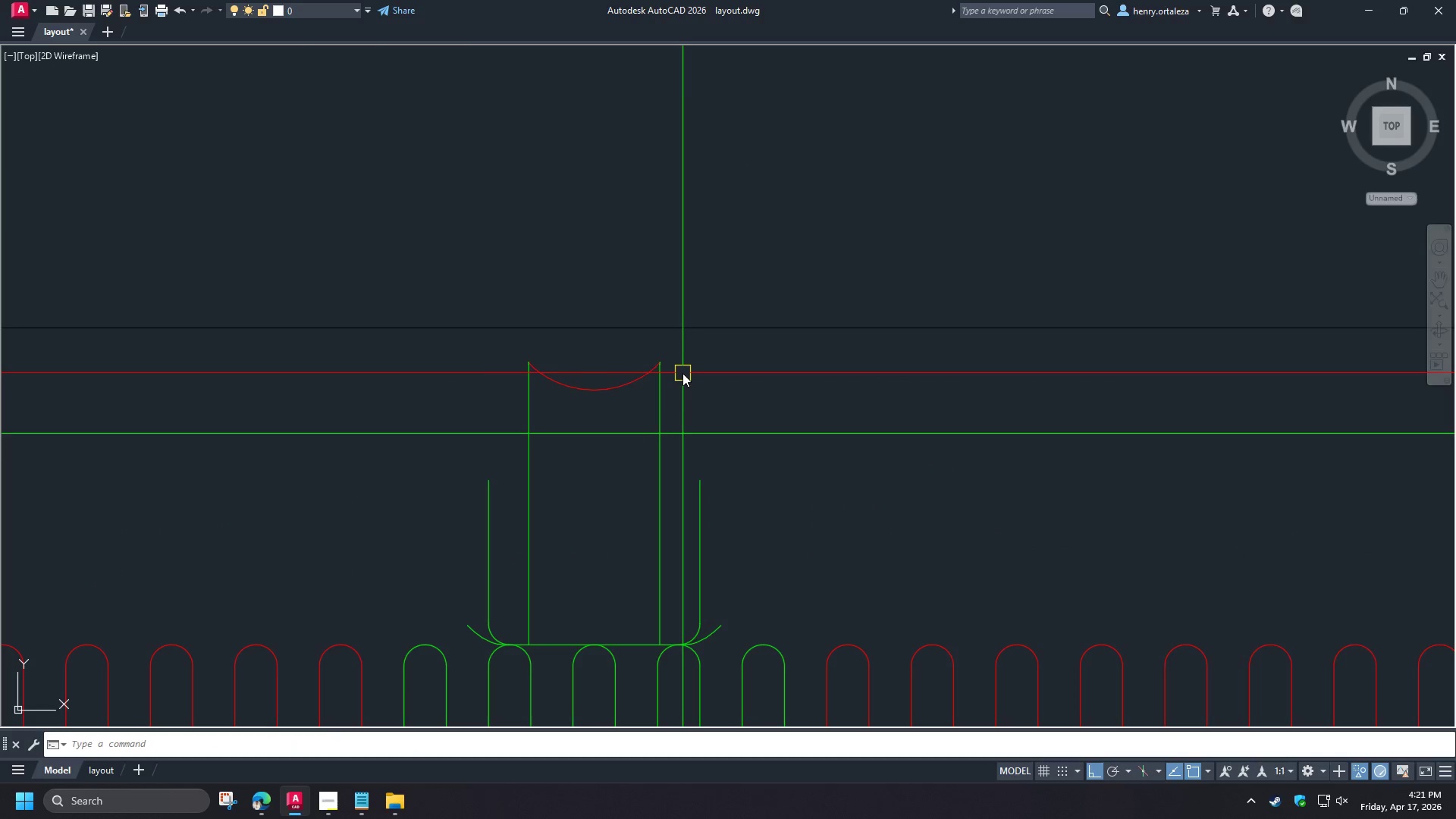 
type(ex )
 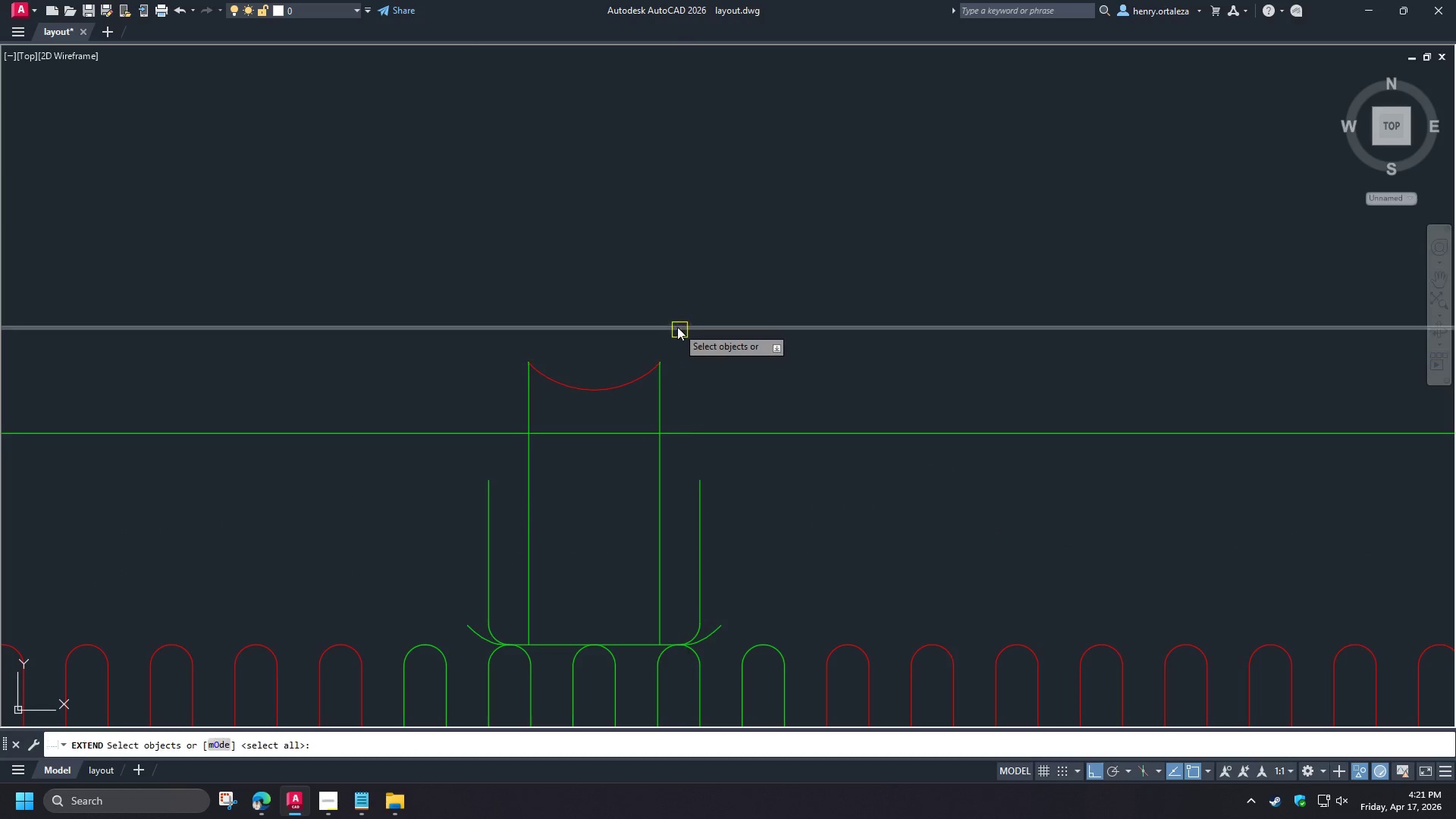 
left_click([677, 327])
 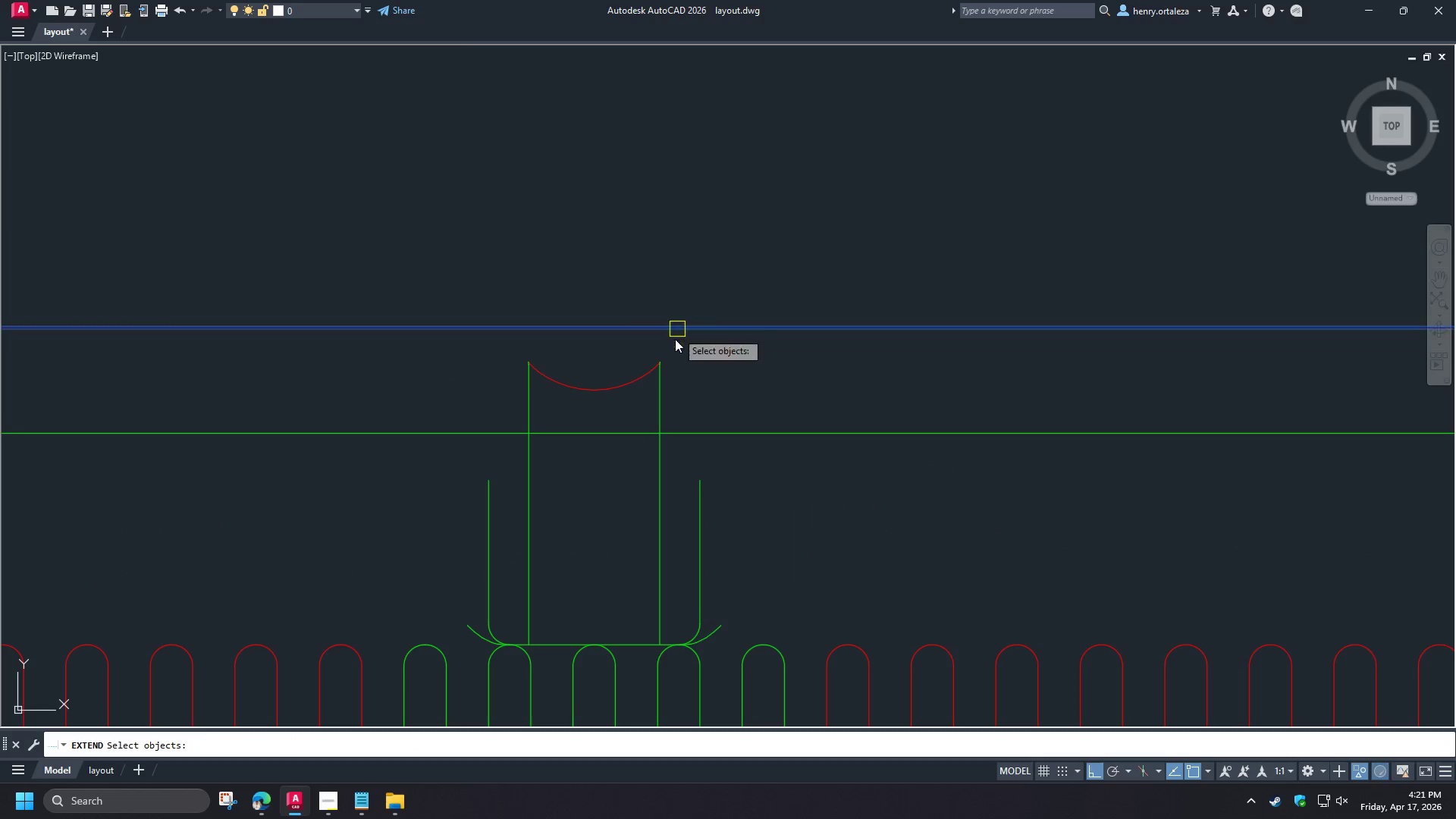 
key(Space)
 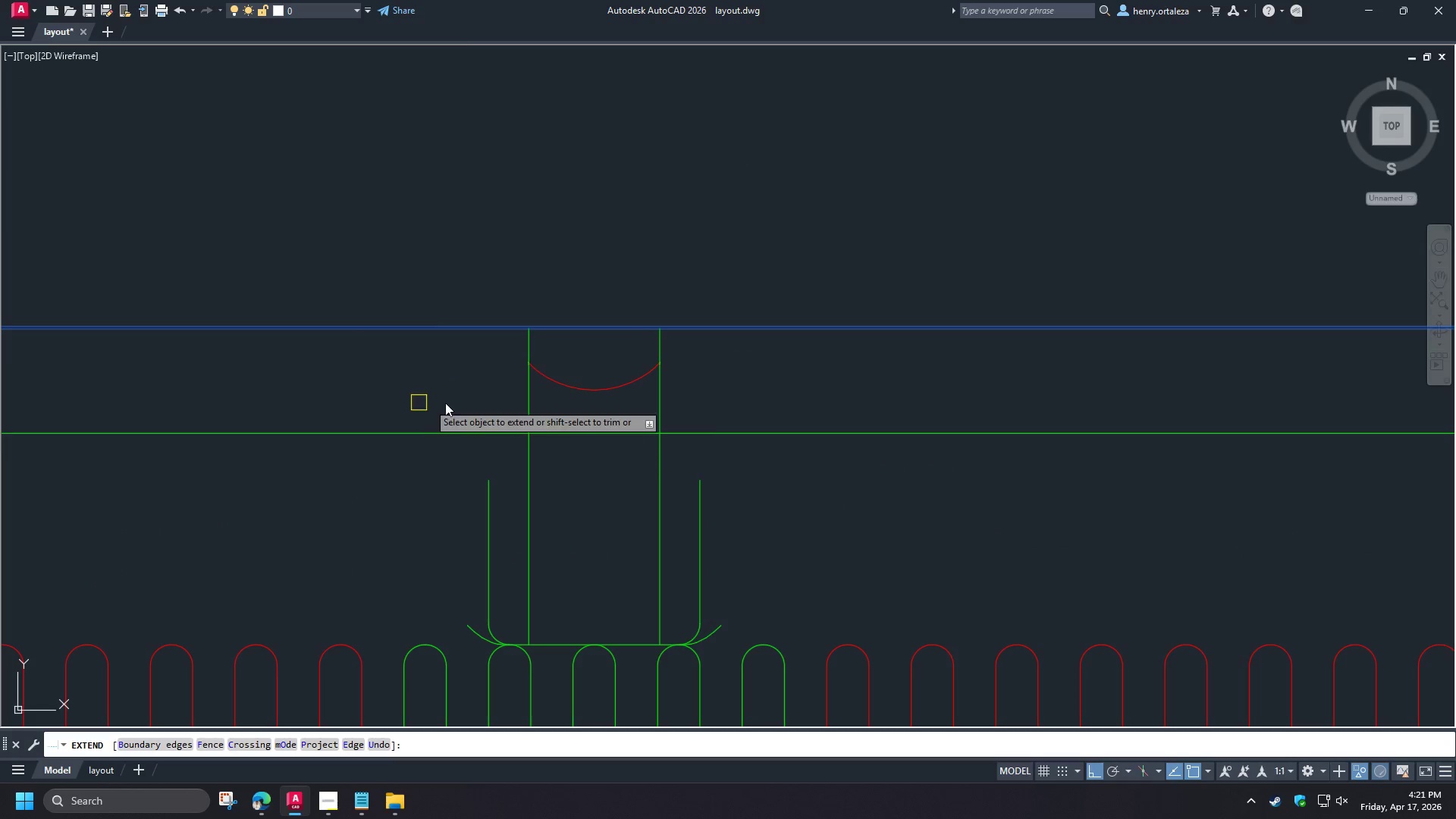 
key(Space)
 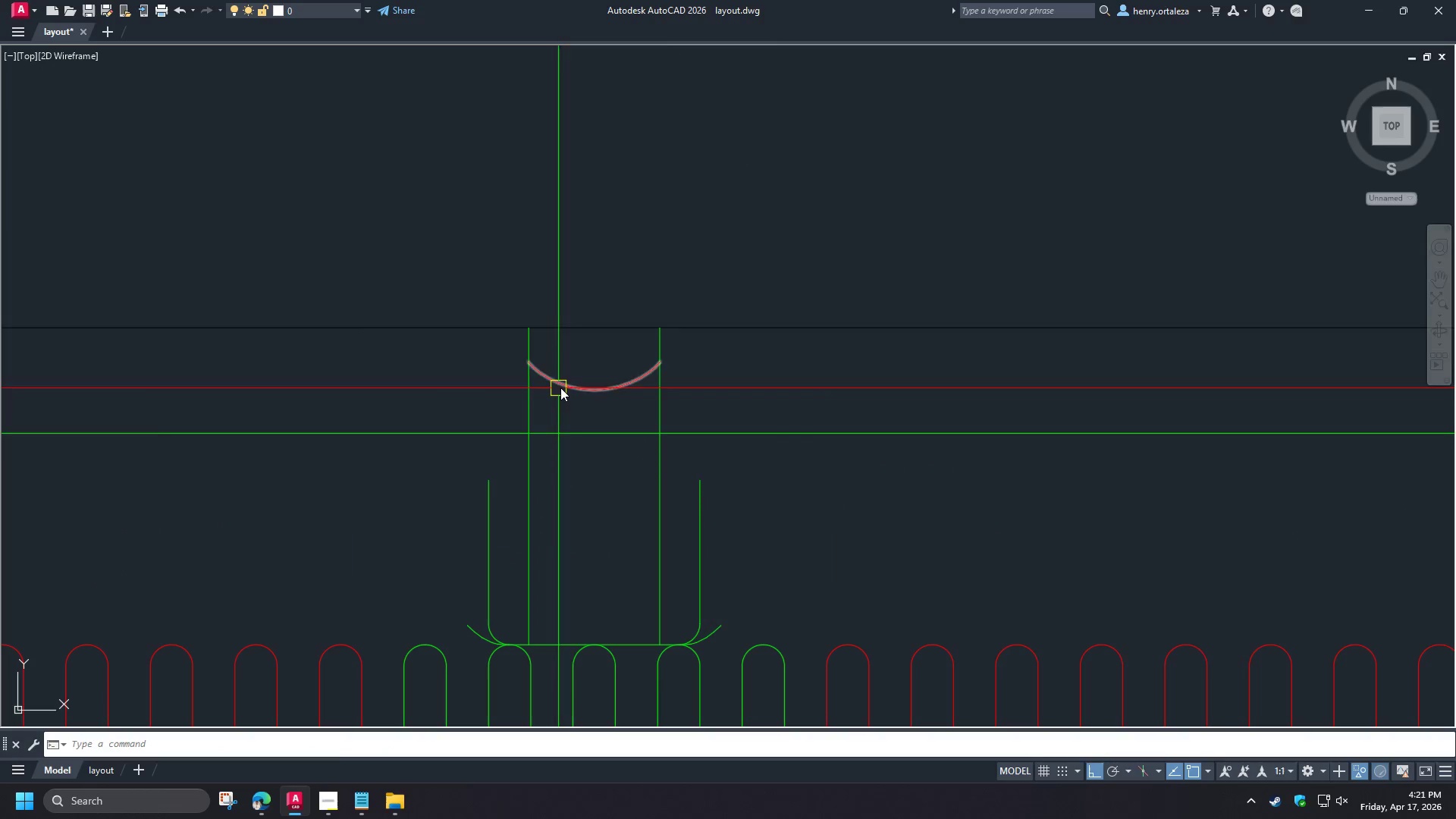 
left_click([560, 388])
 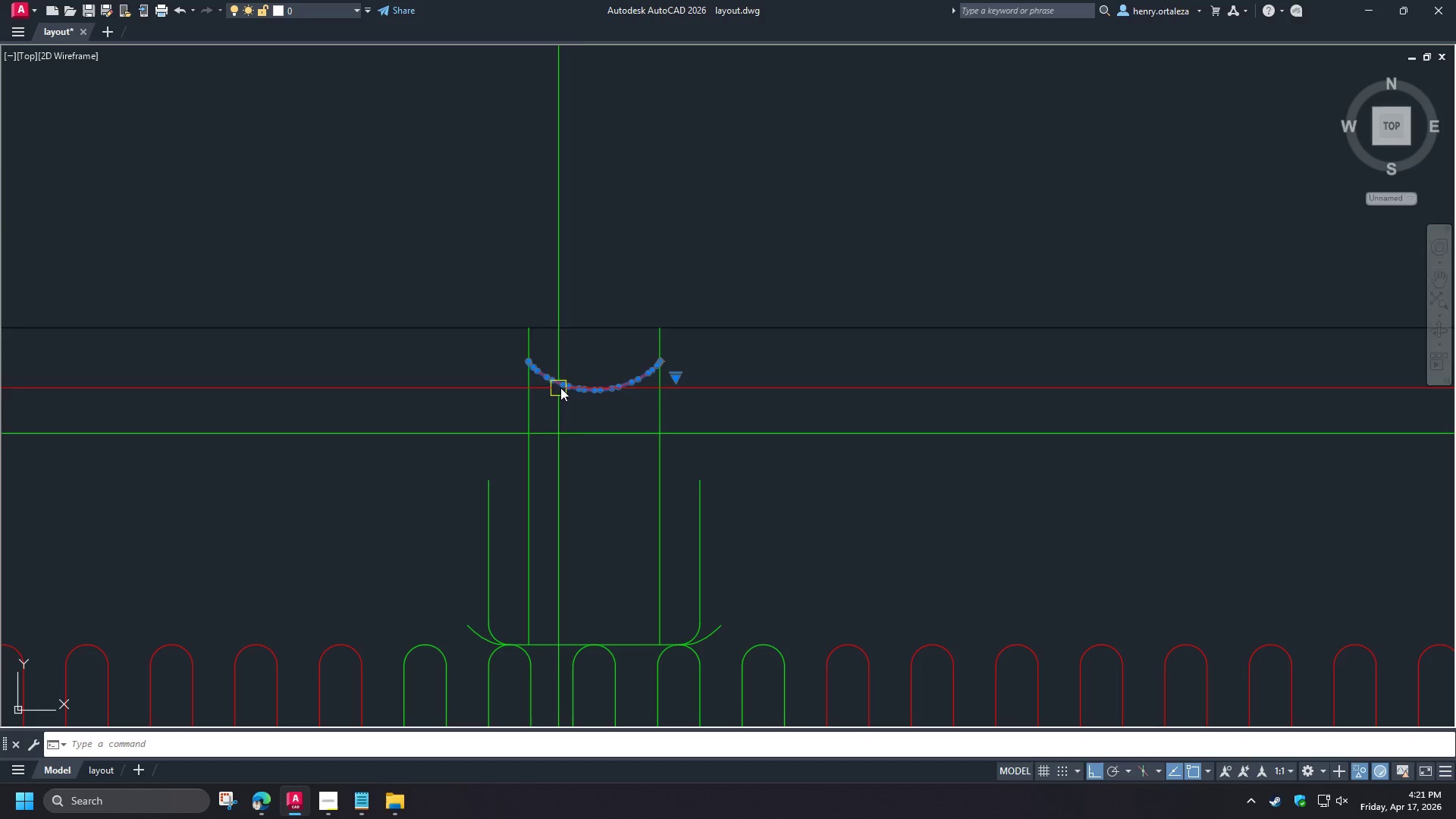 
key(E)
 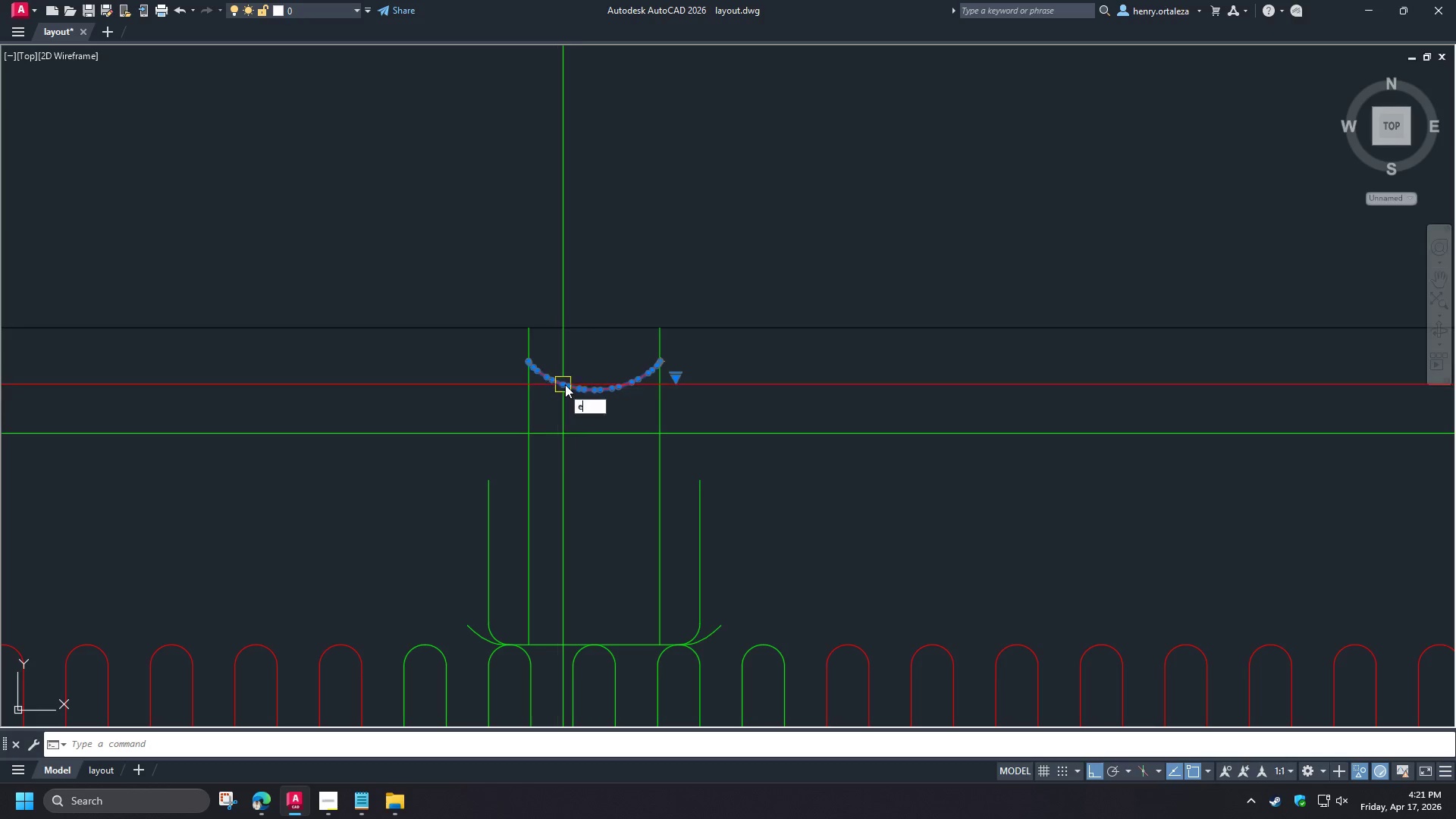 
key(Space)
 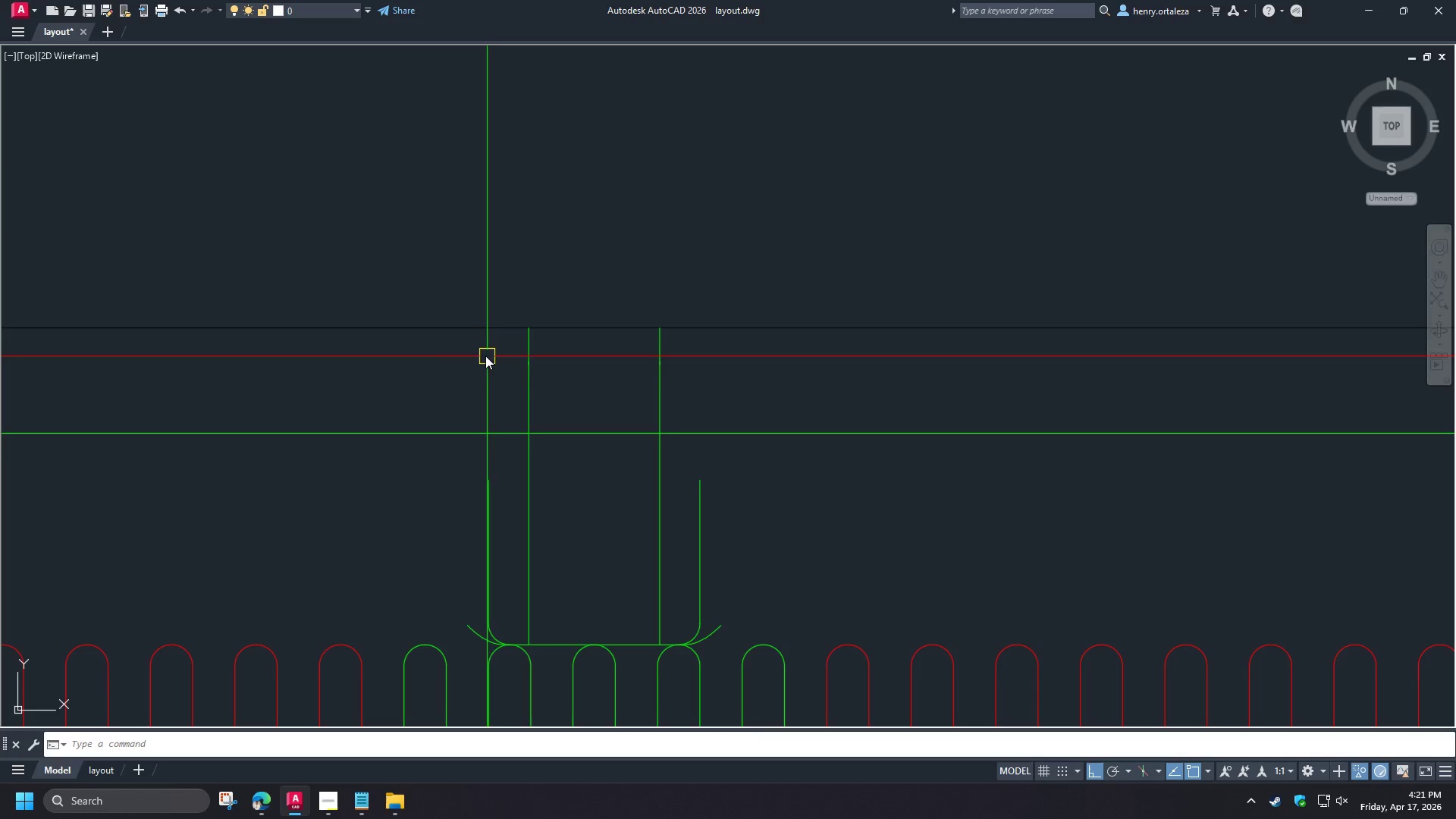 
left_click_drag(start_coordinate=[474, 352], to_coordinate=[510, 363])
 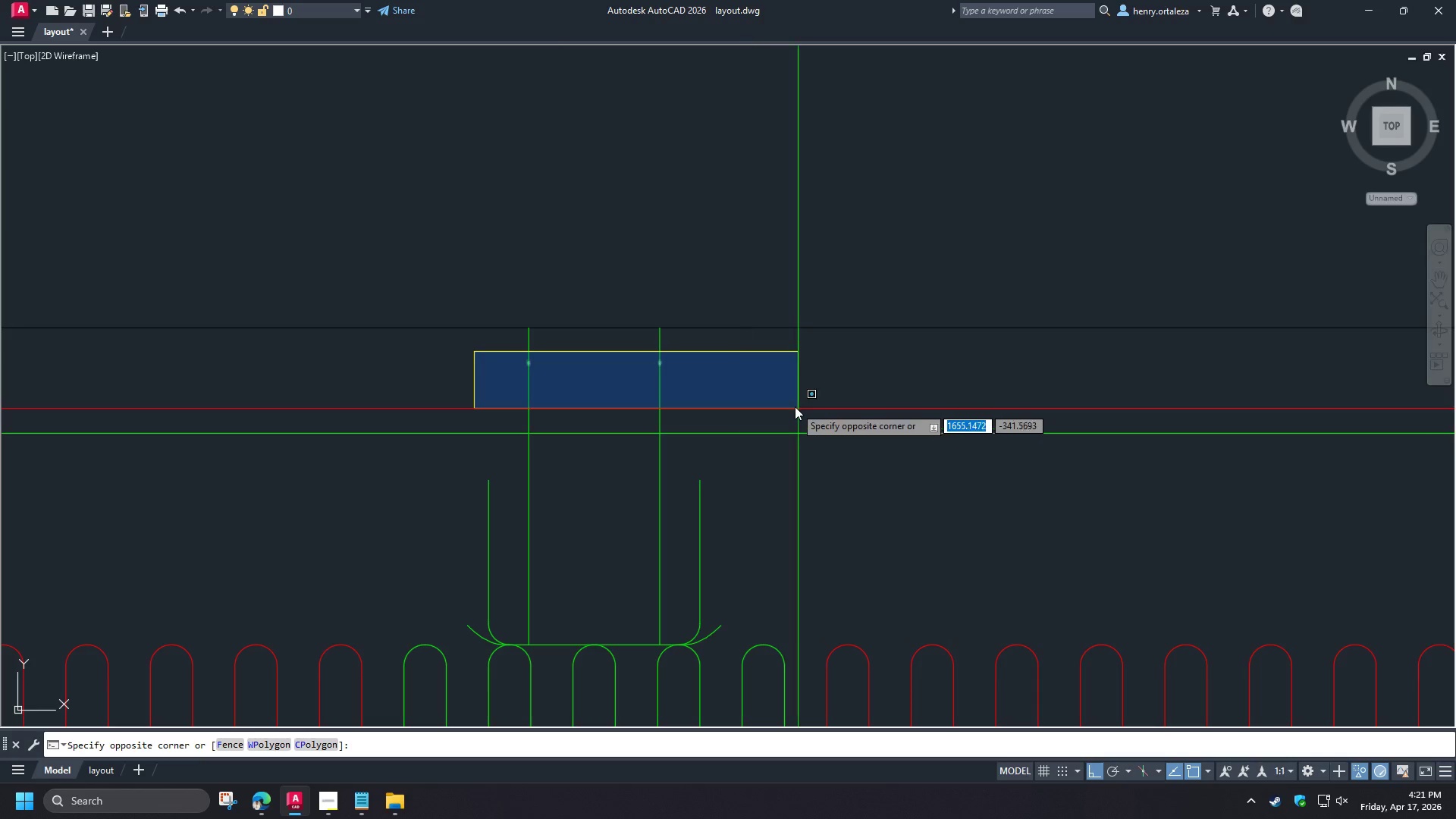 
double_click([795, 406])
 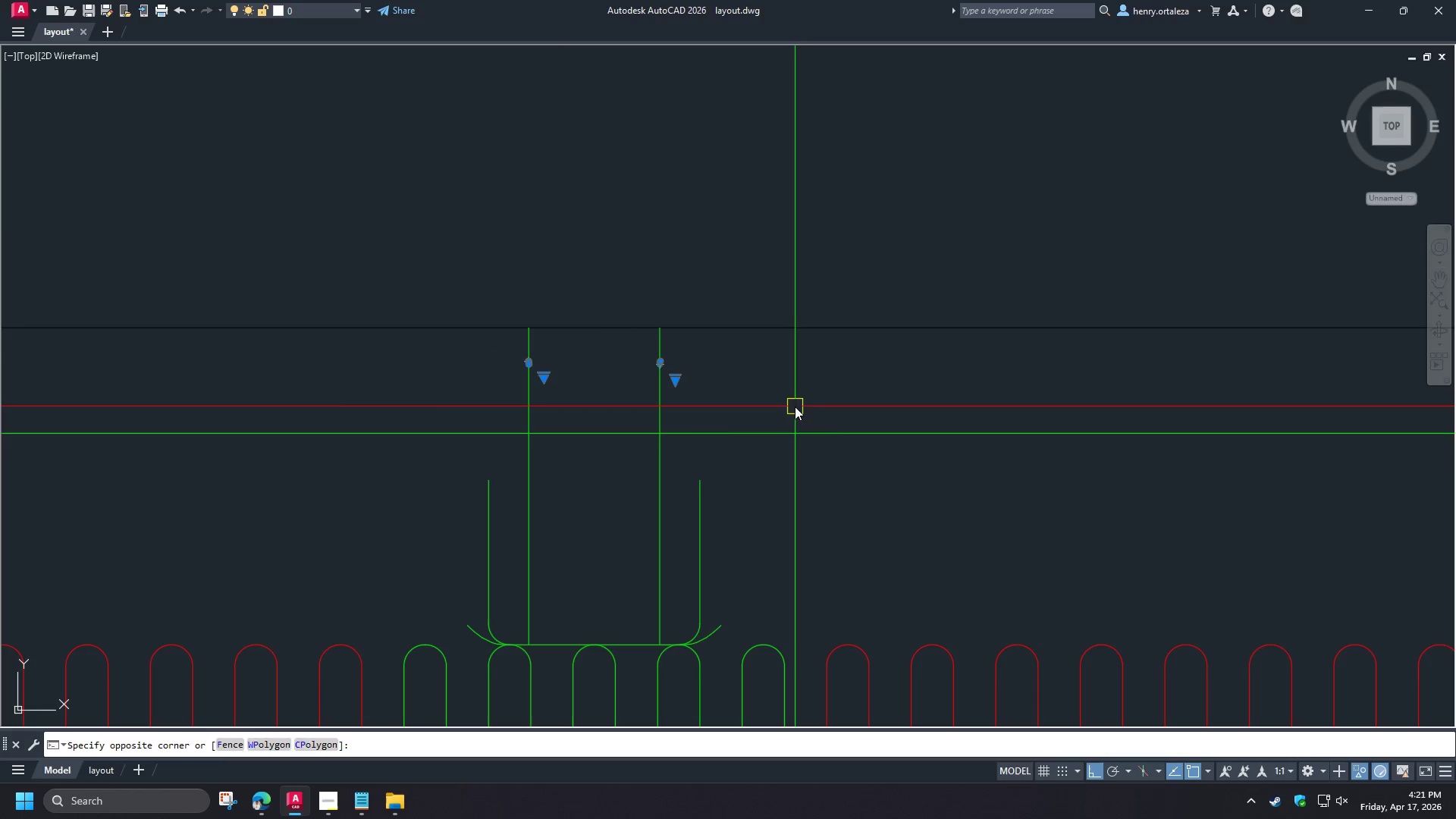 
key(E)
 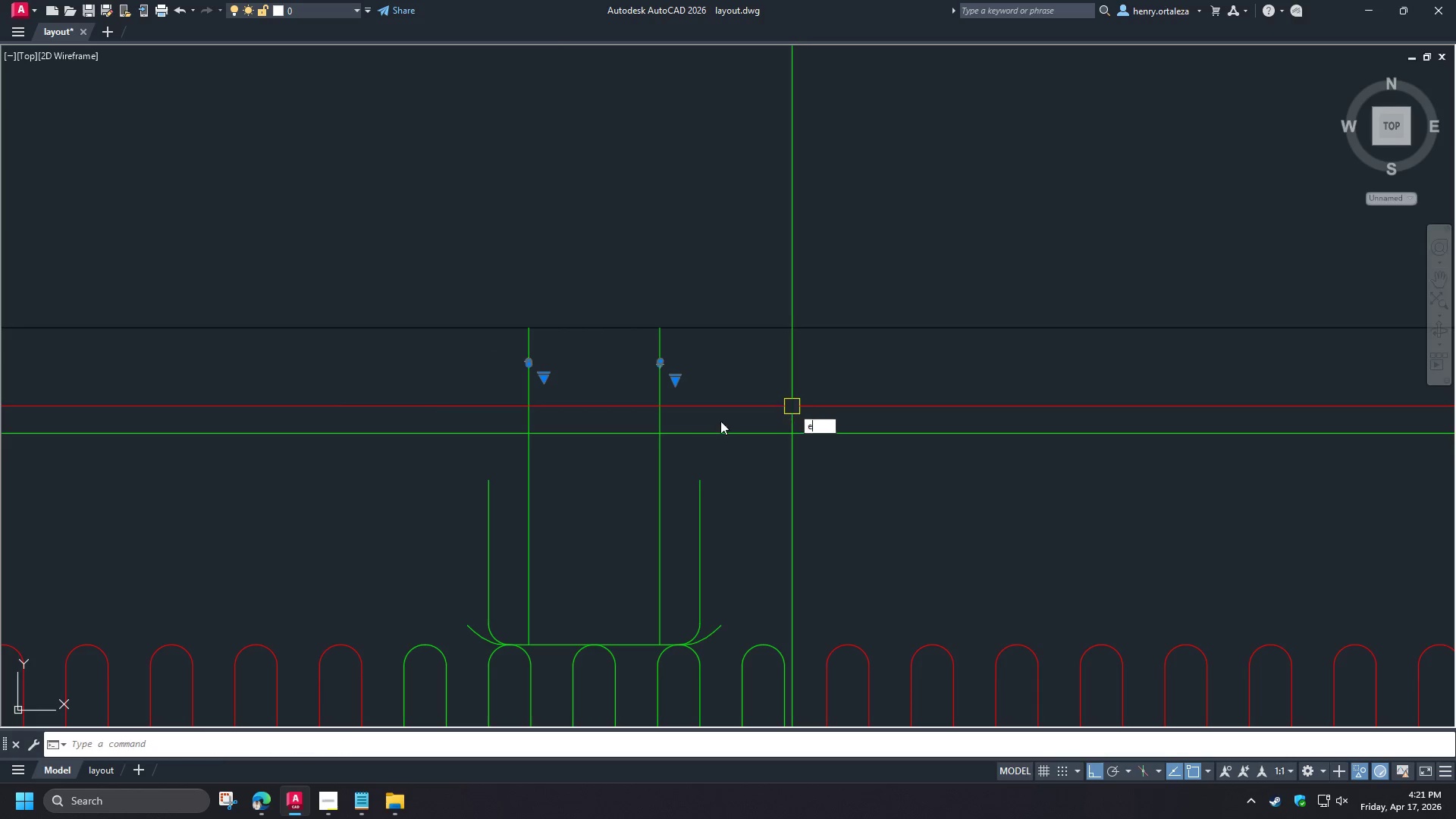 
key(Space)
 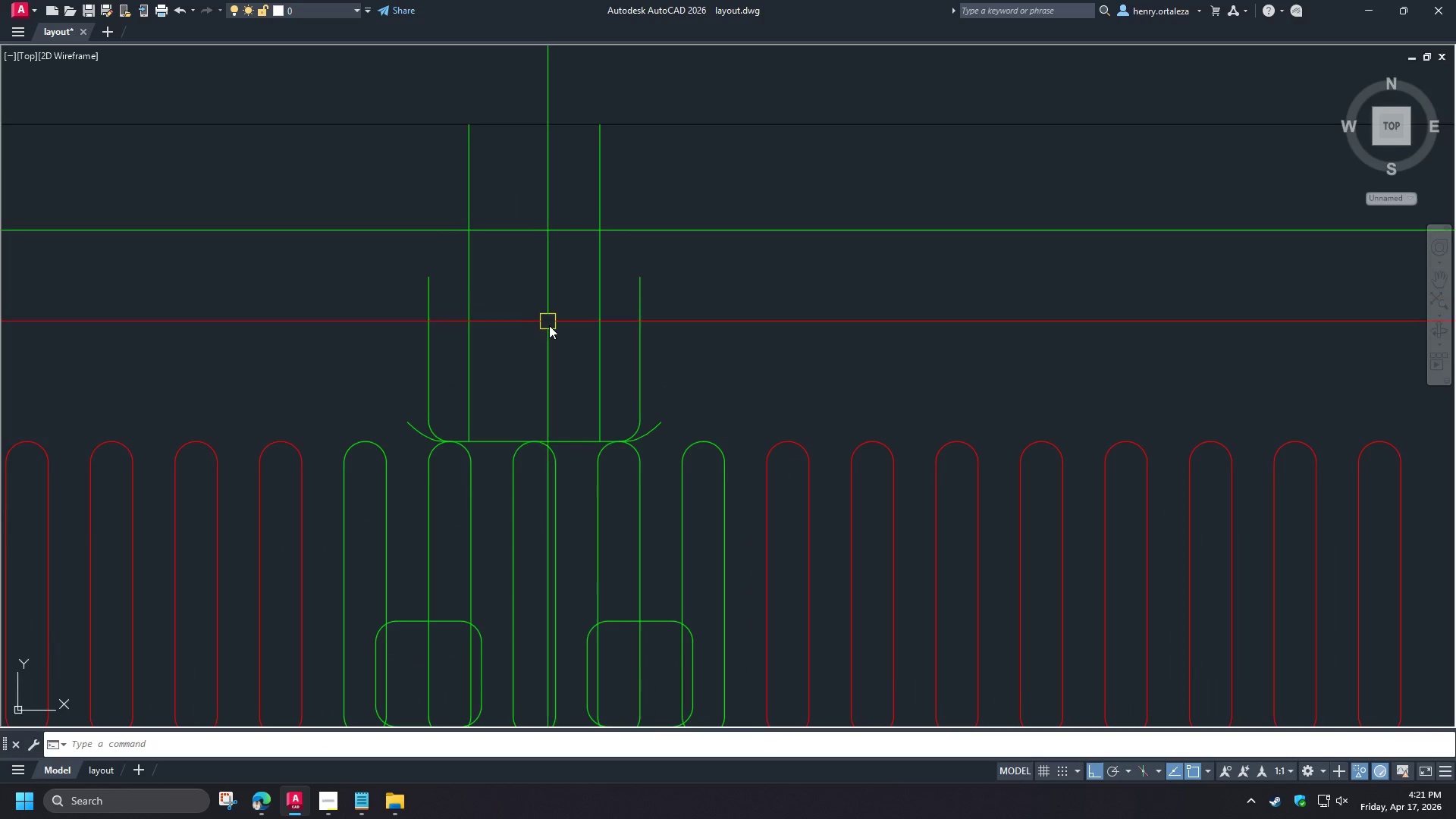 
scroll: coordinate [554, 328], scroll_direction: down, amount: 2.0
 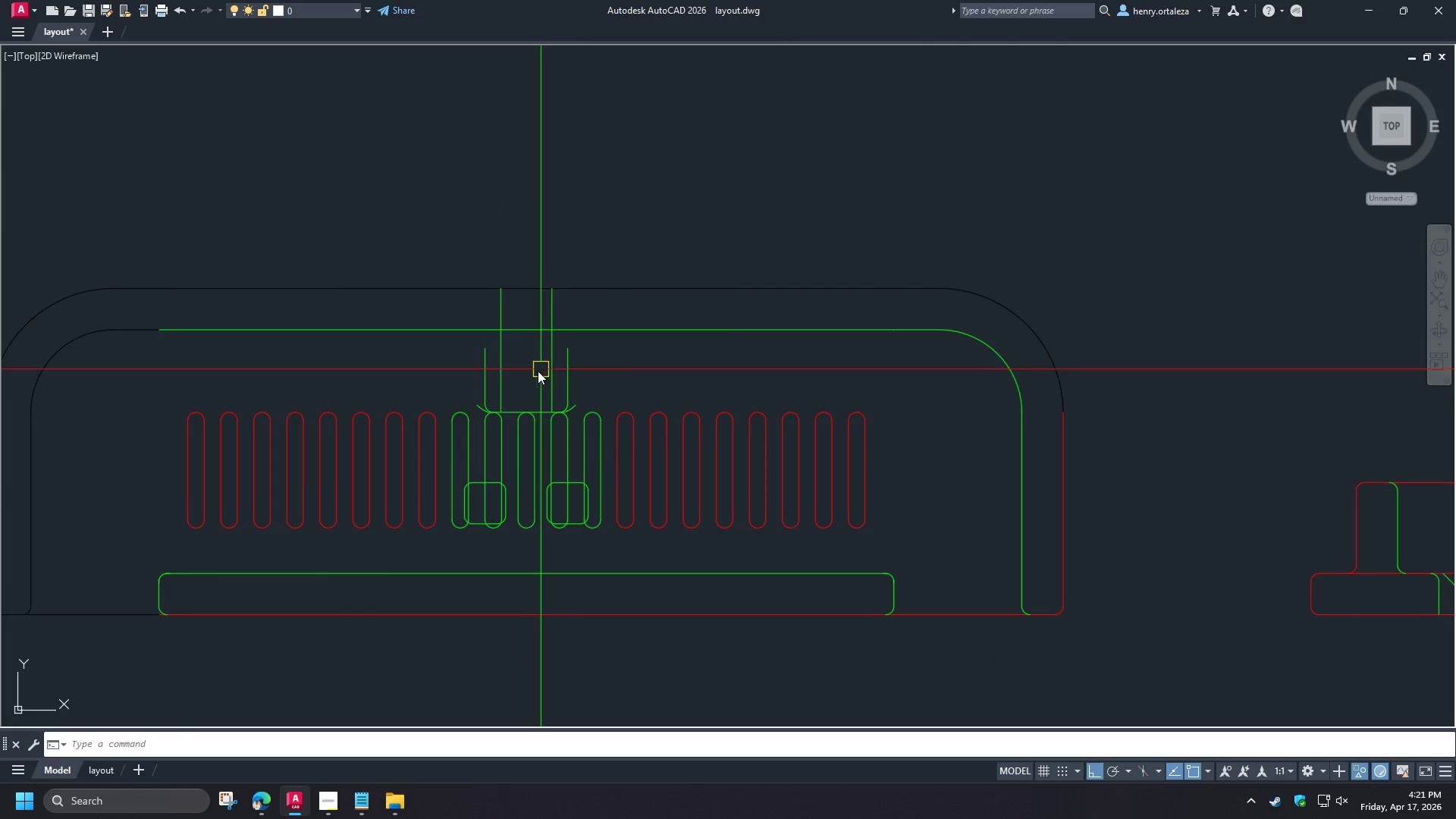 
scroll: coordinate [532, 388], scroll_direction: up, amount: 3.0
 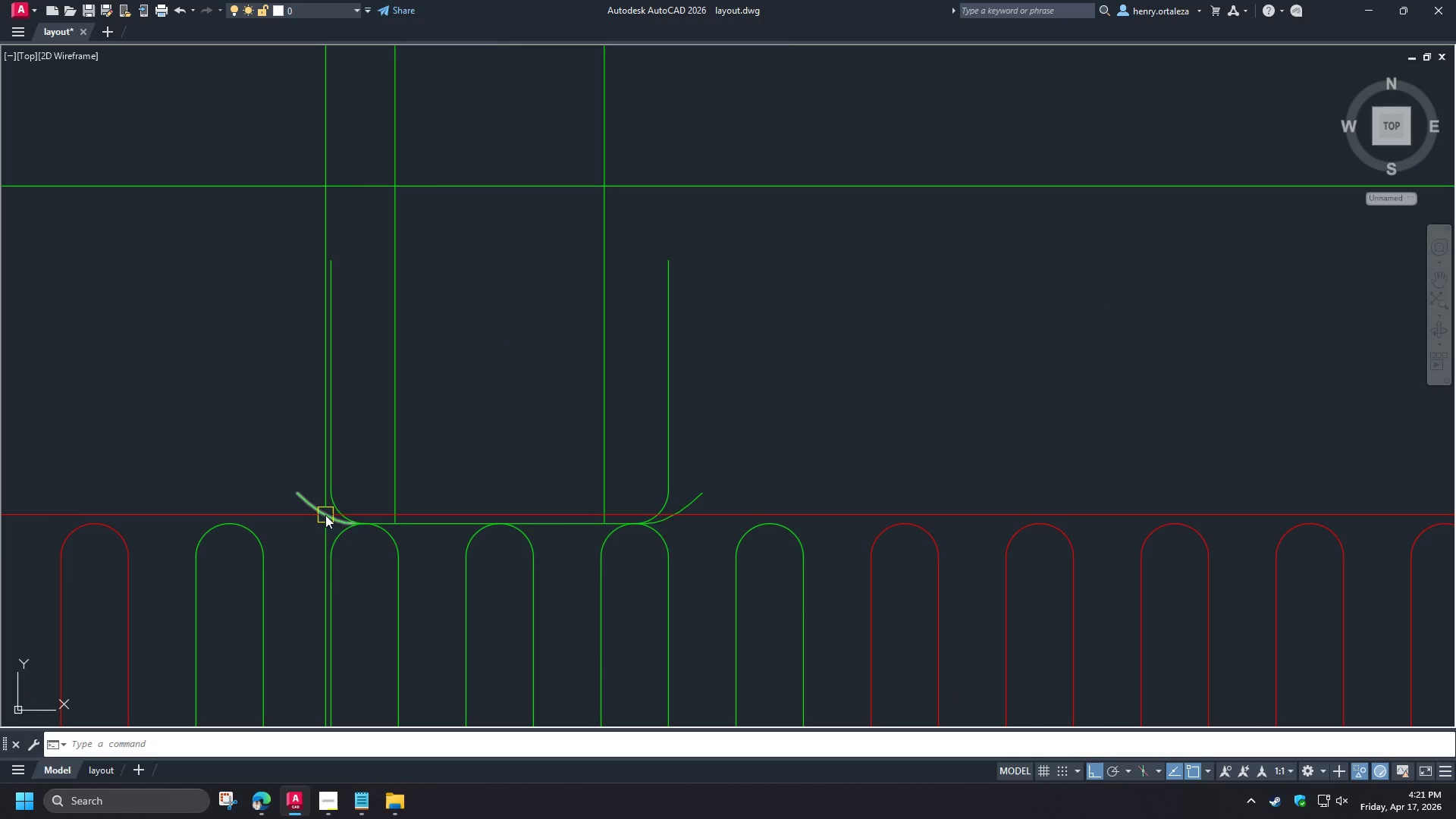 
left_click([325, 515])
 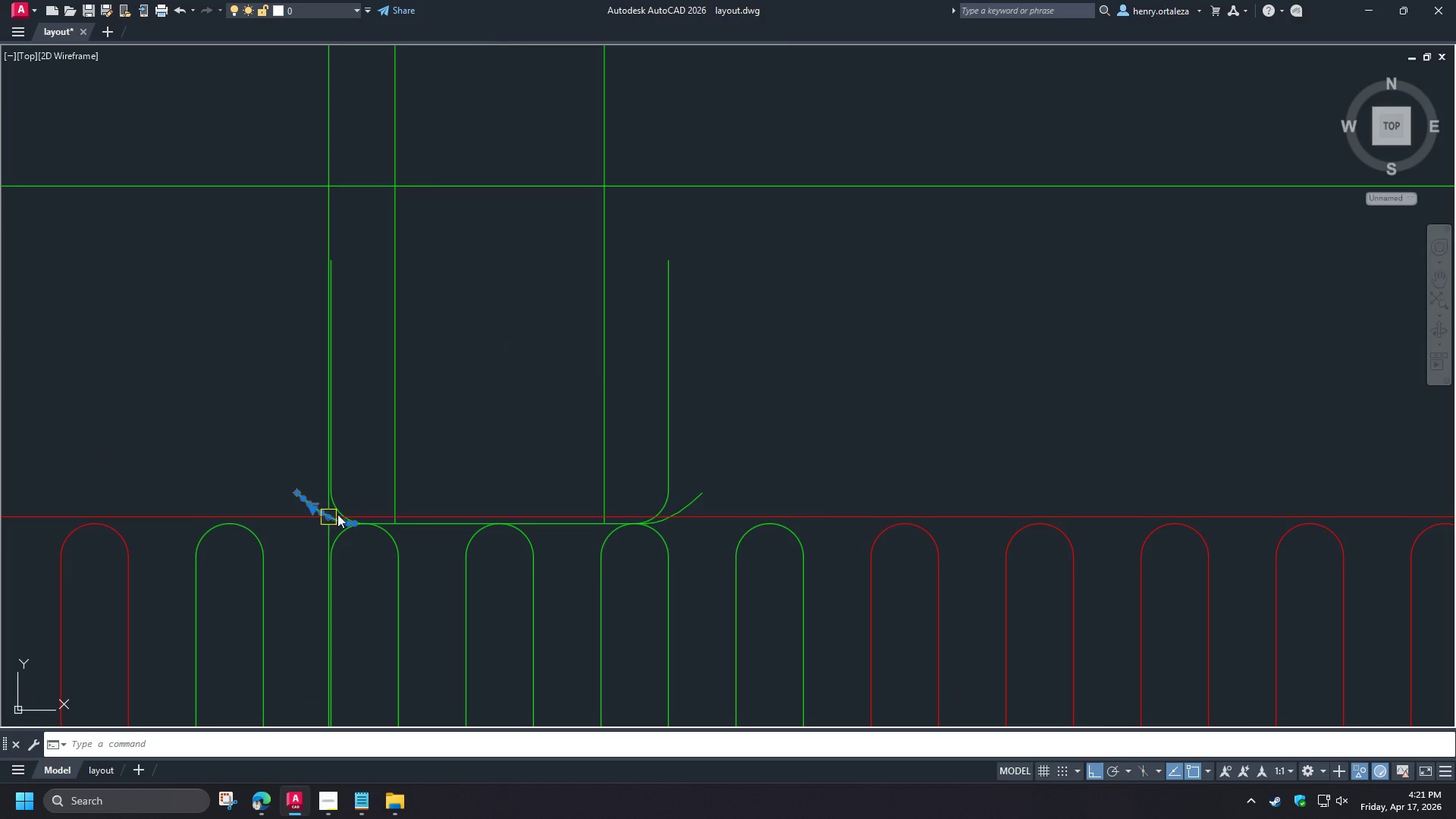 
key(E)
 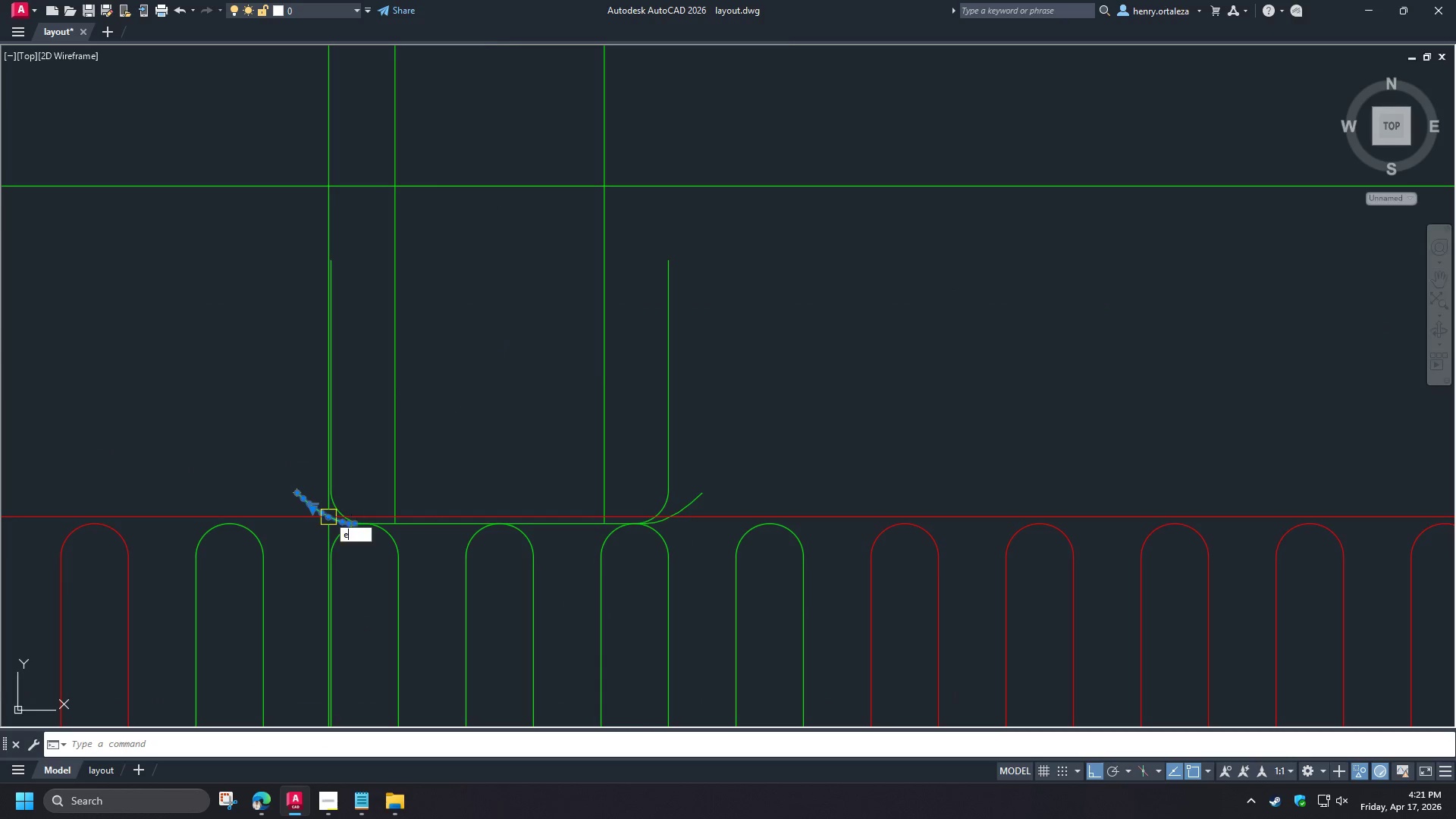 
key(Space)
 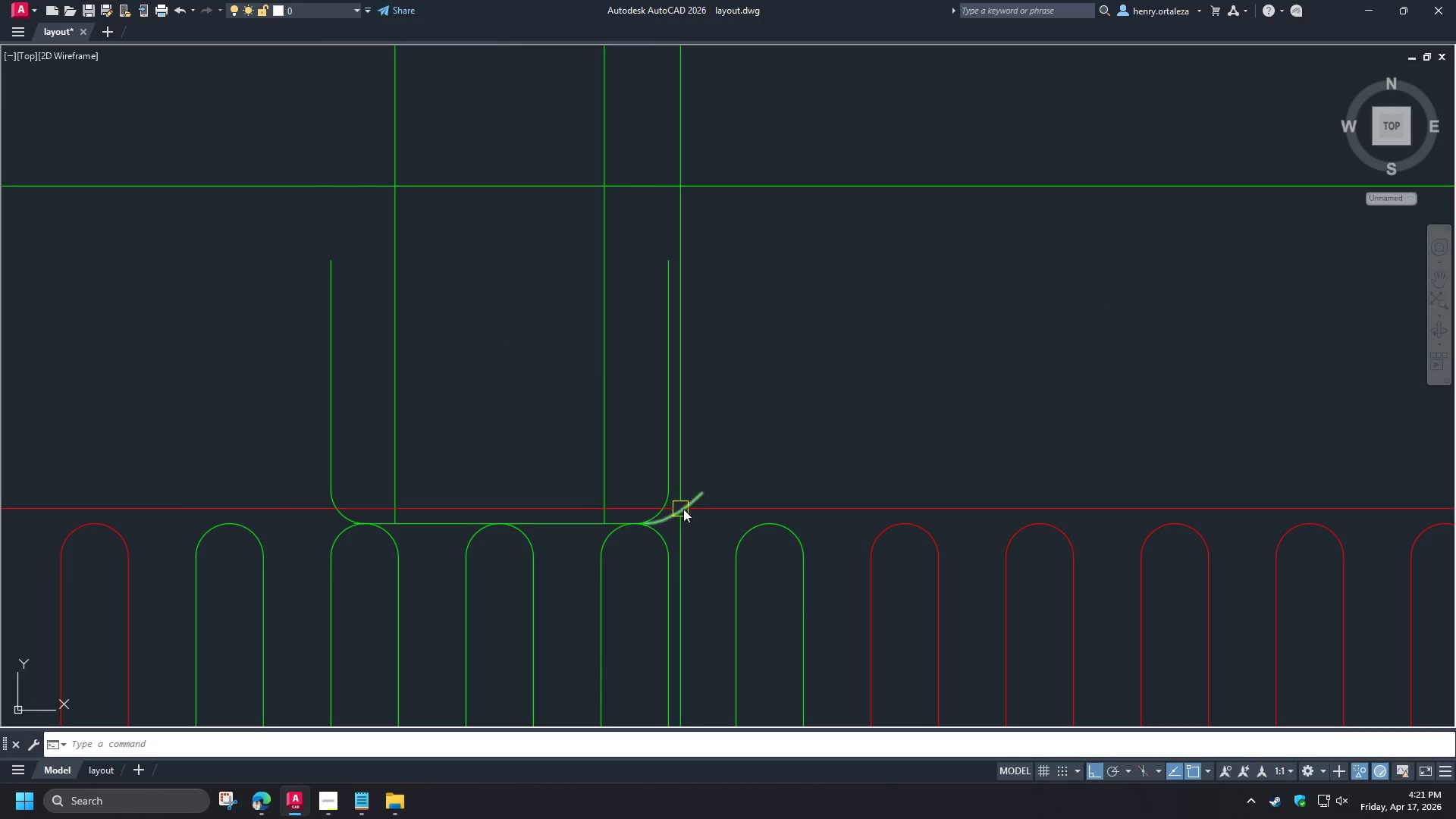 
left_click([690, 509])
 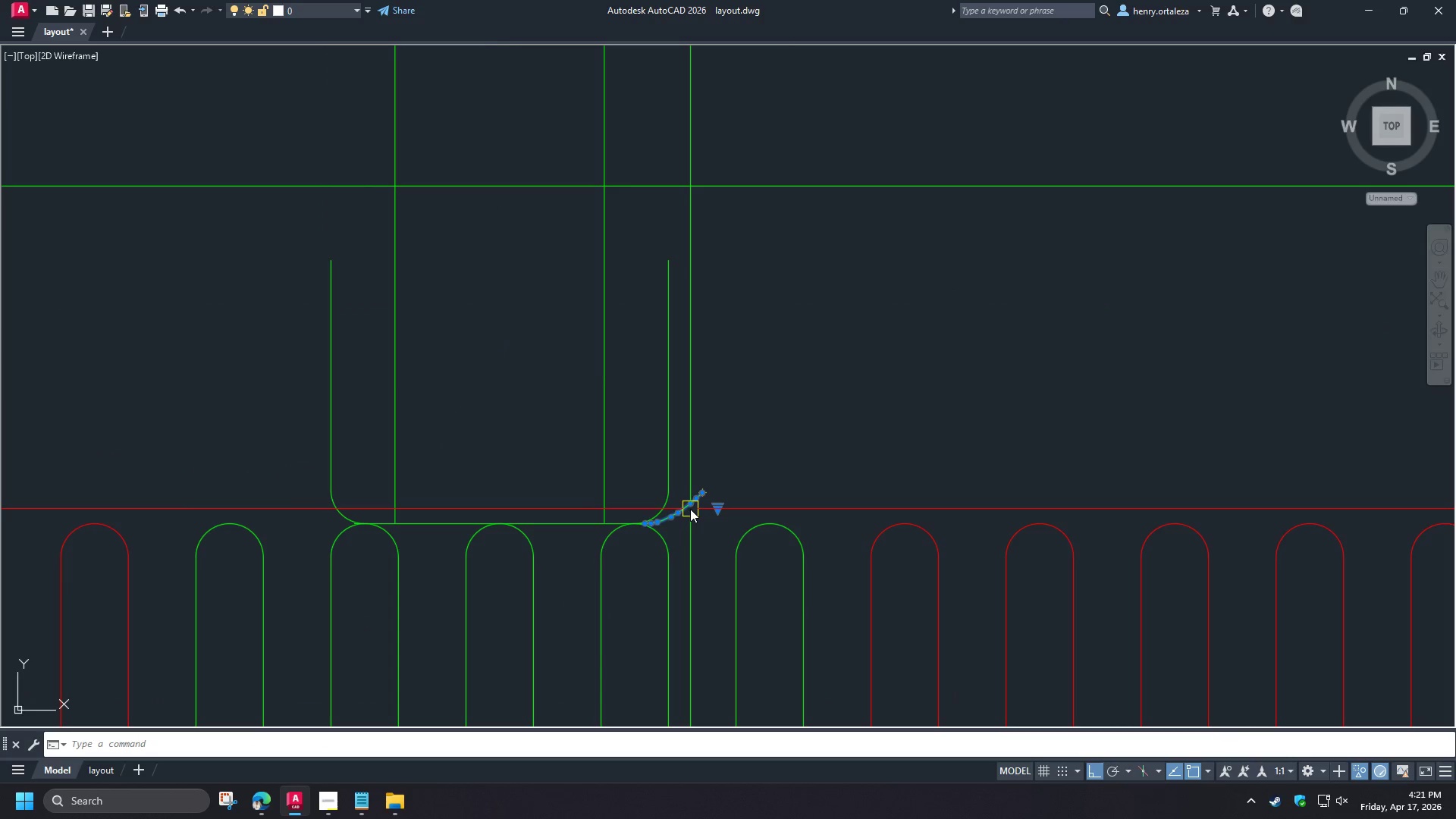 
key(E)
 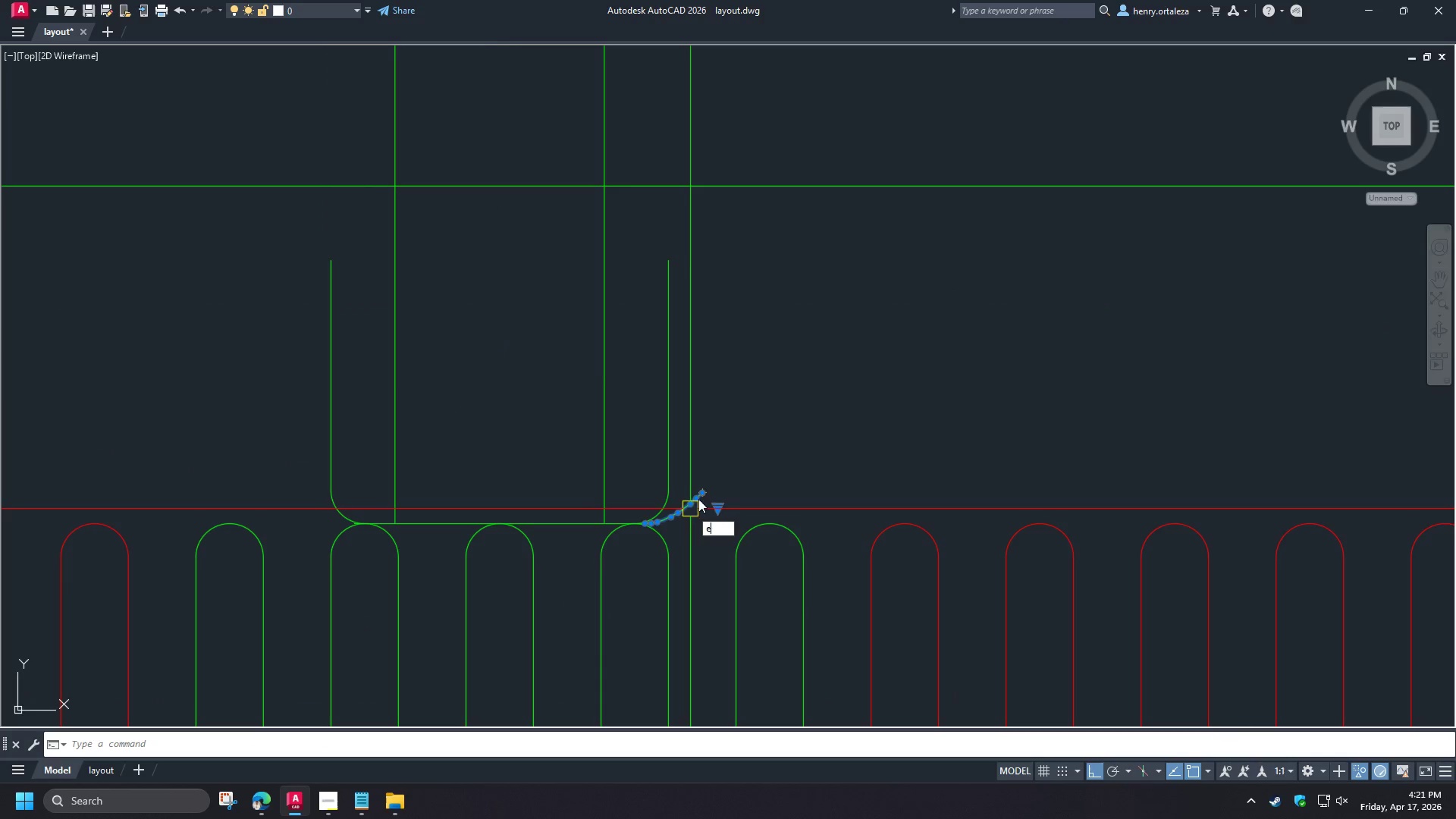 
key(Space)
 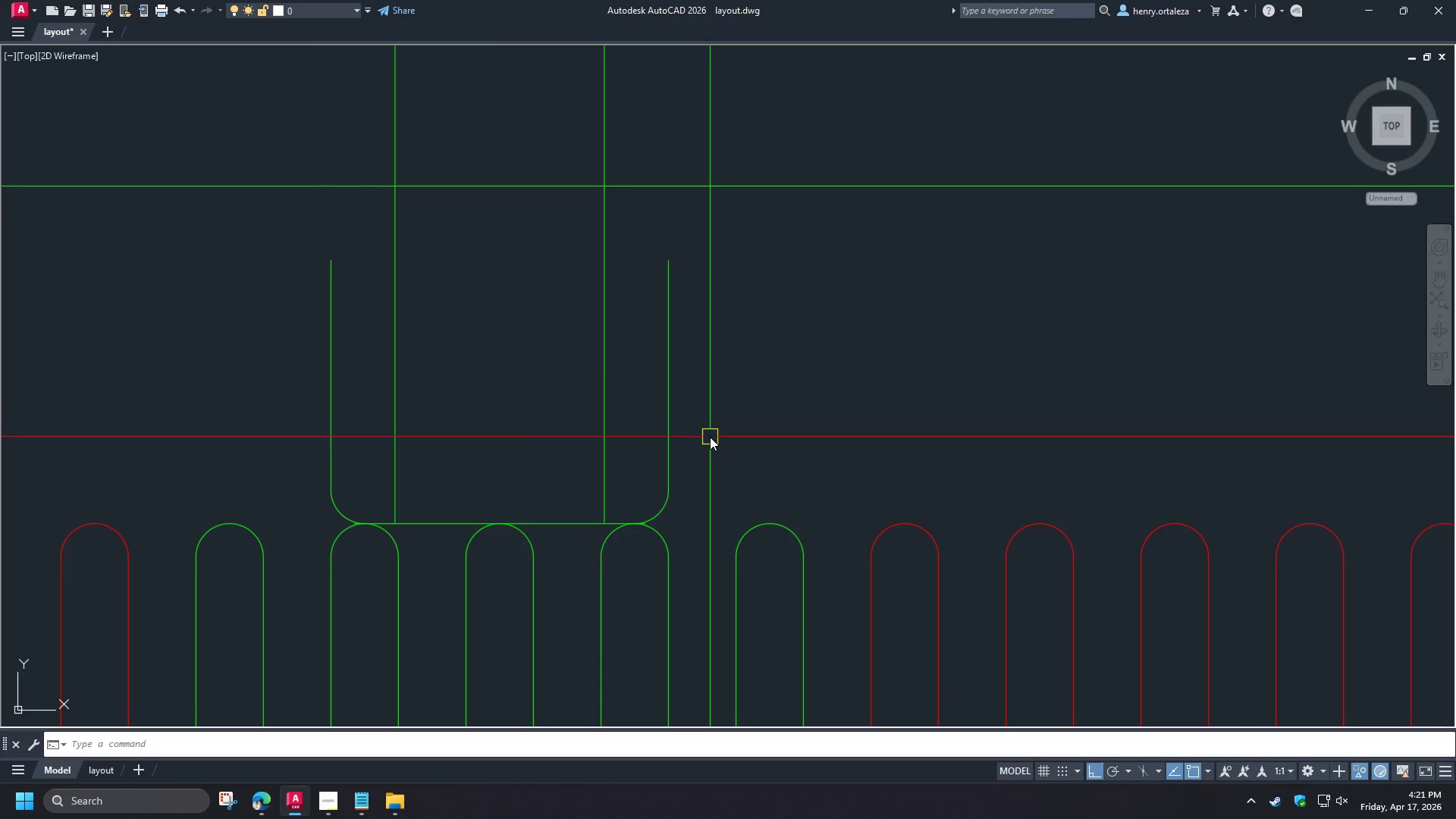 
scroll: coordinate [715, 399], scroll_direction: down, amount: 4.0
 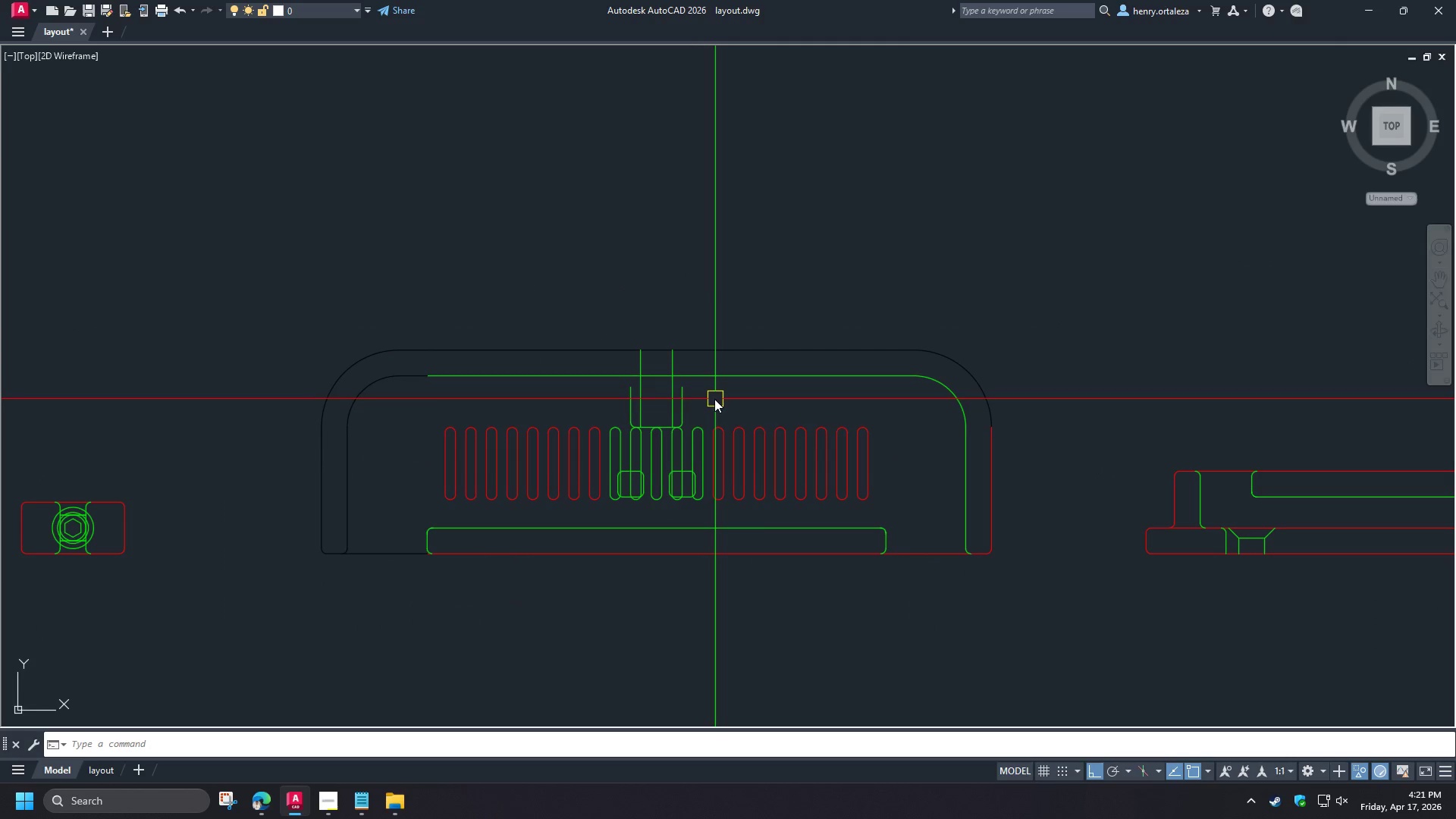 
scroll: coordinate [704, 397], scroll_direction: up, amount: 2.0
 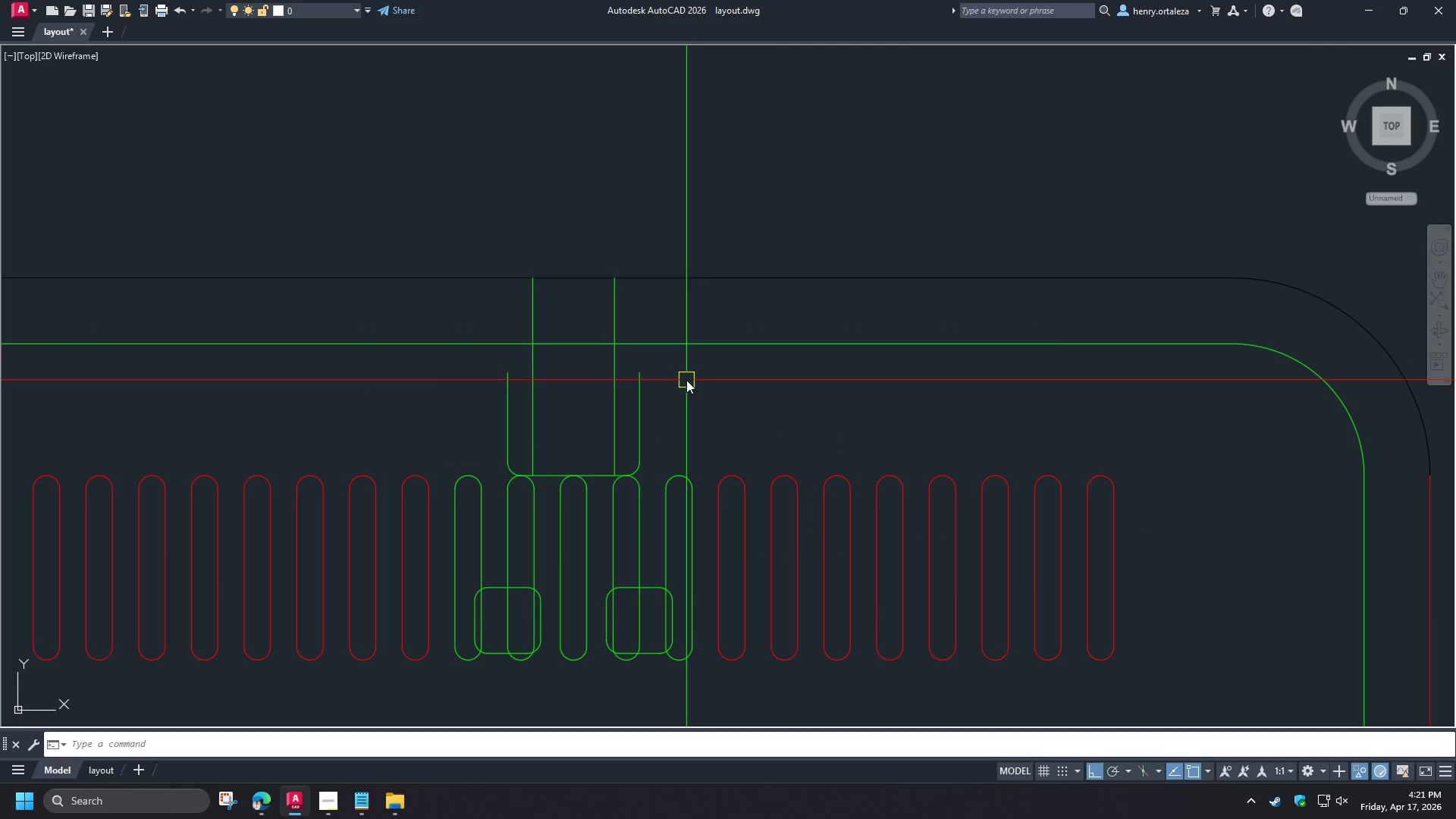 
scroll: coordinate [688, 372], scroll_direction: down, amount: 1.0
 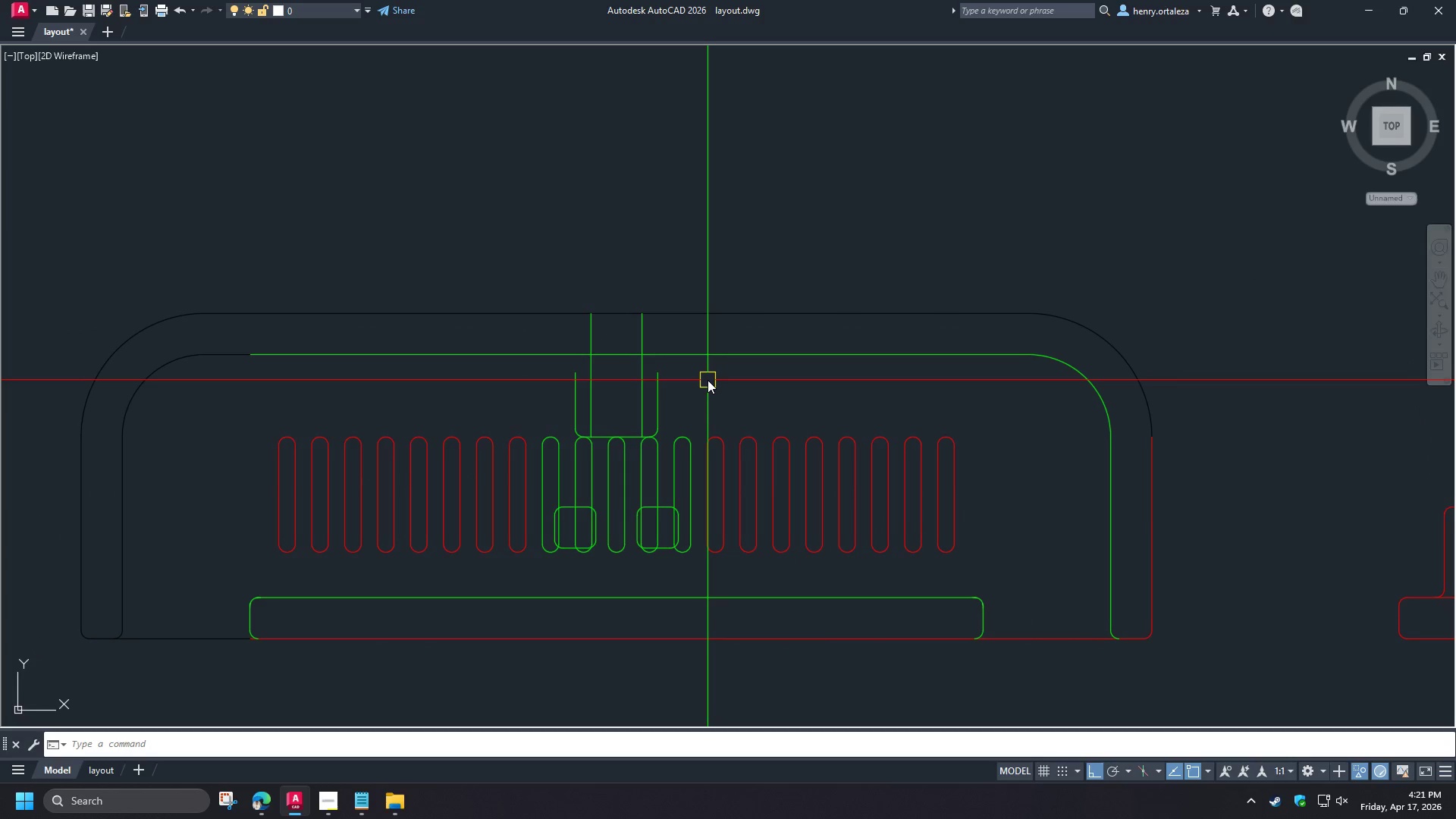 
wait(7.14)
 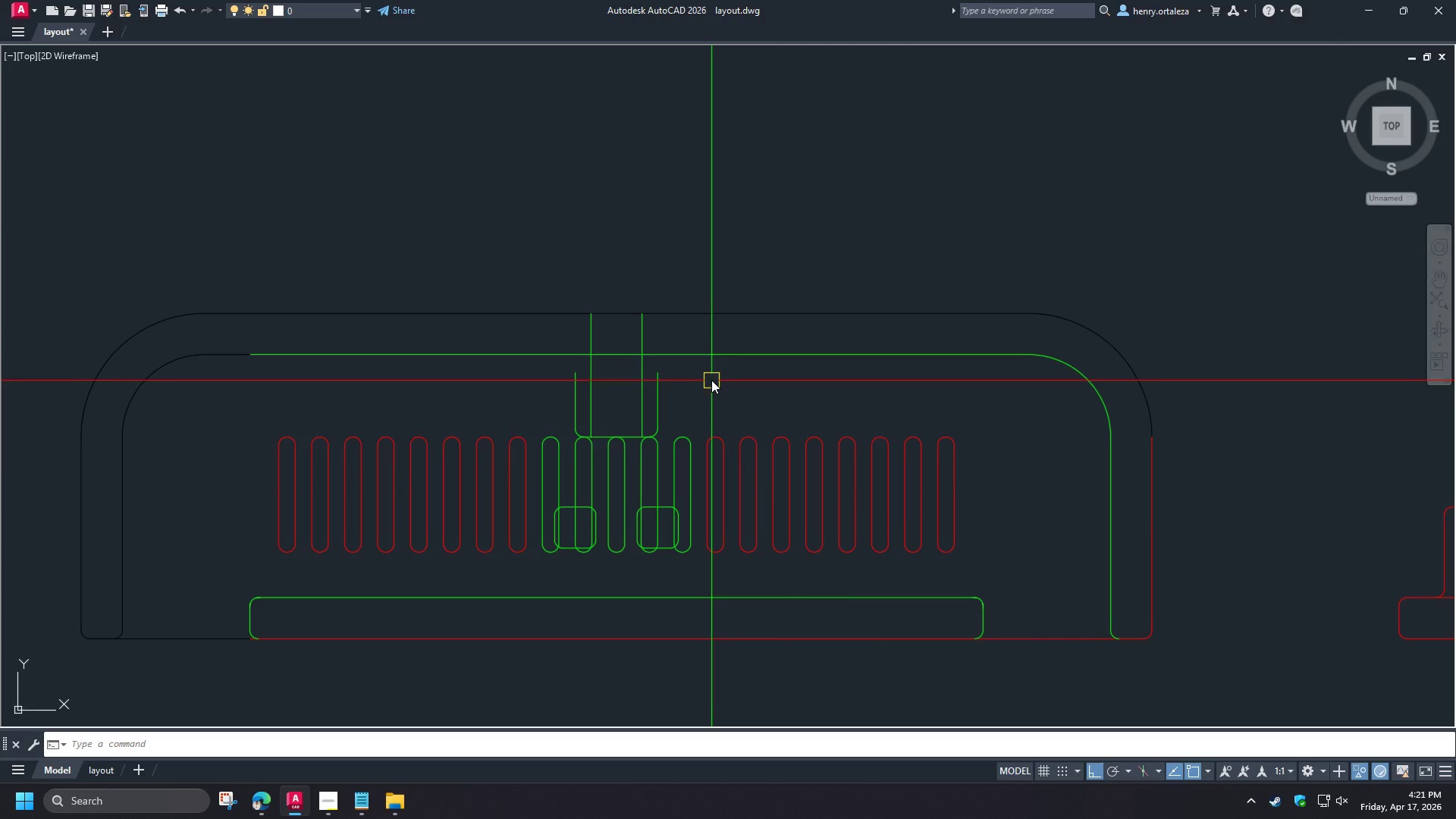 
scroll: coordinate [735, 592], scroll_direction: down, amount: 4.0
 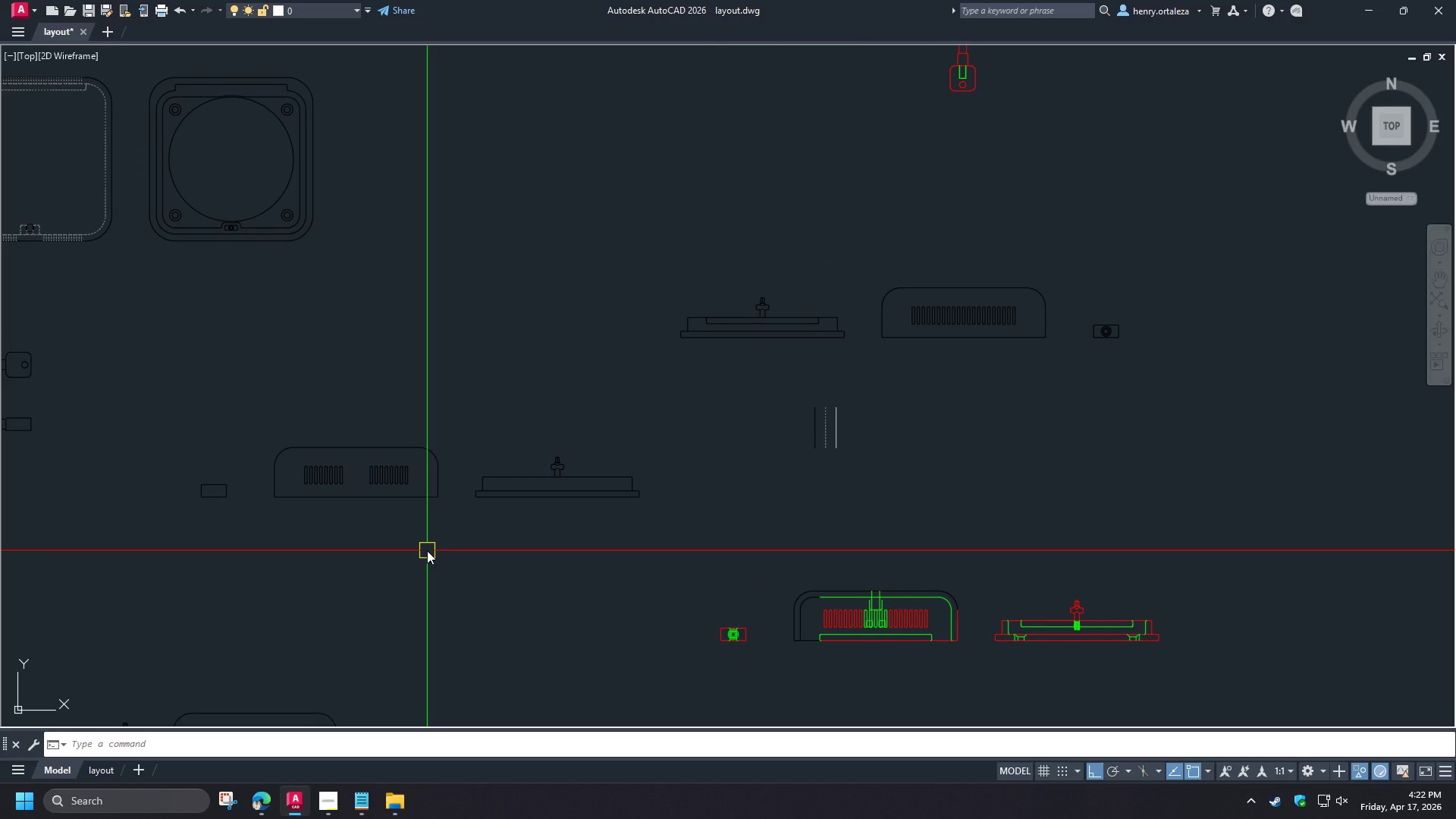 
mouse_move([434, 585])
 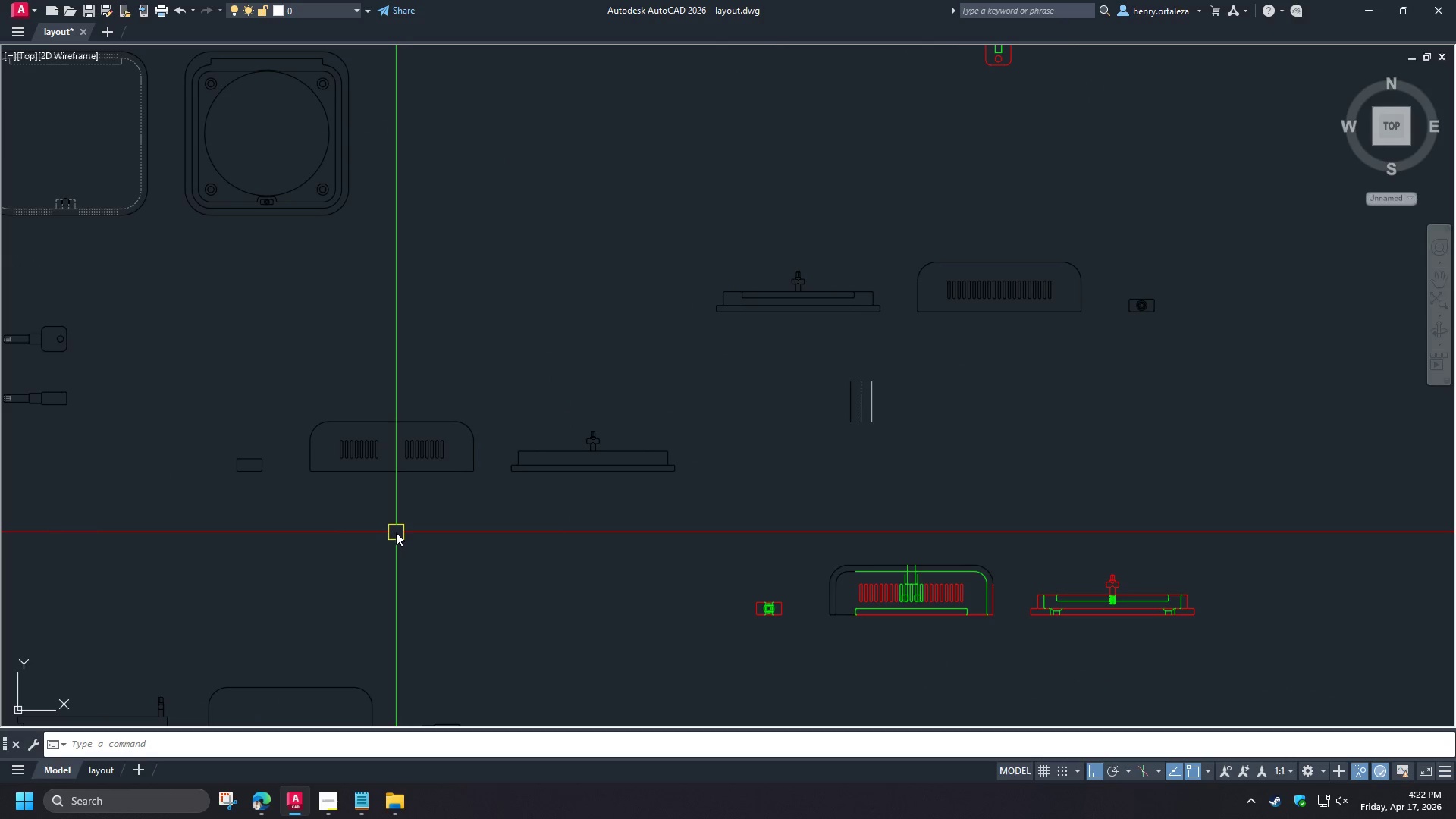 
scroll: coordinate [755, 501], scroll_direction: up, amount: 7.0
 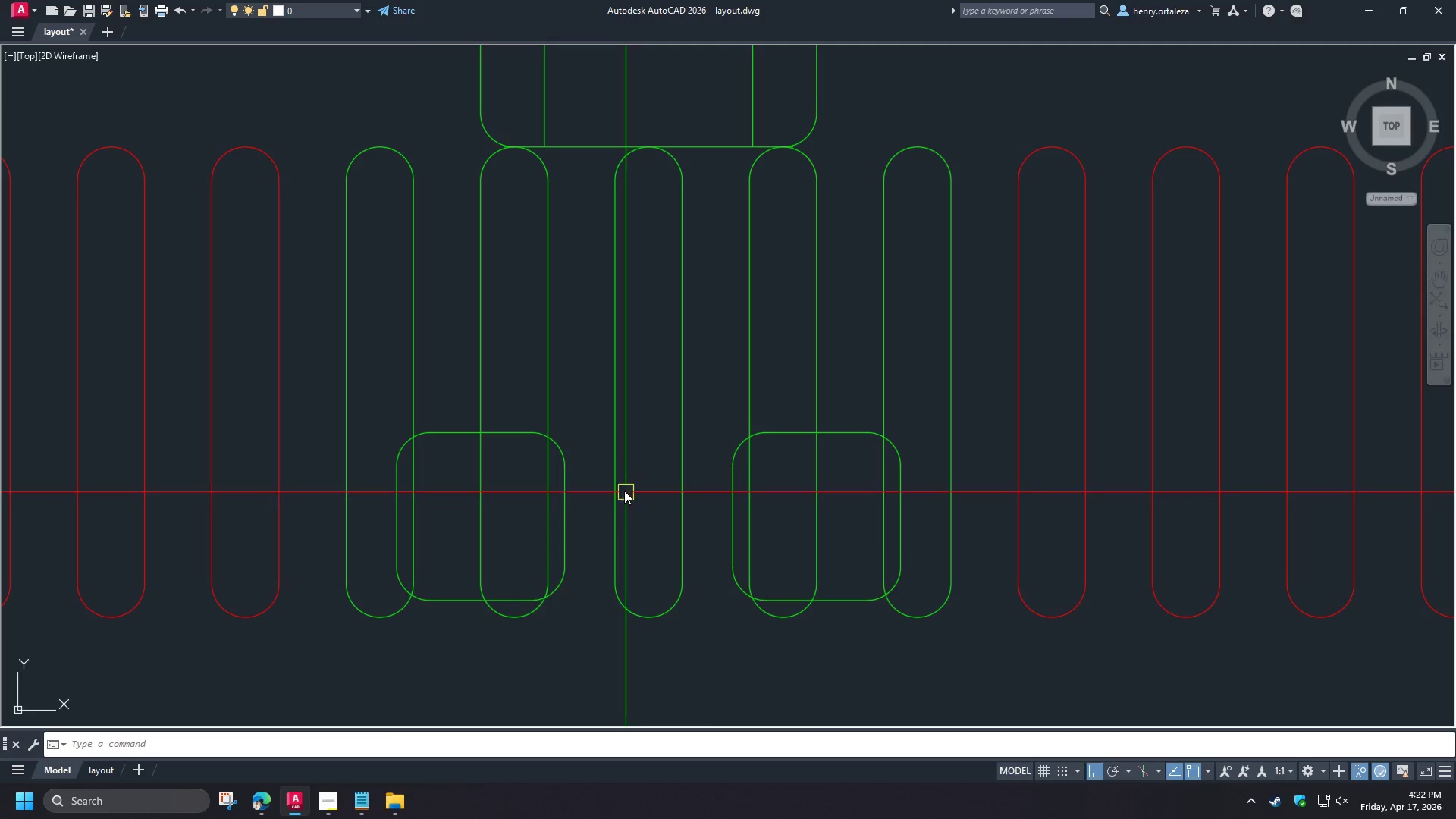 
scroll: coordinate [572, 344], scroll_direction: none, amount: 0.0
 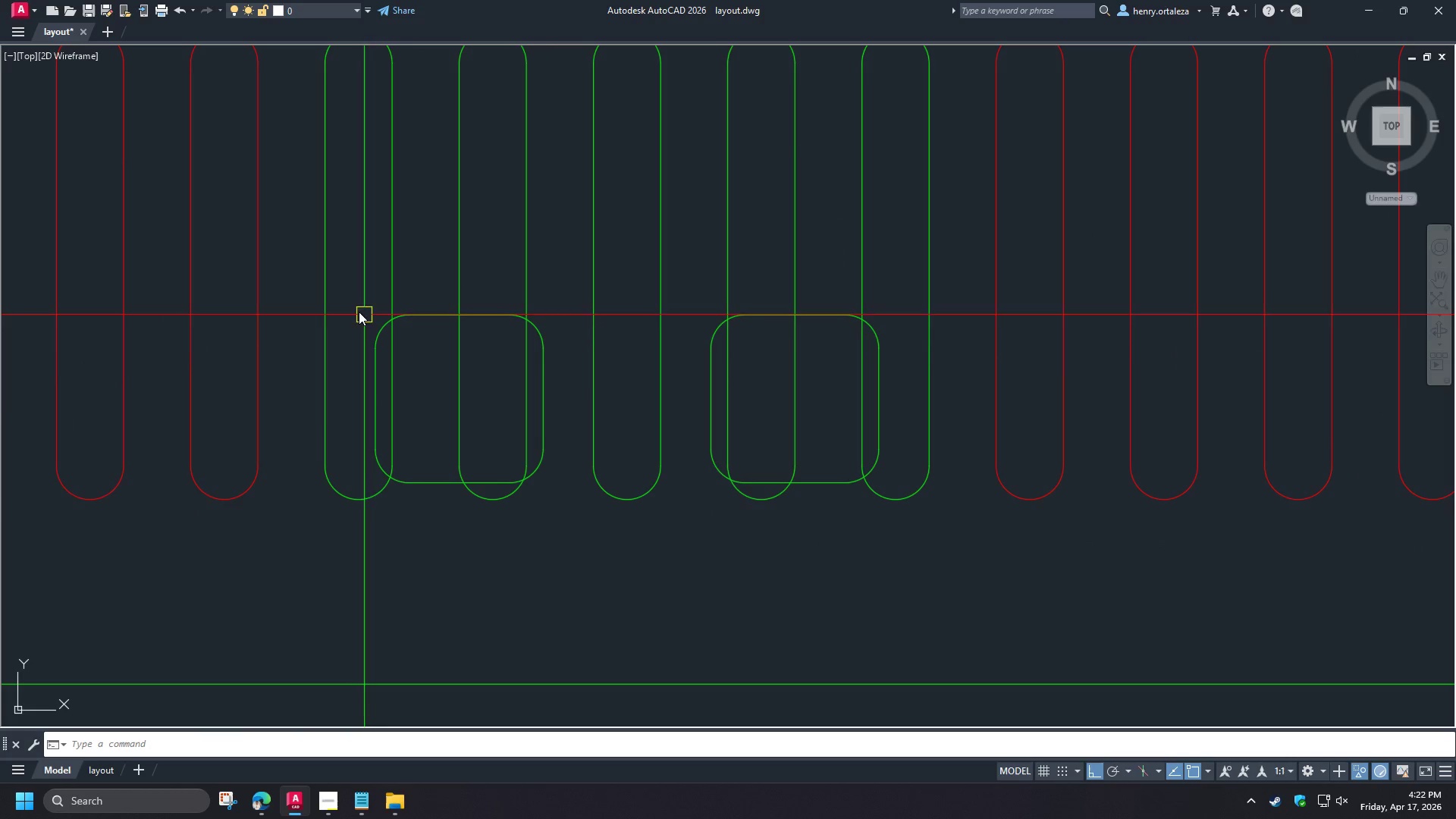 
left_click_drag(start_coordinate=[357, 309], to_coordinate=[364, 312])
 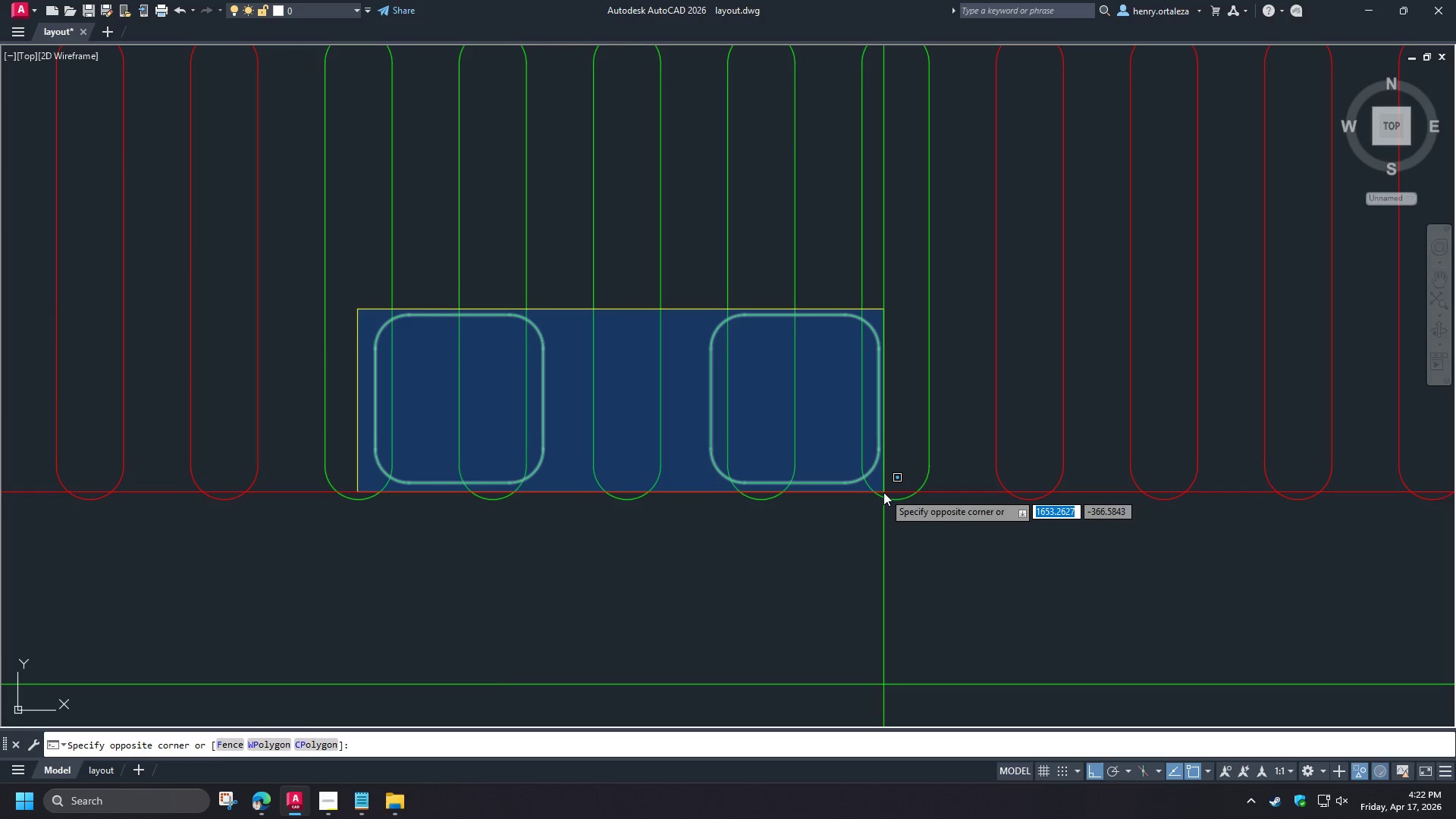 
left_click([883, 491])
 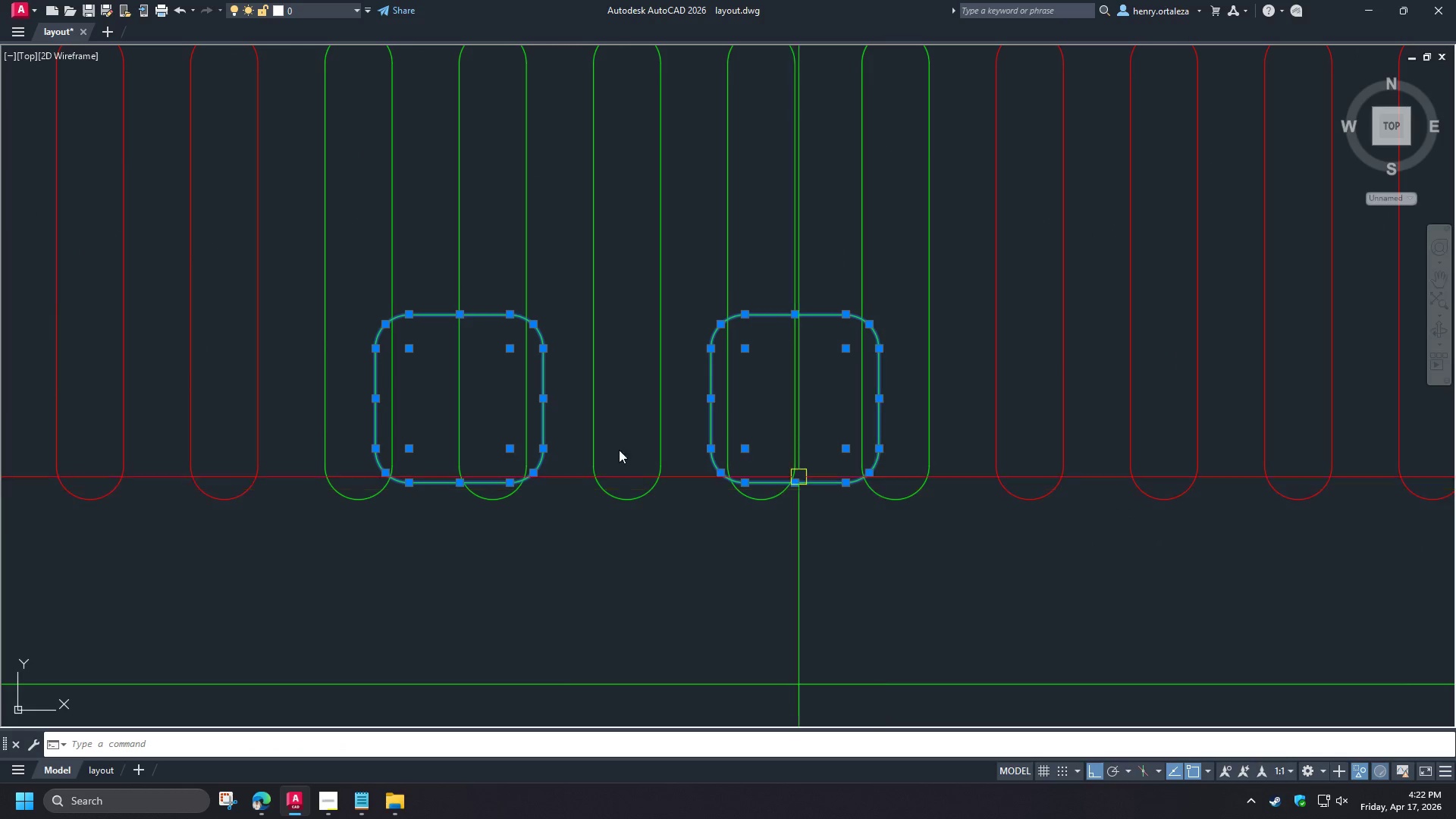 
scroll: coordinate [551, 437], scroll_direction: down, amount: 3.0
 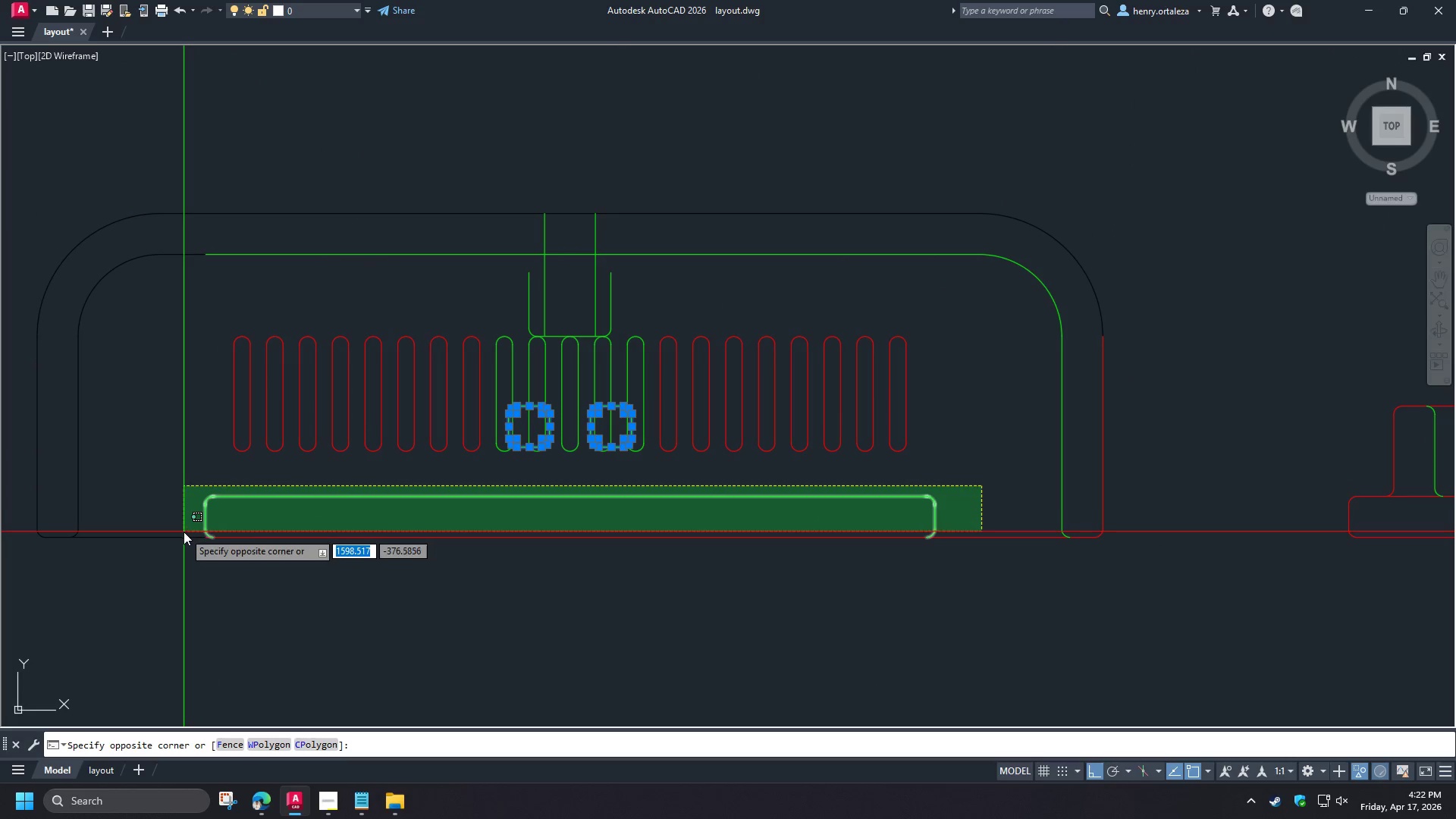 
left_click([184, 532])
 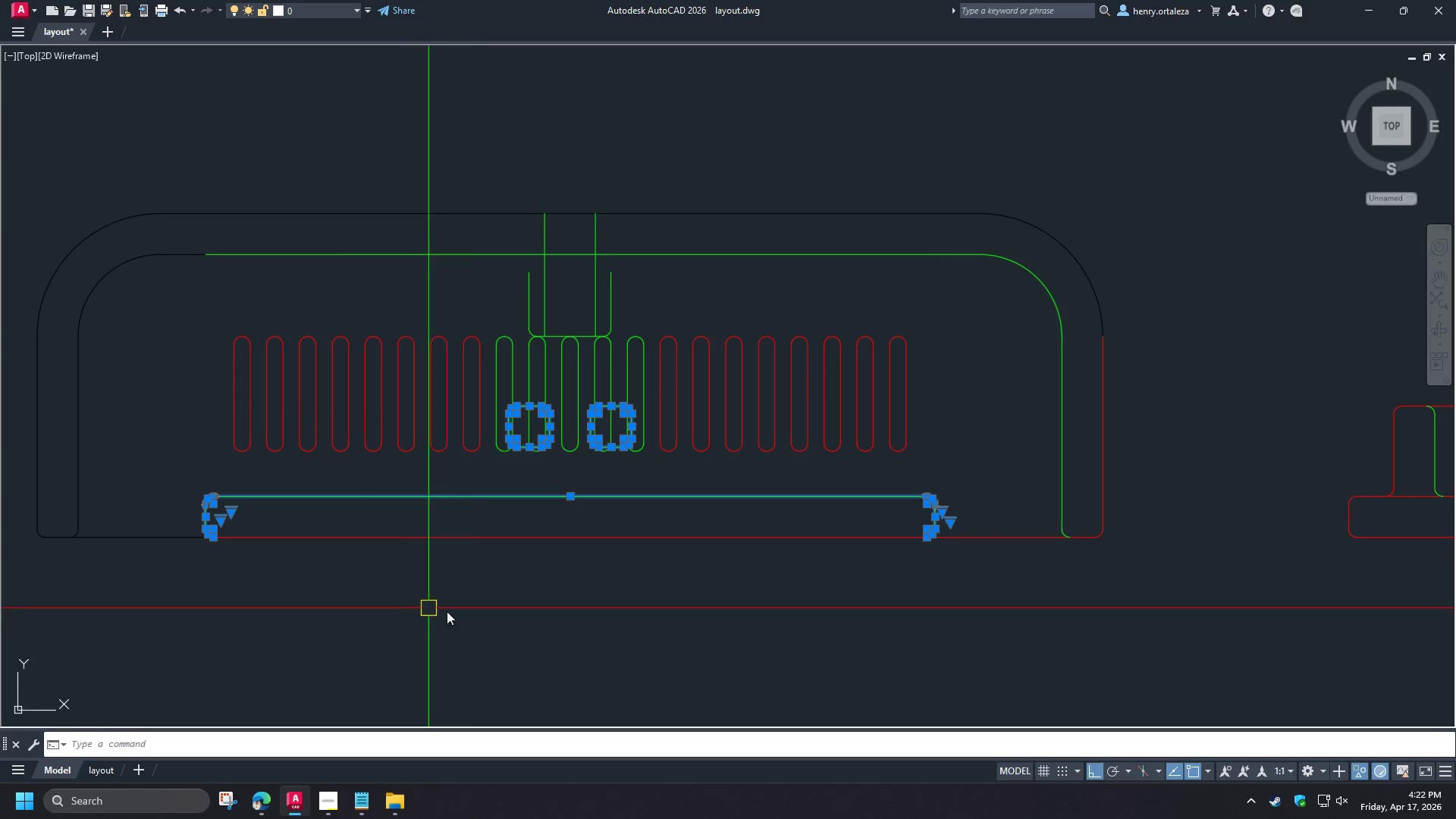 
scroll: coordinate [627, 603], scroll_direction: none, amount: 0.0
 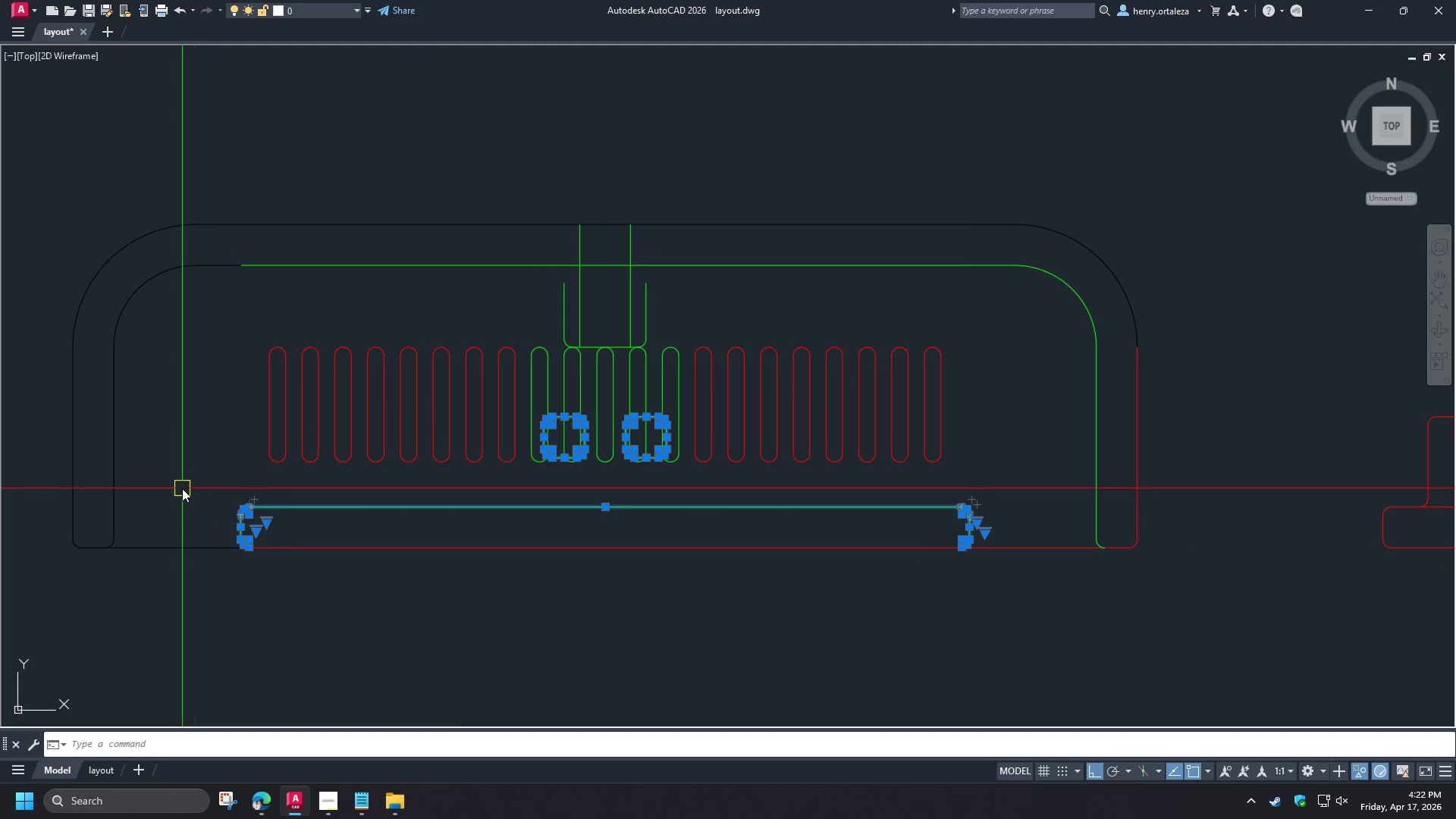 
hold_key(key=ShiftLeft, duration=1.2)
left_click([182, 488])
 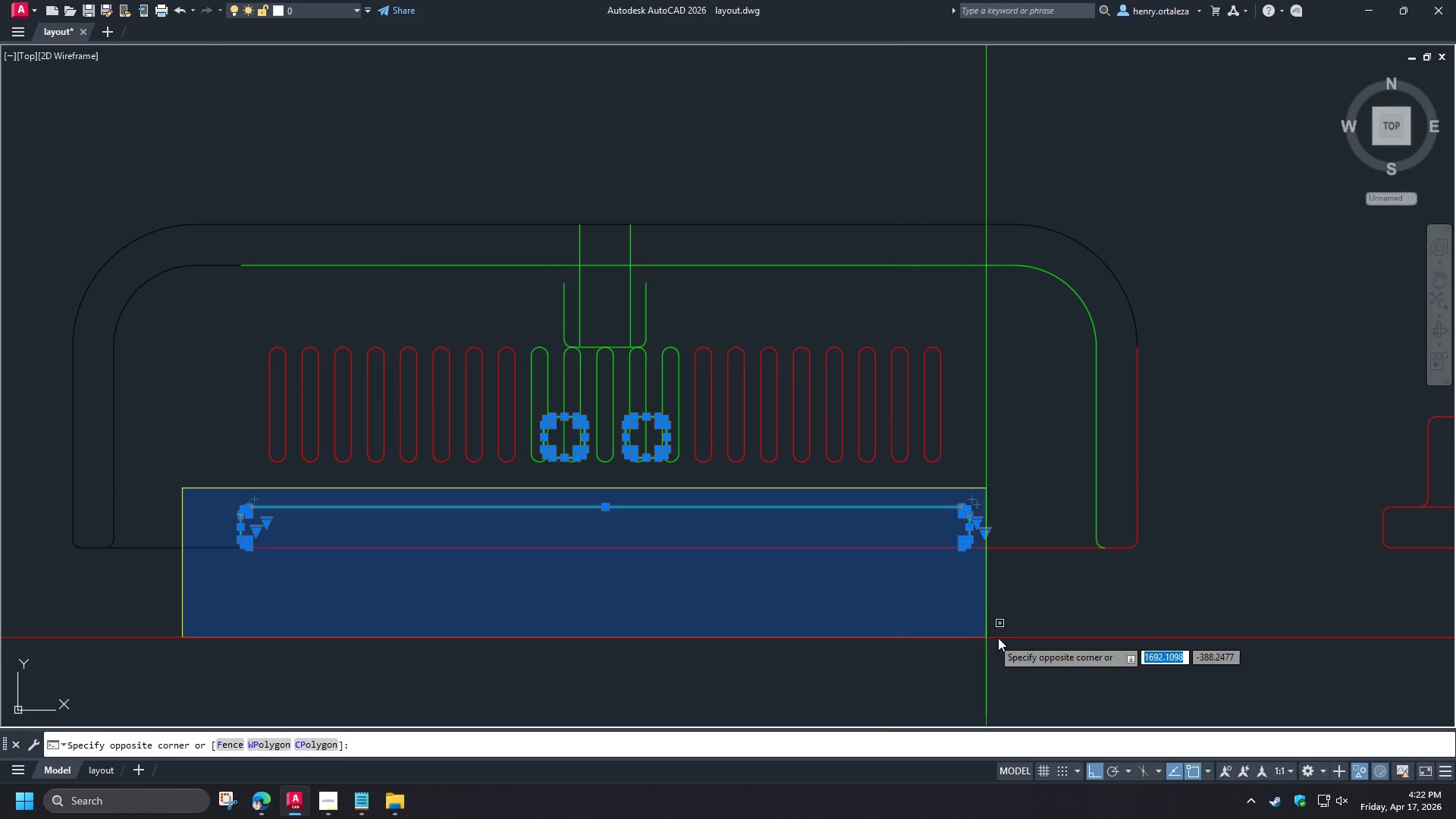 
left_click([1028, 642])
 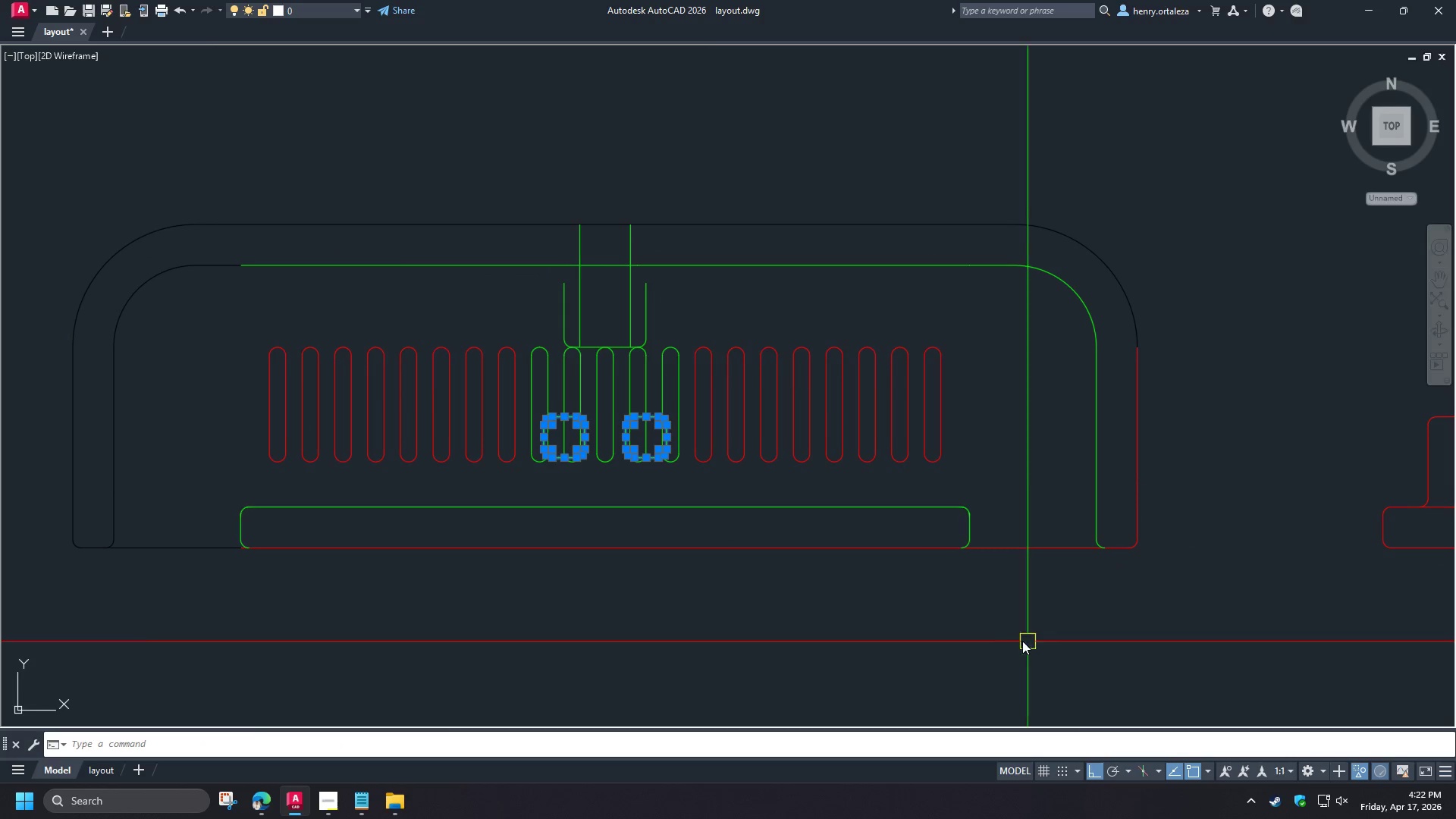 
scroll: coordinate [734, 594], scroll_direction: down, amount: 4.0
 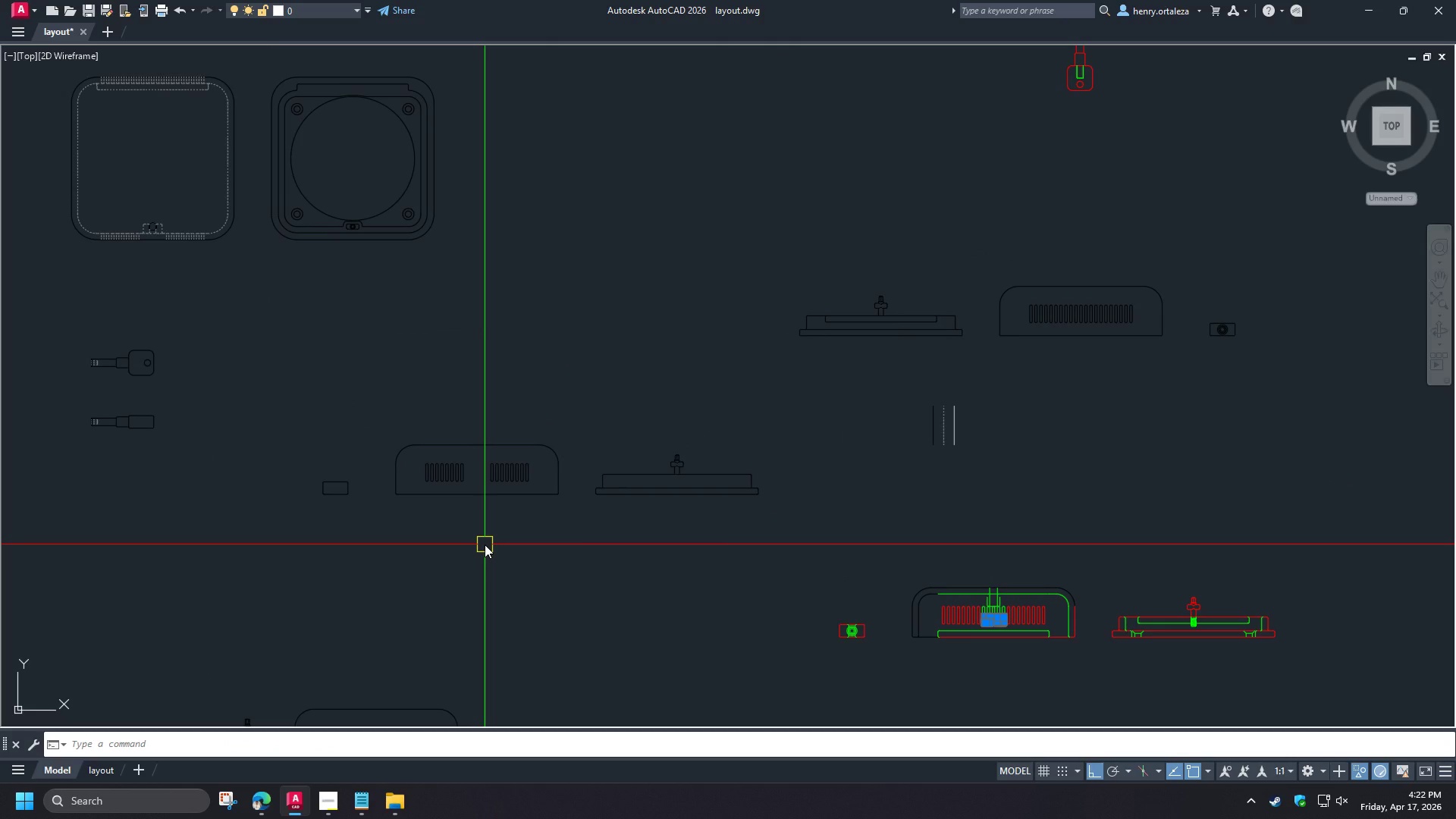 
wait(8.23)
 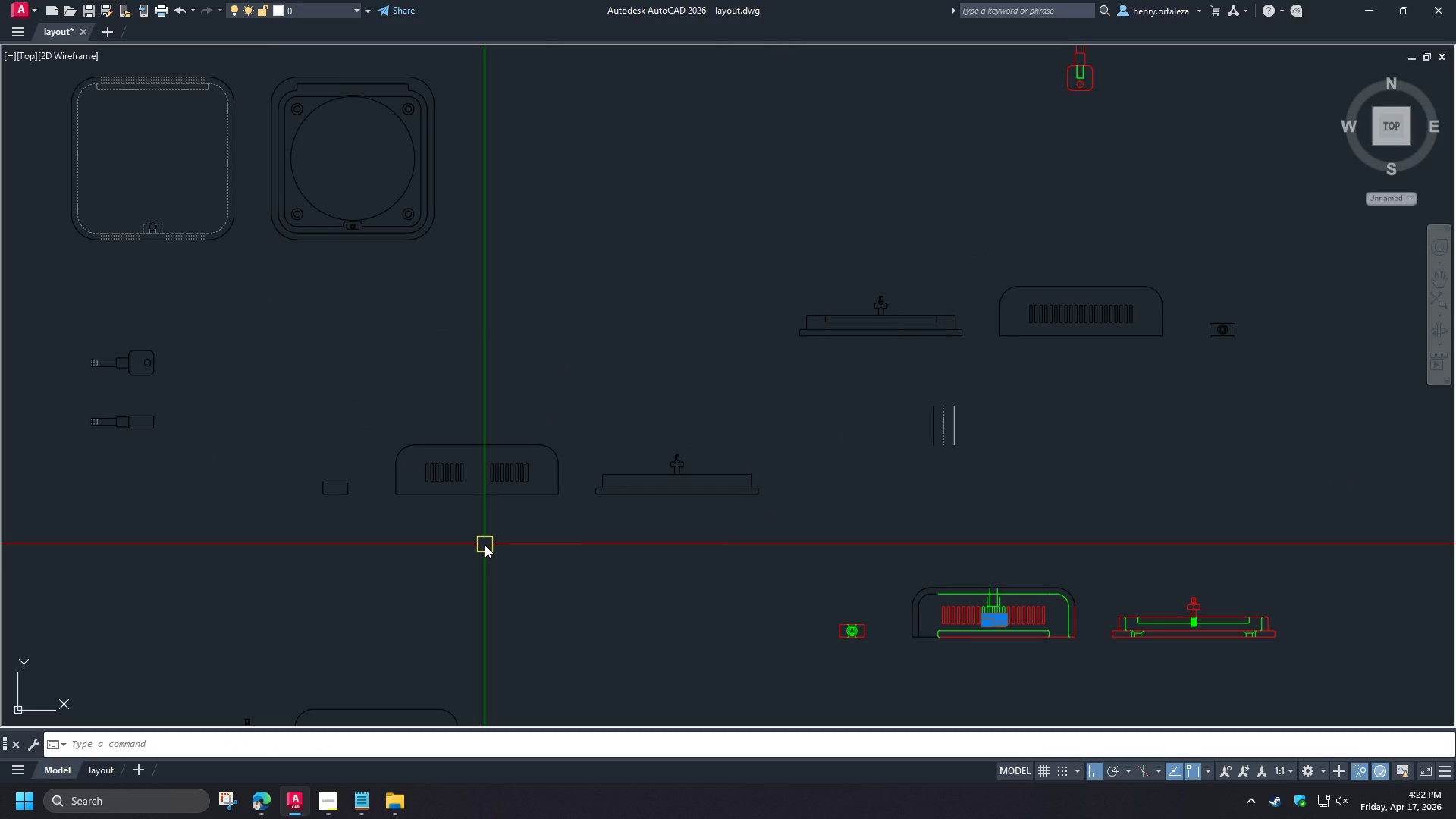 
scroll: coordinate [1026, 621], scroll_direction: up, amount: 3.0
 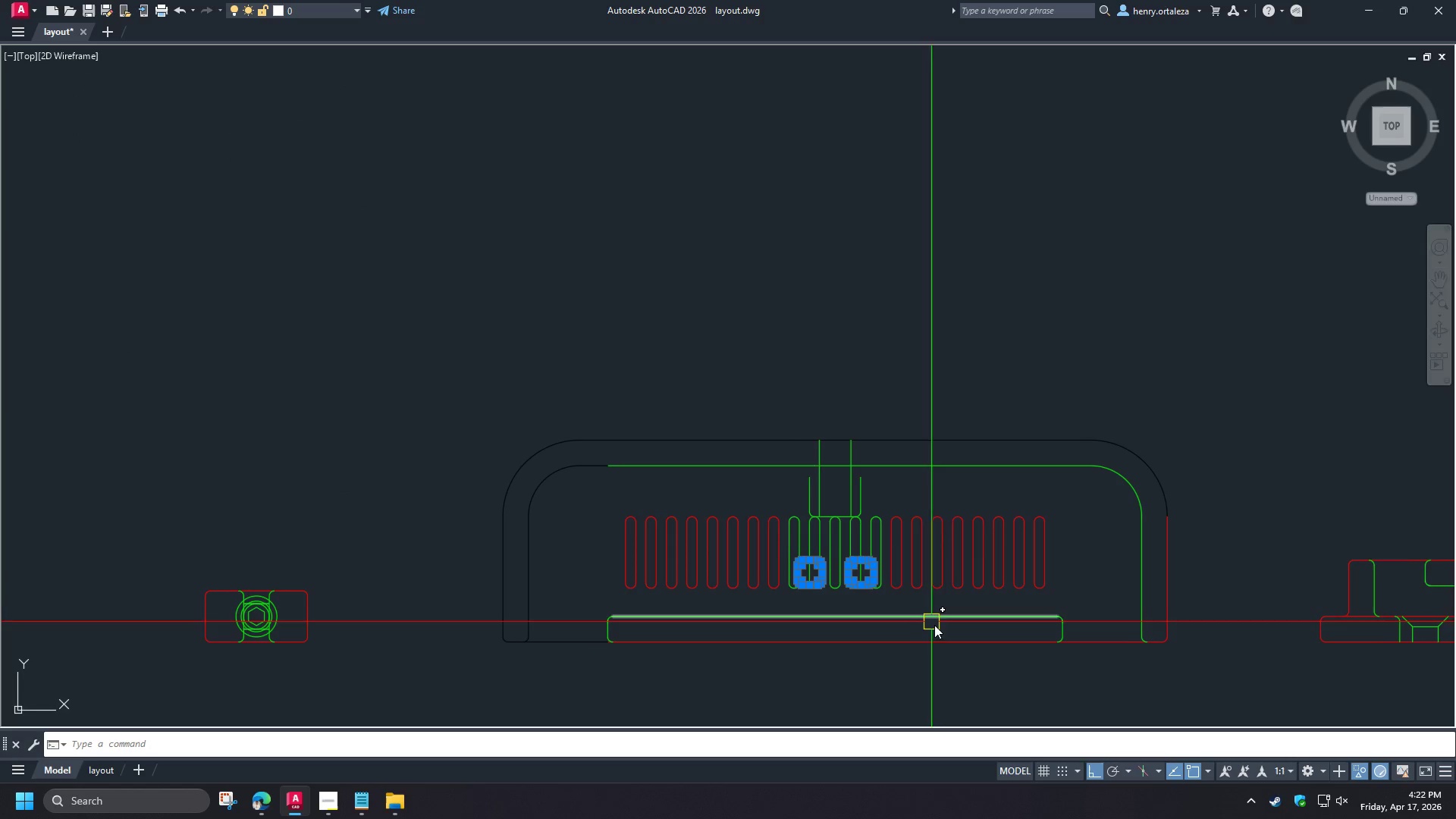 
scroll: coordinate [890, 626], scroll_direction: down, amount: 4.0
 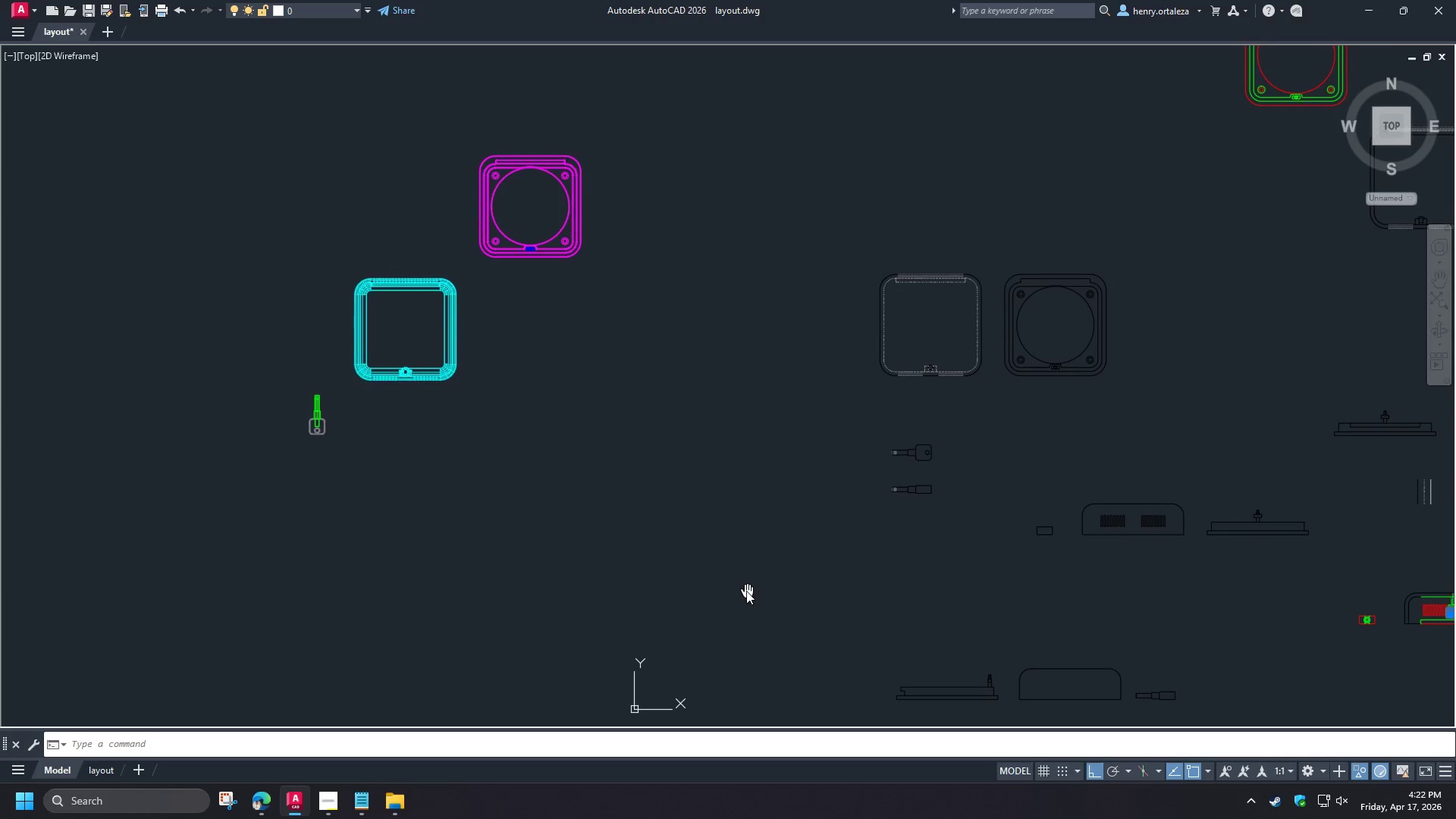 
scroll: coordinate [349, 359], scroll_direction: up, amount: 4.0
 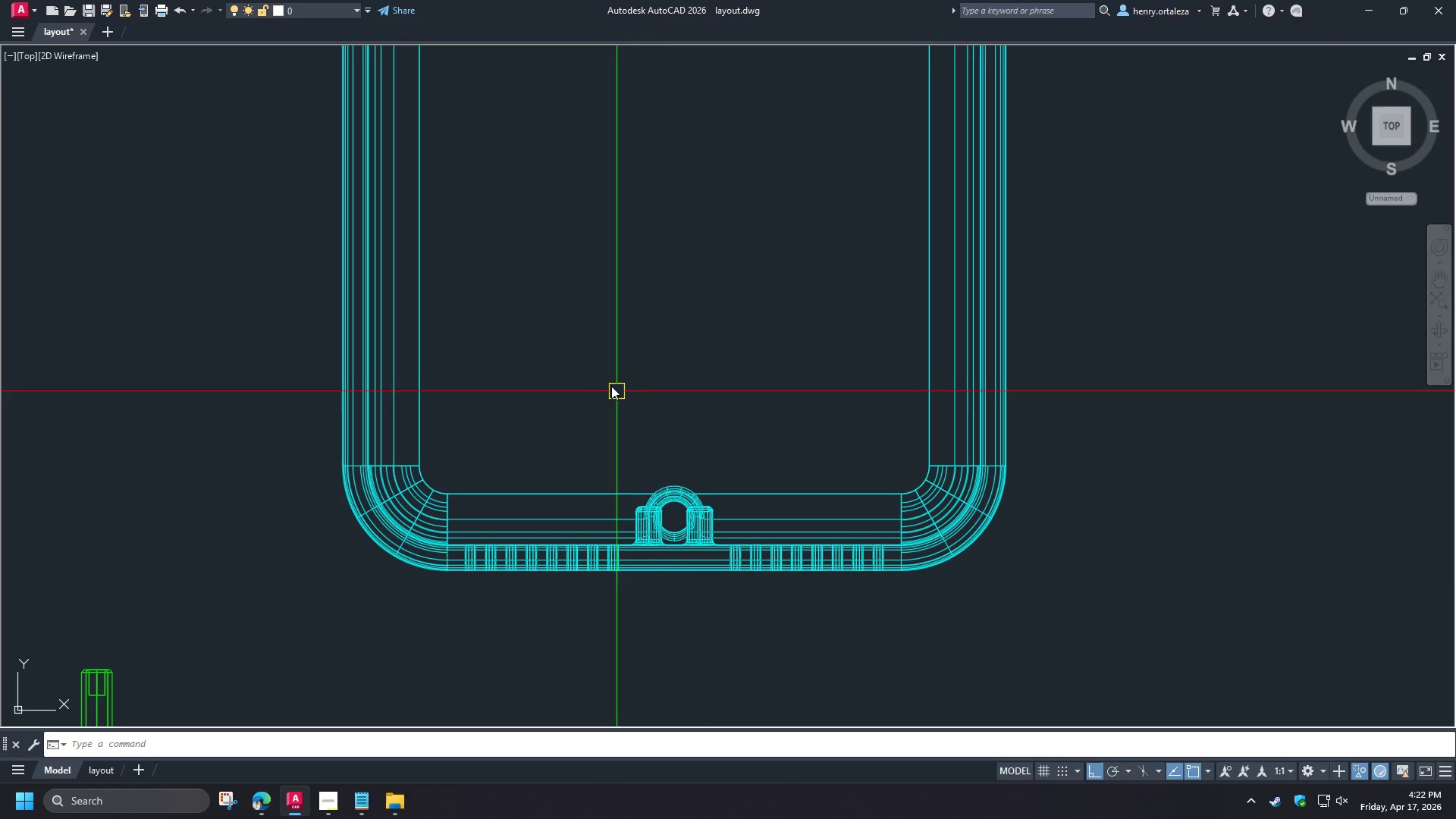 
scroll: coordinate [592, 372], scroll_direction: down, amount: 5.0
 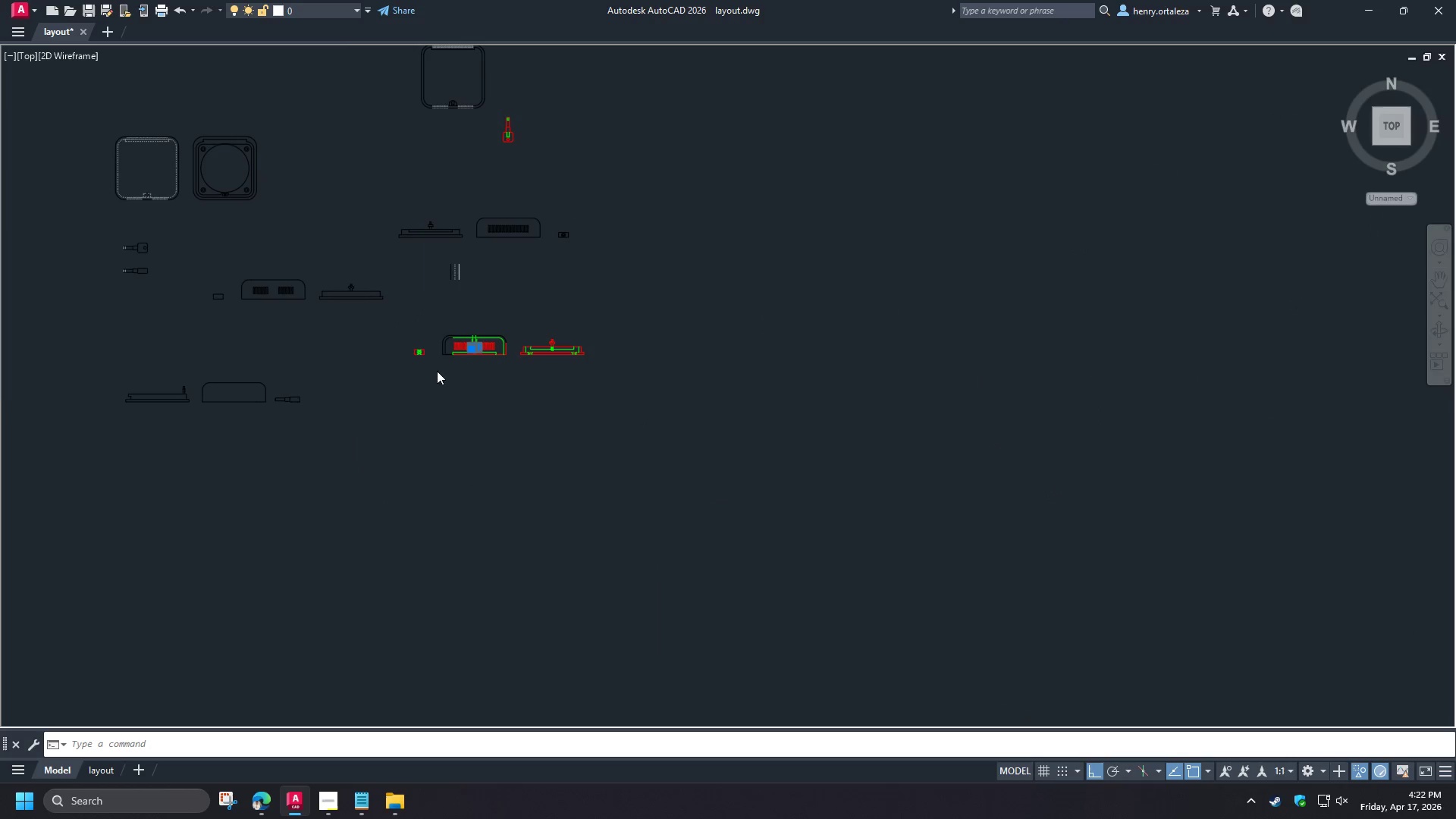 
scroll: coordinate [425, 355], scroll_direction: up, amount: 6.0
 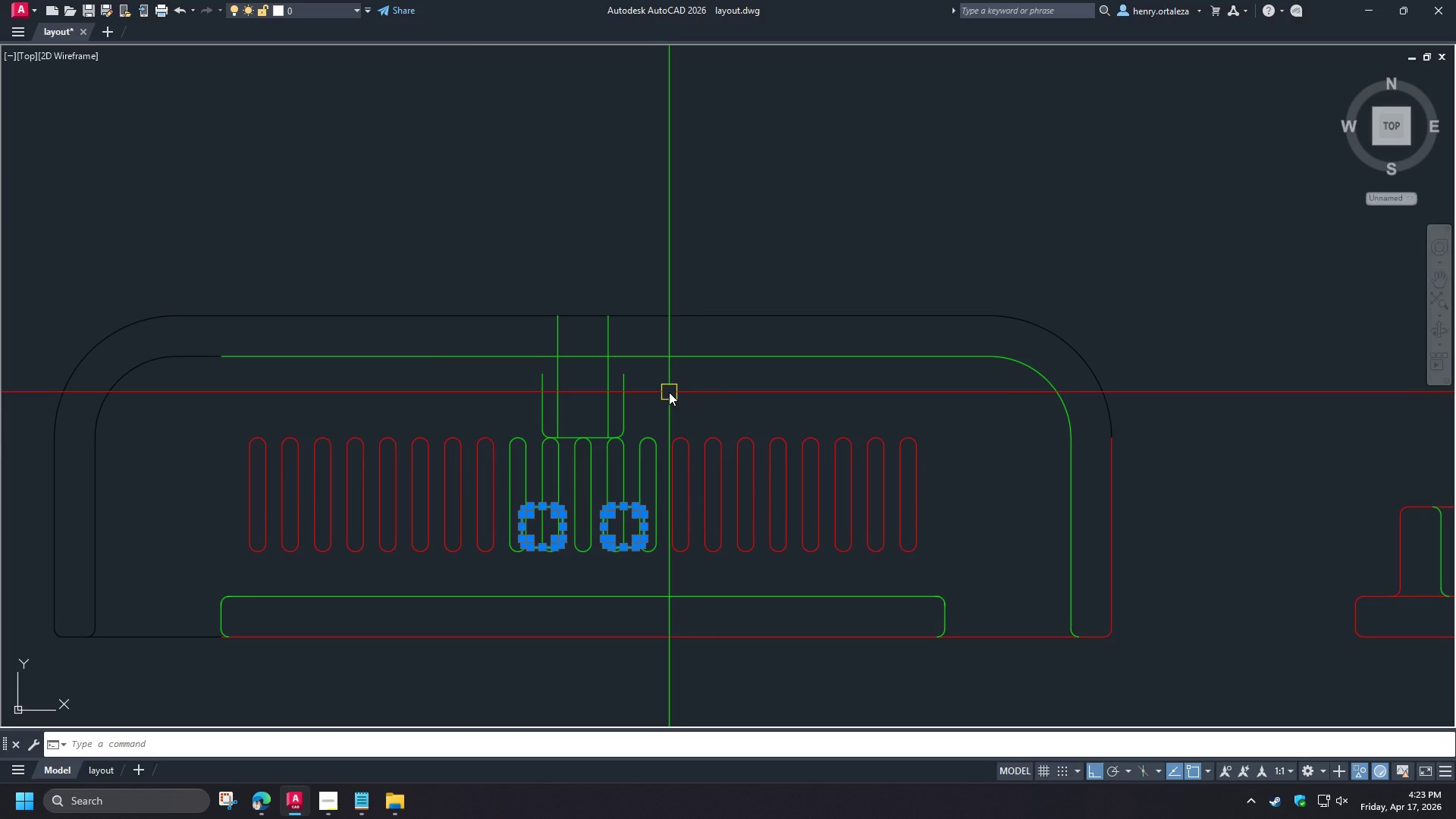 
wait(16.48)
 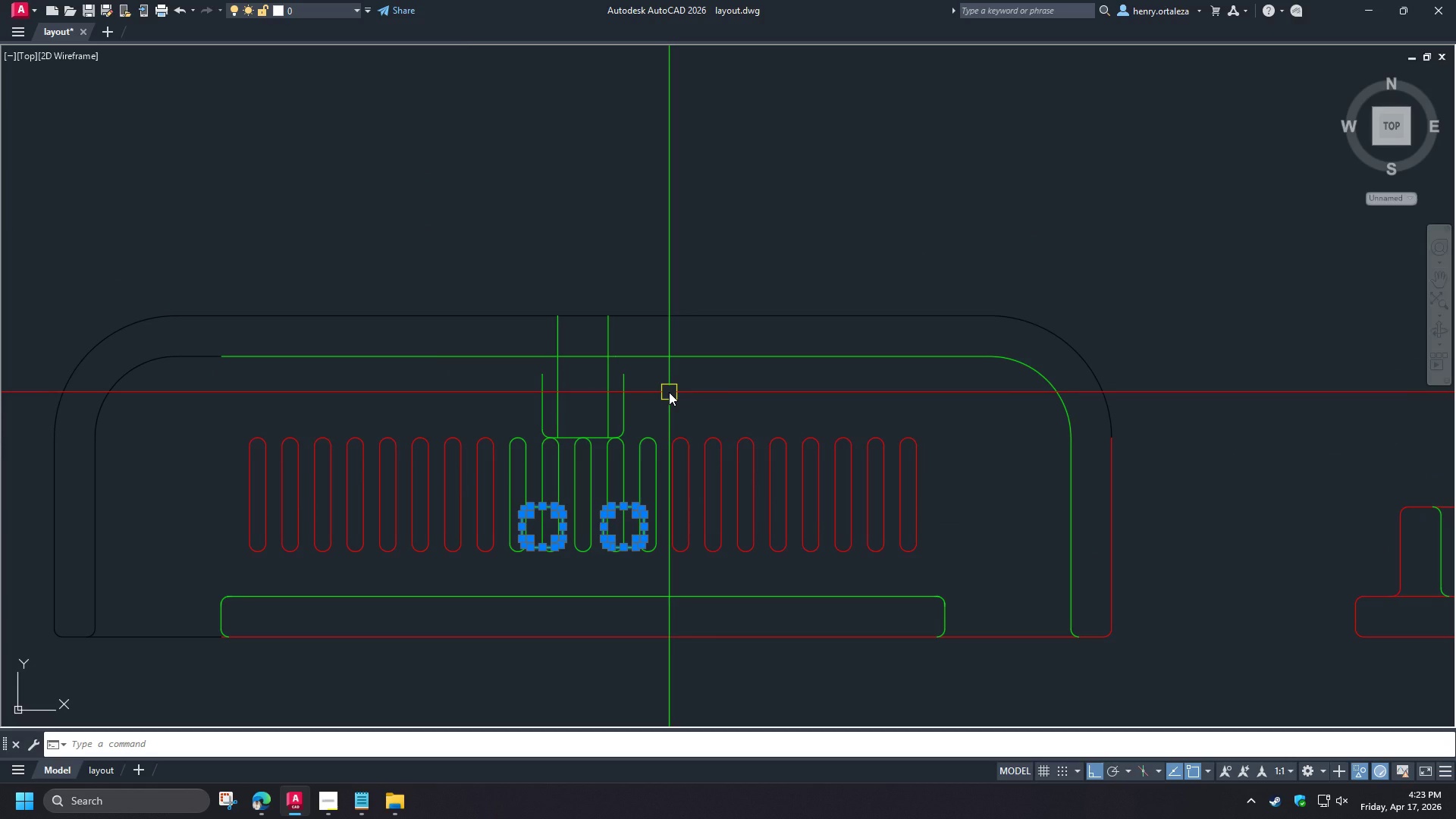 
scroll: coordinate [654, 403], scroll_direction: up, amount: 1.0
 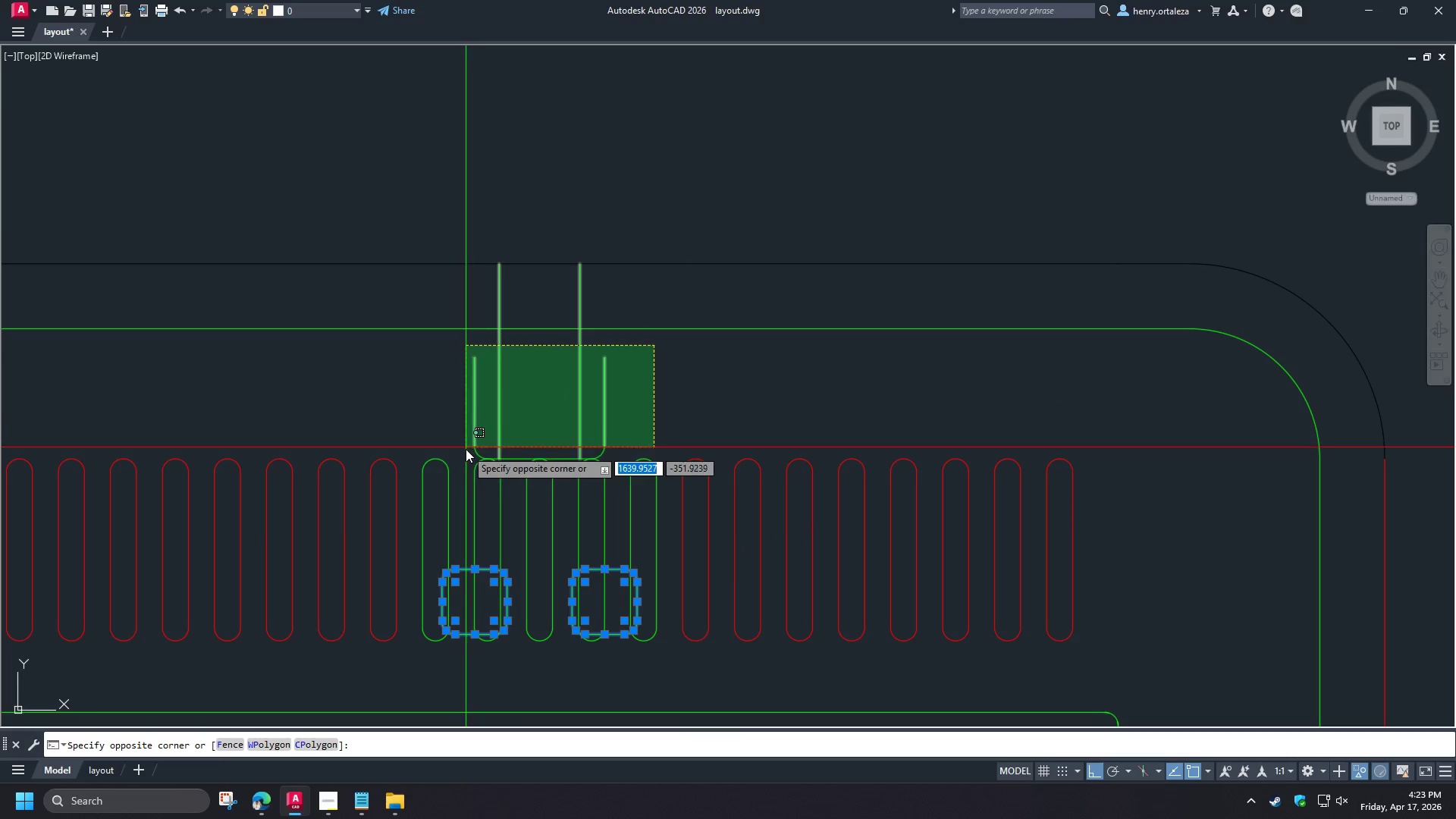 
left_click([466, 452])
 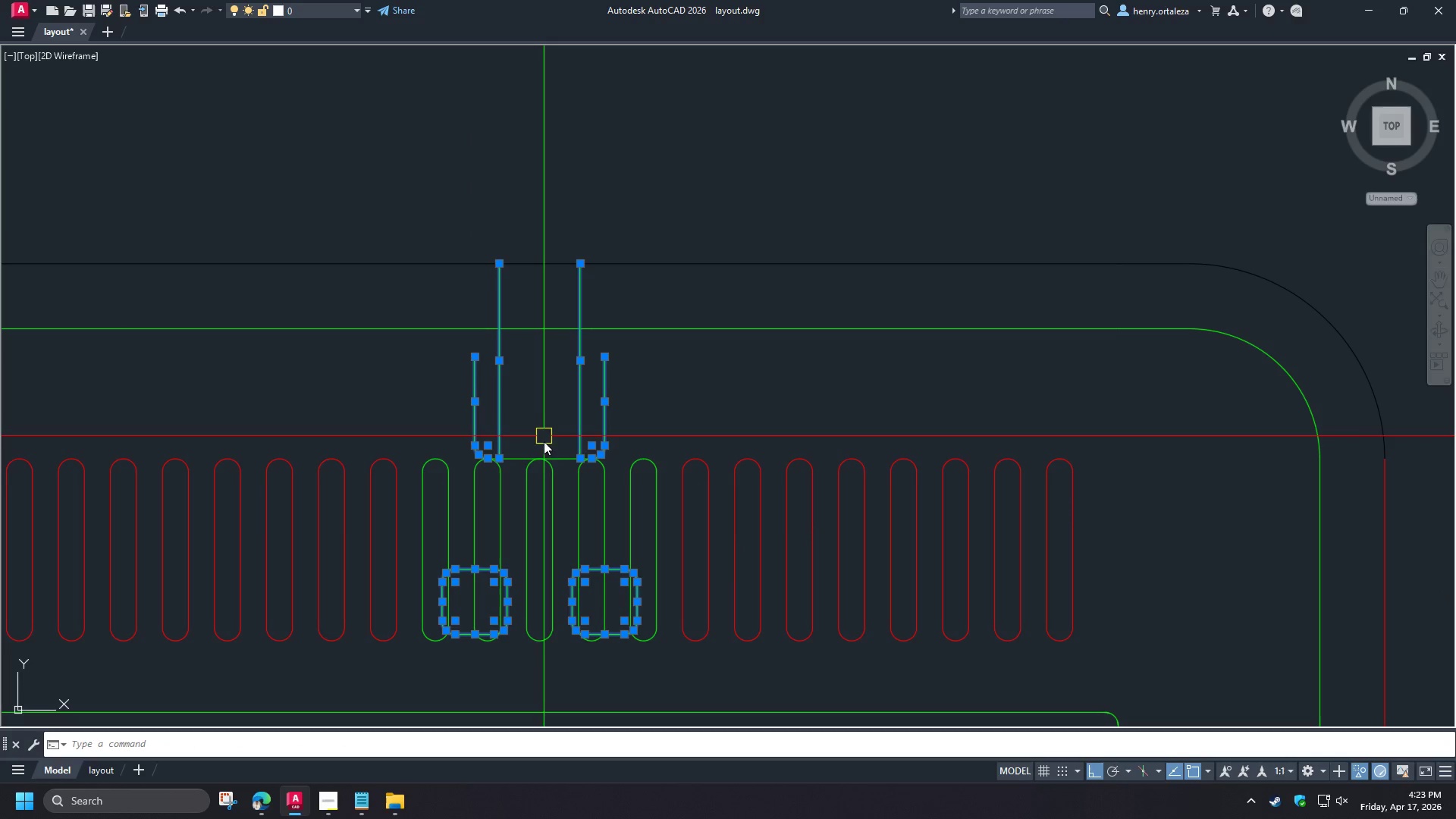 
left_click([507, 462])
 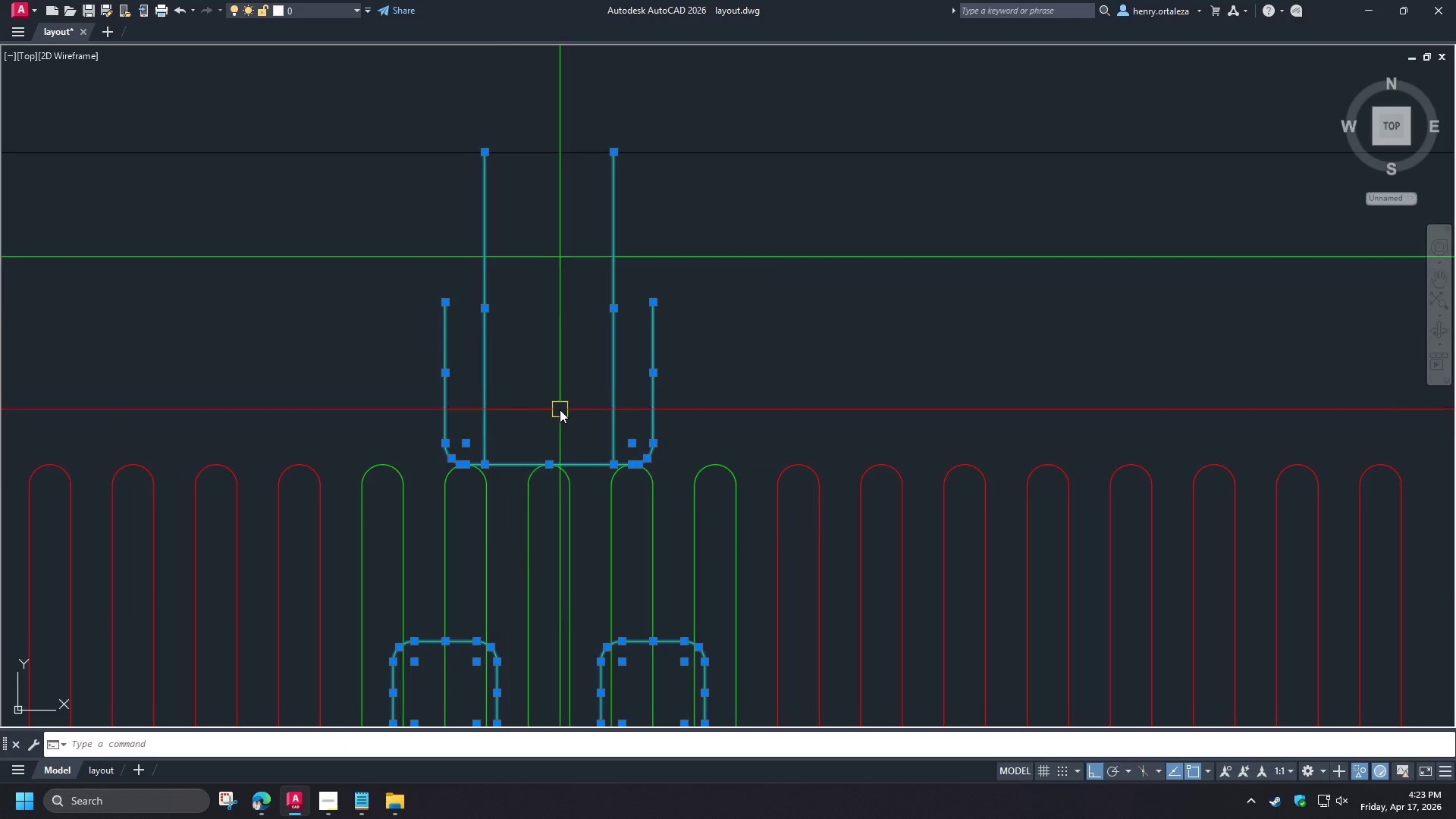 
scroll: coordinate [522, 450], scroll_direction: up, amount: 1.0
 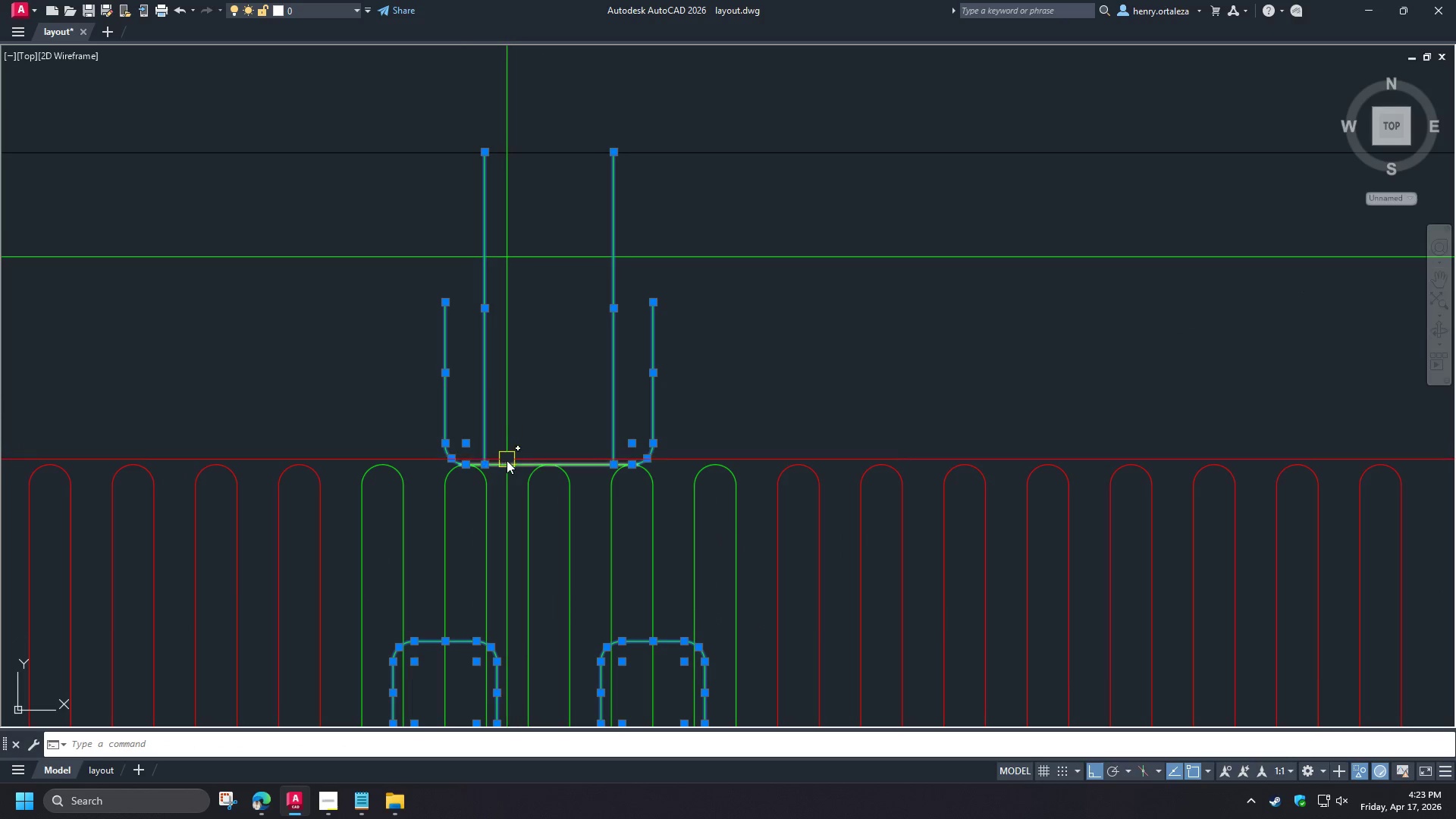 
scroll: coordinate [560, 410], scroll_direction: down, amount: 2.0
 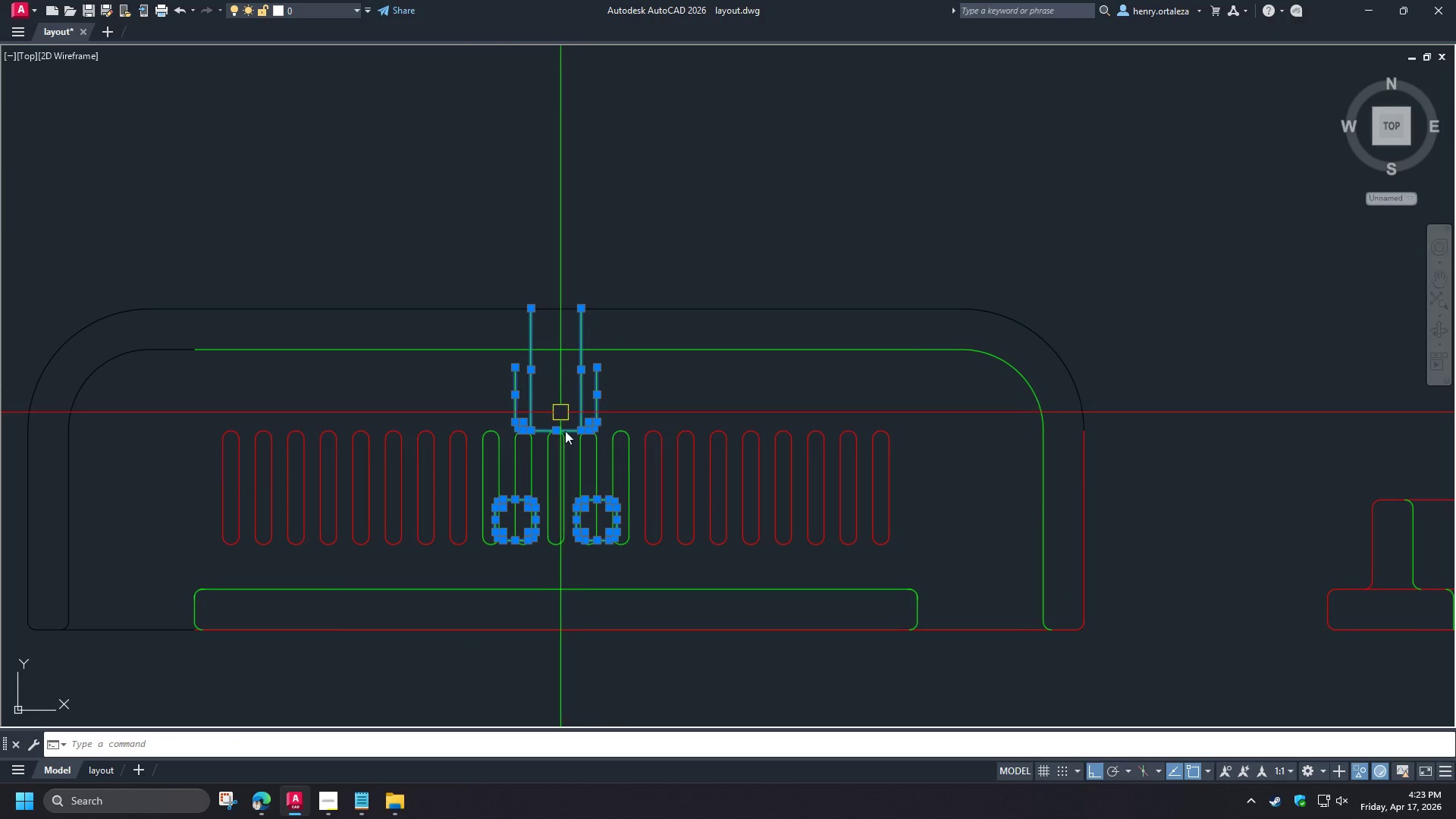 
key(Control+Shift+C)
 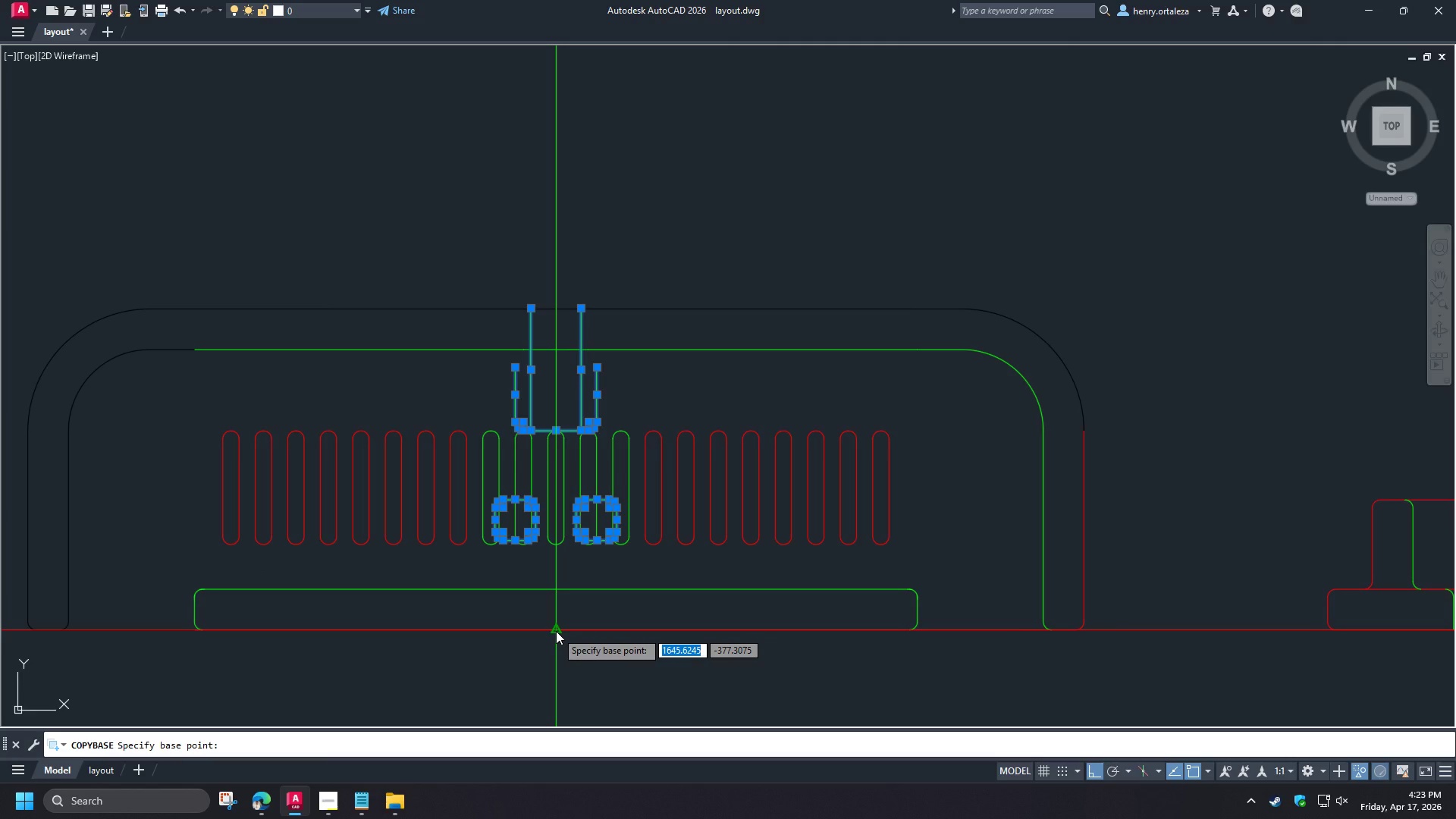 
left_click([556, 631])
 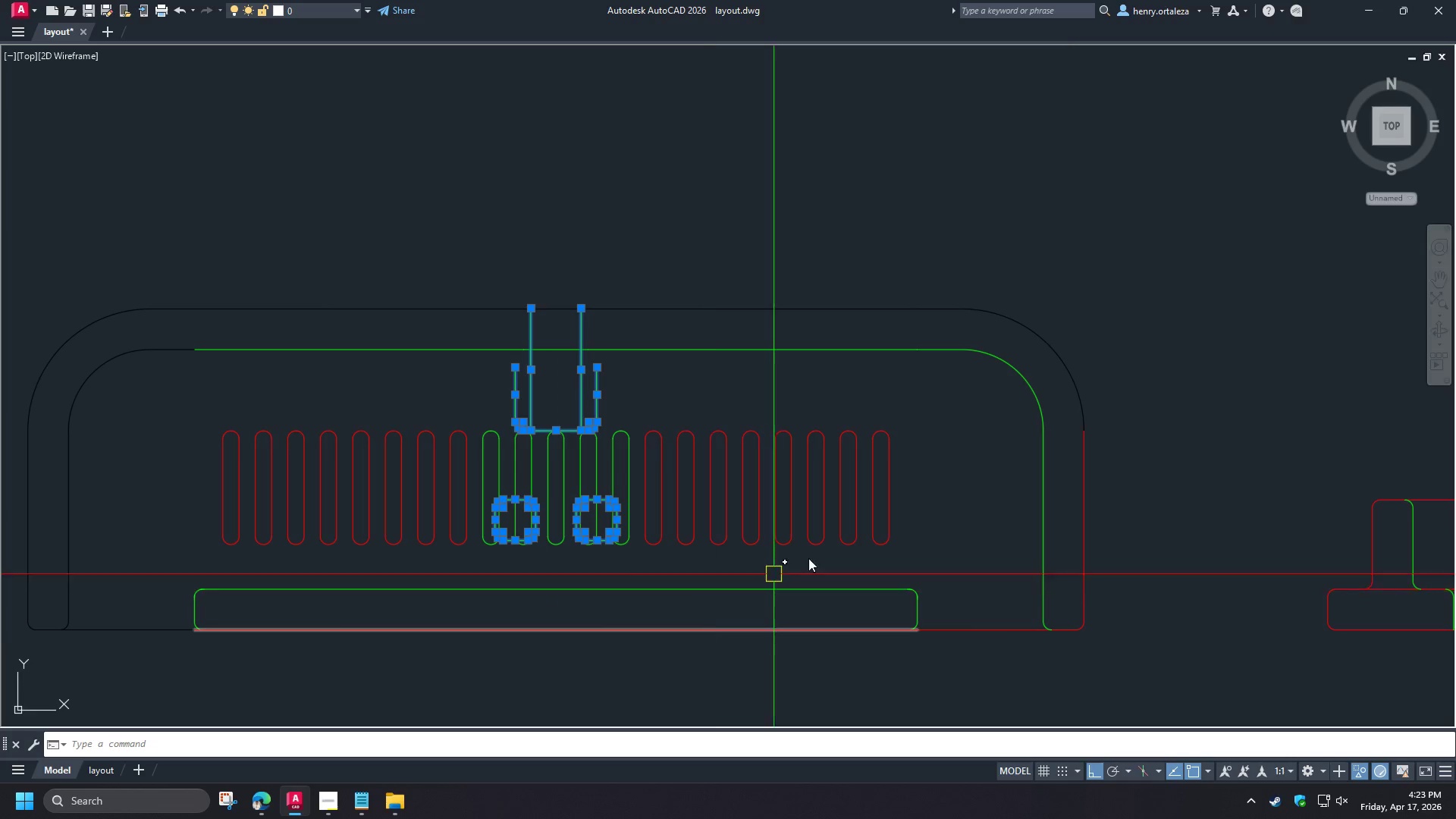 
key(Control+Shift+Escape)
 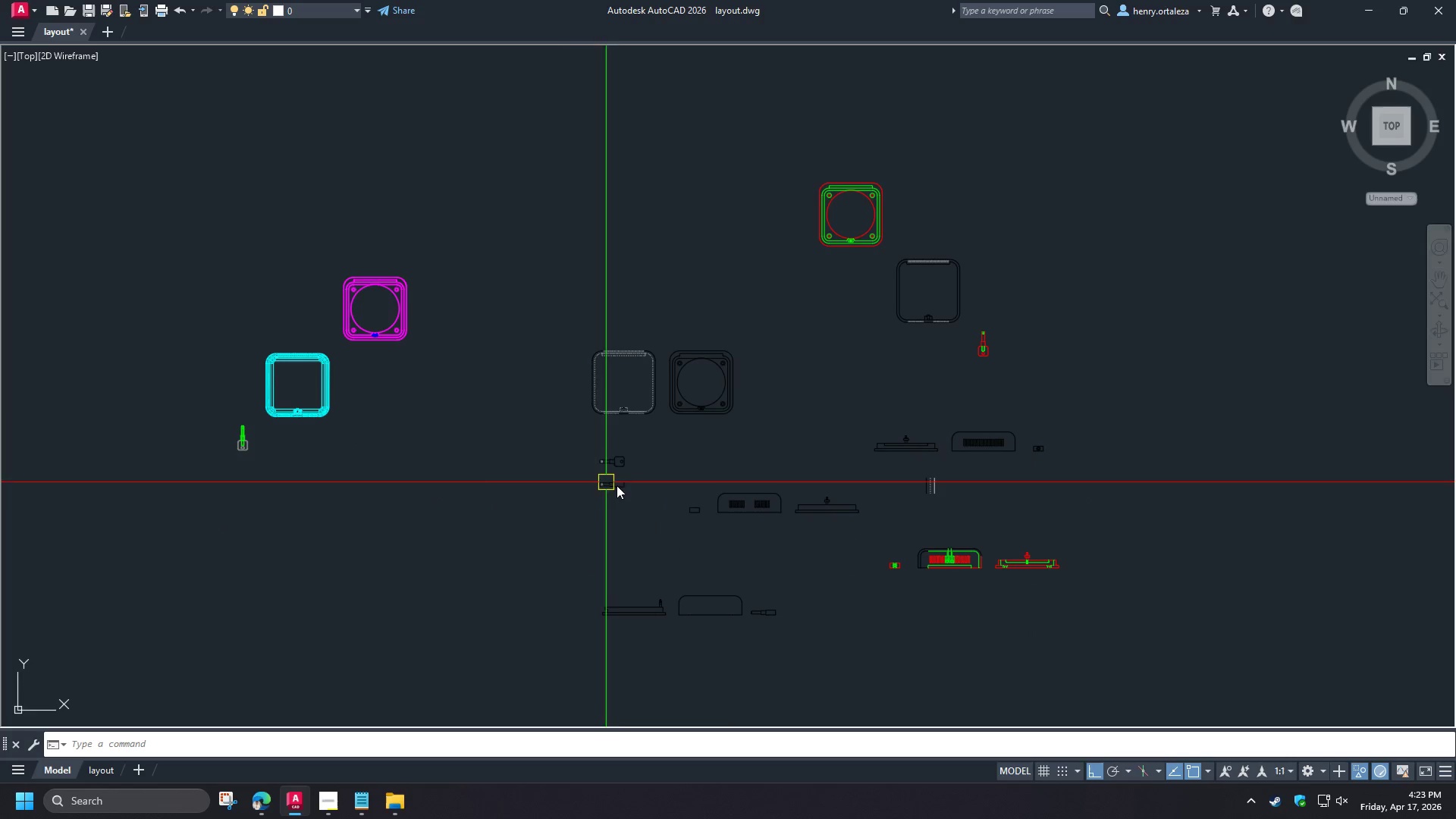 
scroll: coordinate [1039, 574], scroll_direction: down, amount: 6.0
 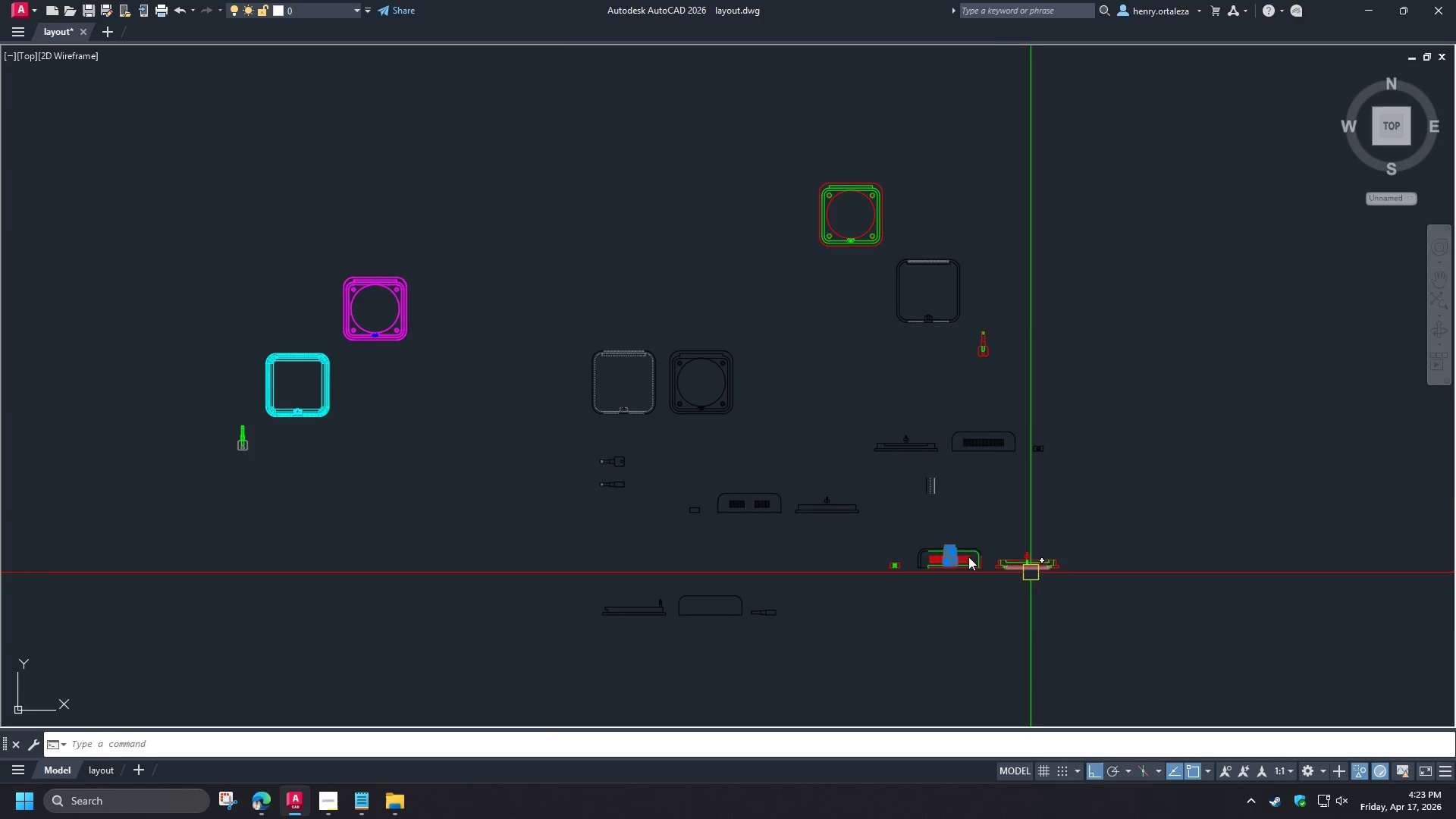 
scroll: coordinate [632, 438], scroll_direction: up, amount: 3.0
 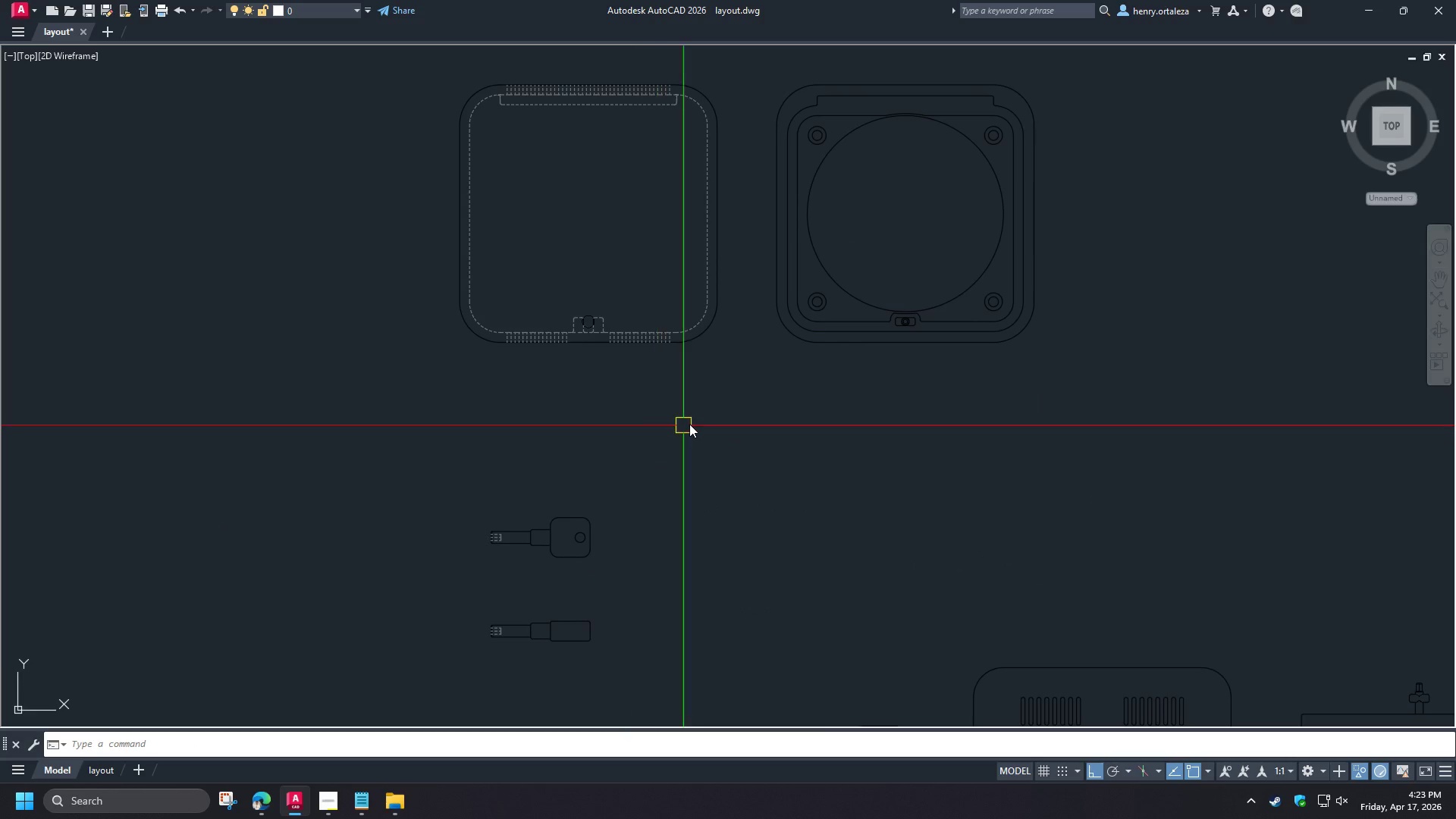 
scroll: coordinate [689, 424], scroll_direction: down, amount: 3.0
 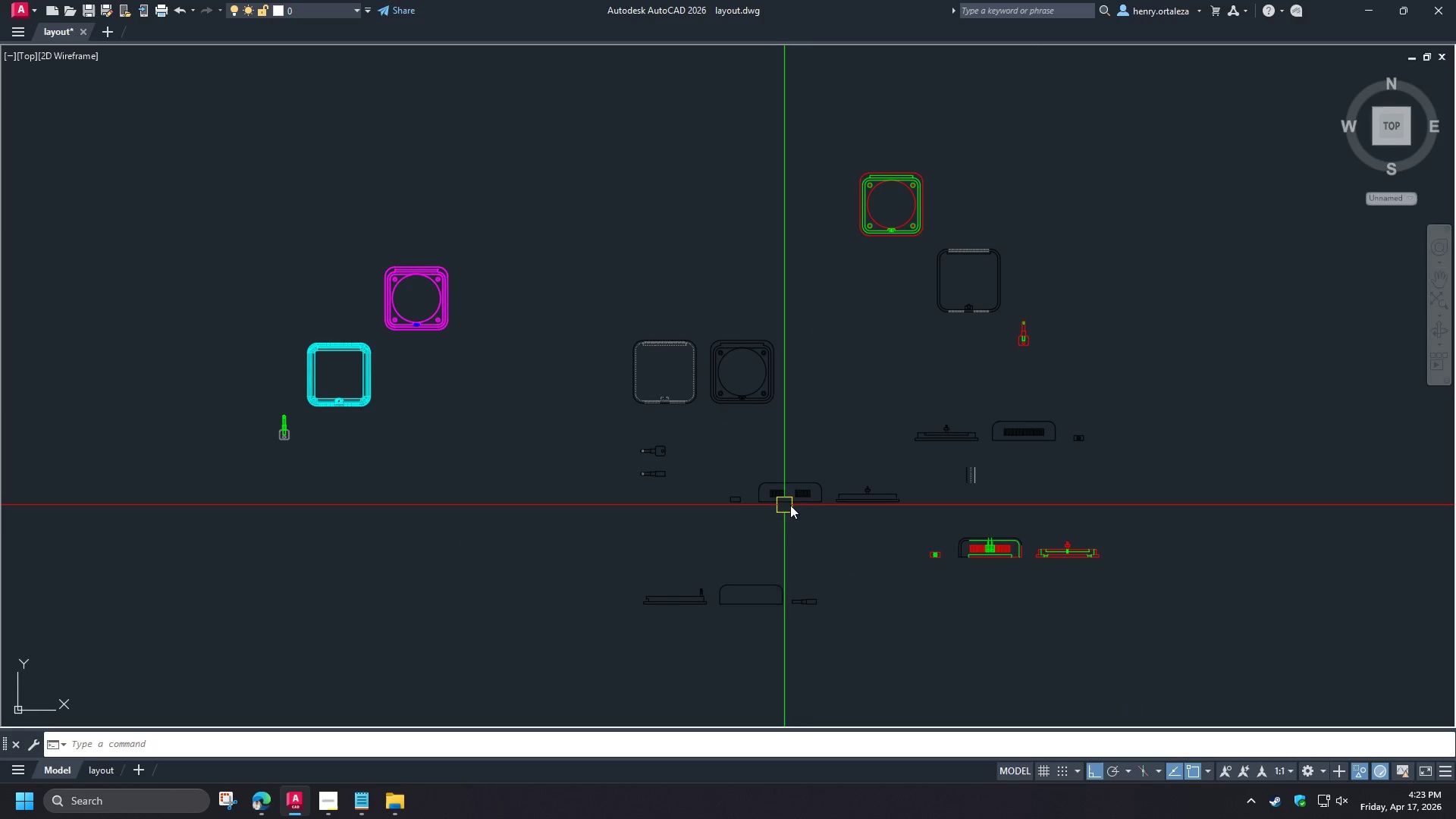 
scroll: coordinate [789, 501], scroll_direction: up, amount: 4.0
 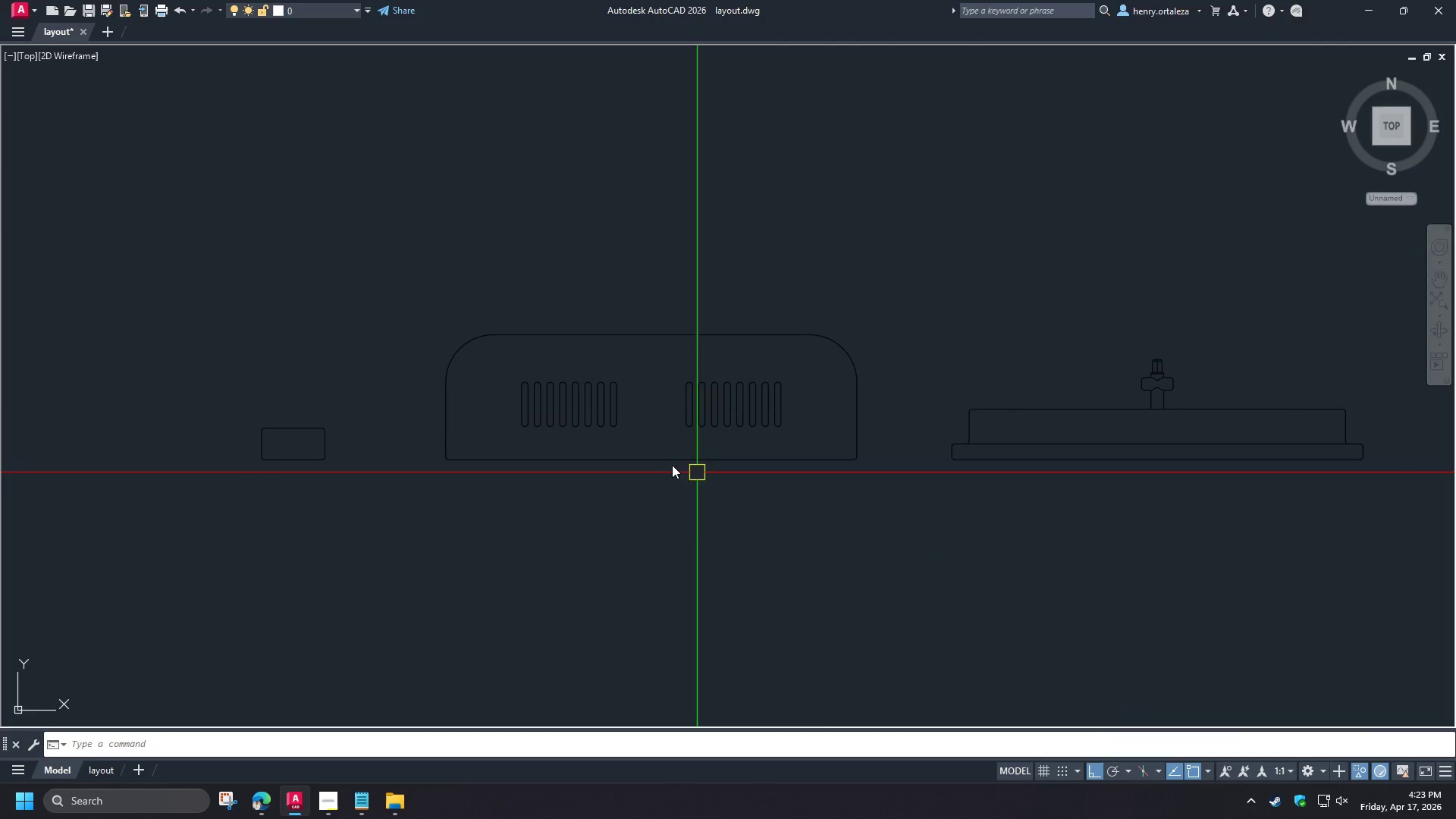 
key(Control+V)
 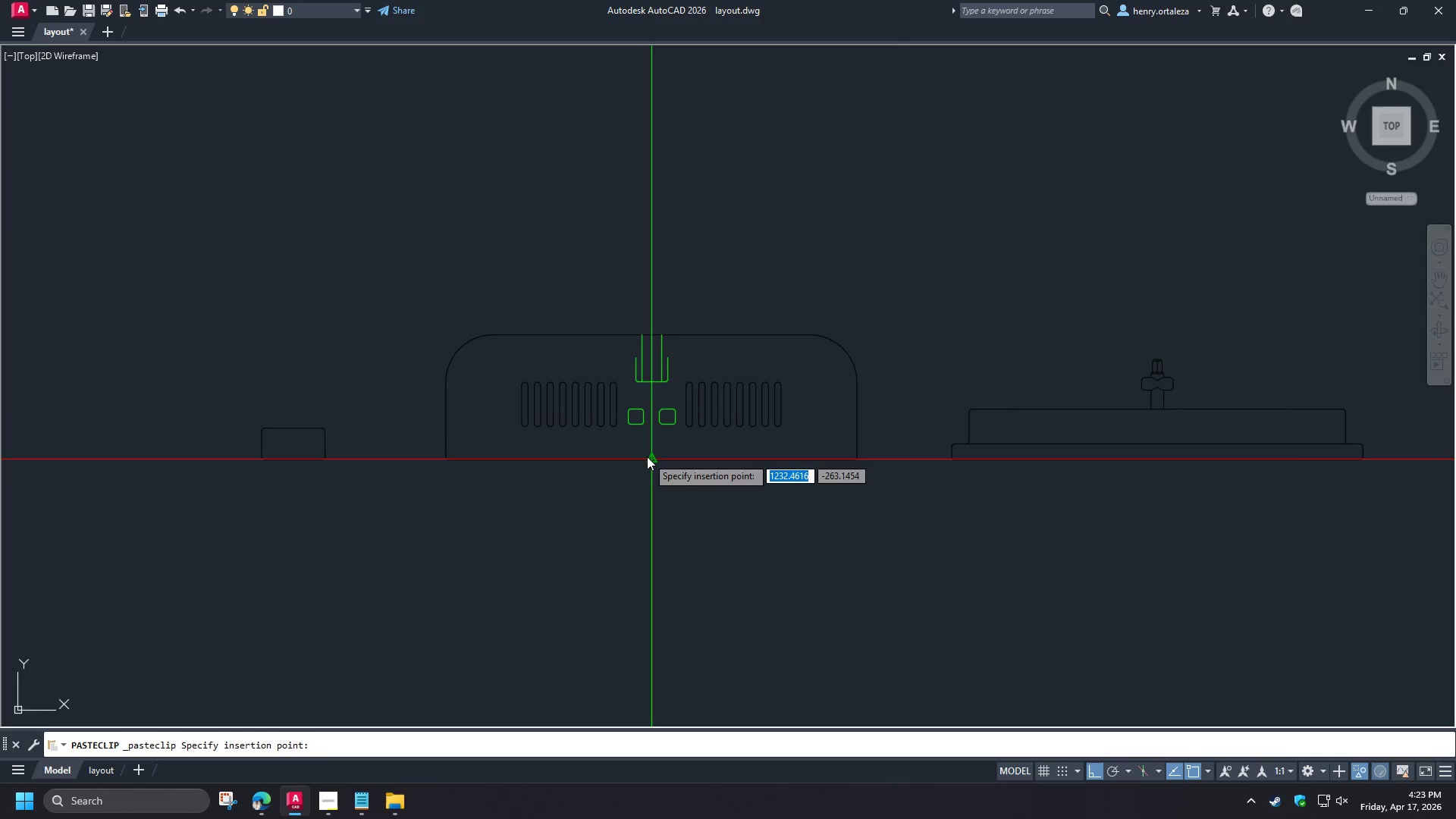 
left_click([647, 457])
 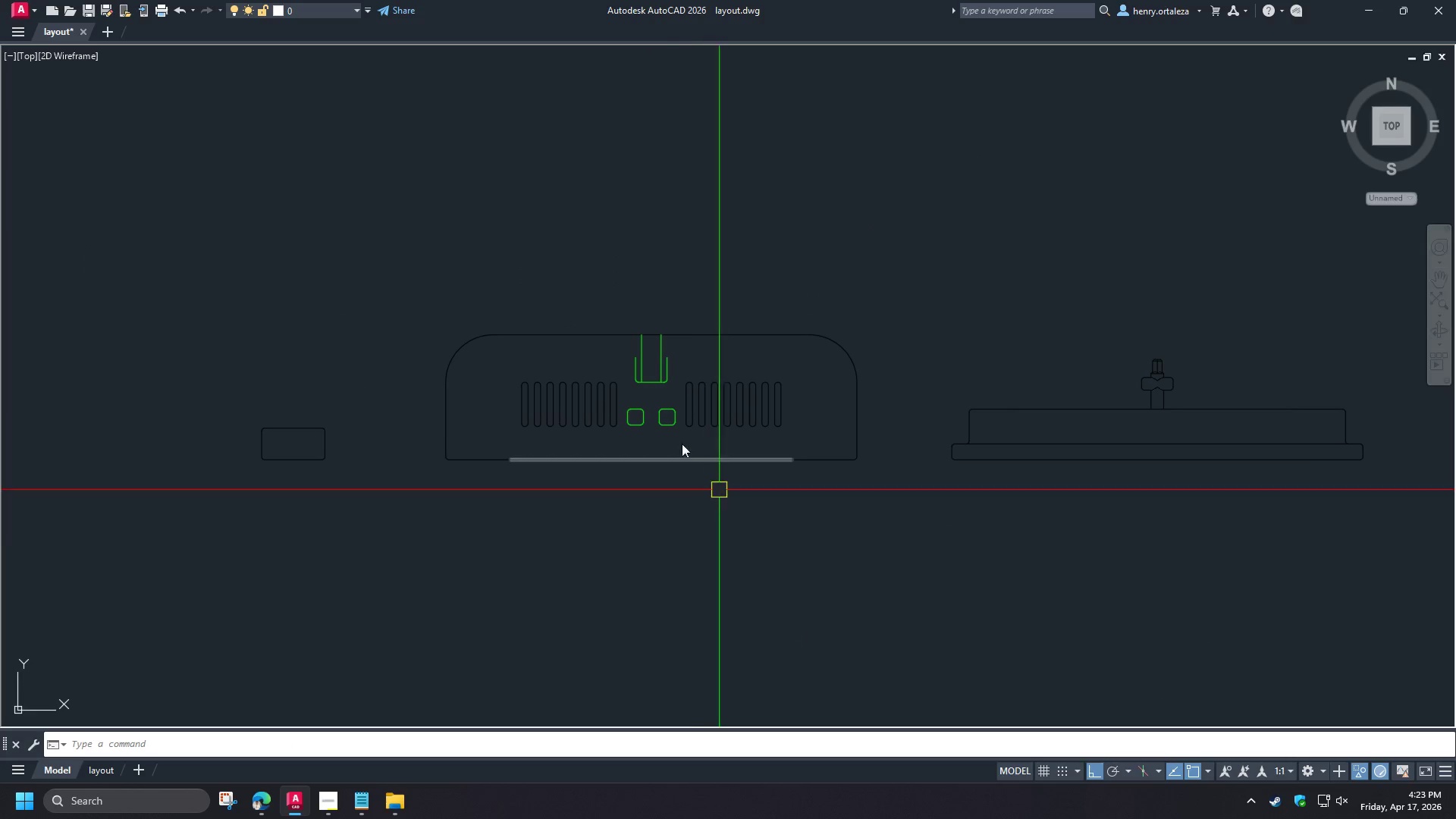 
scroll: coordinate [662, 368], scroll_direction: up, amount: 2.0
 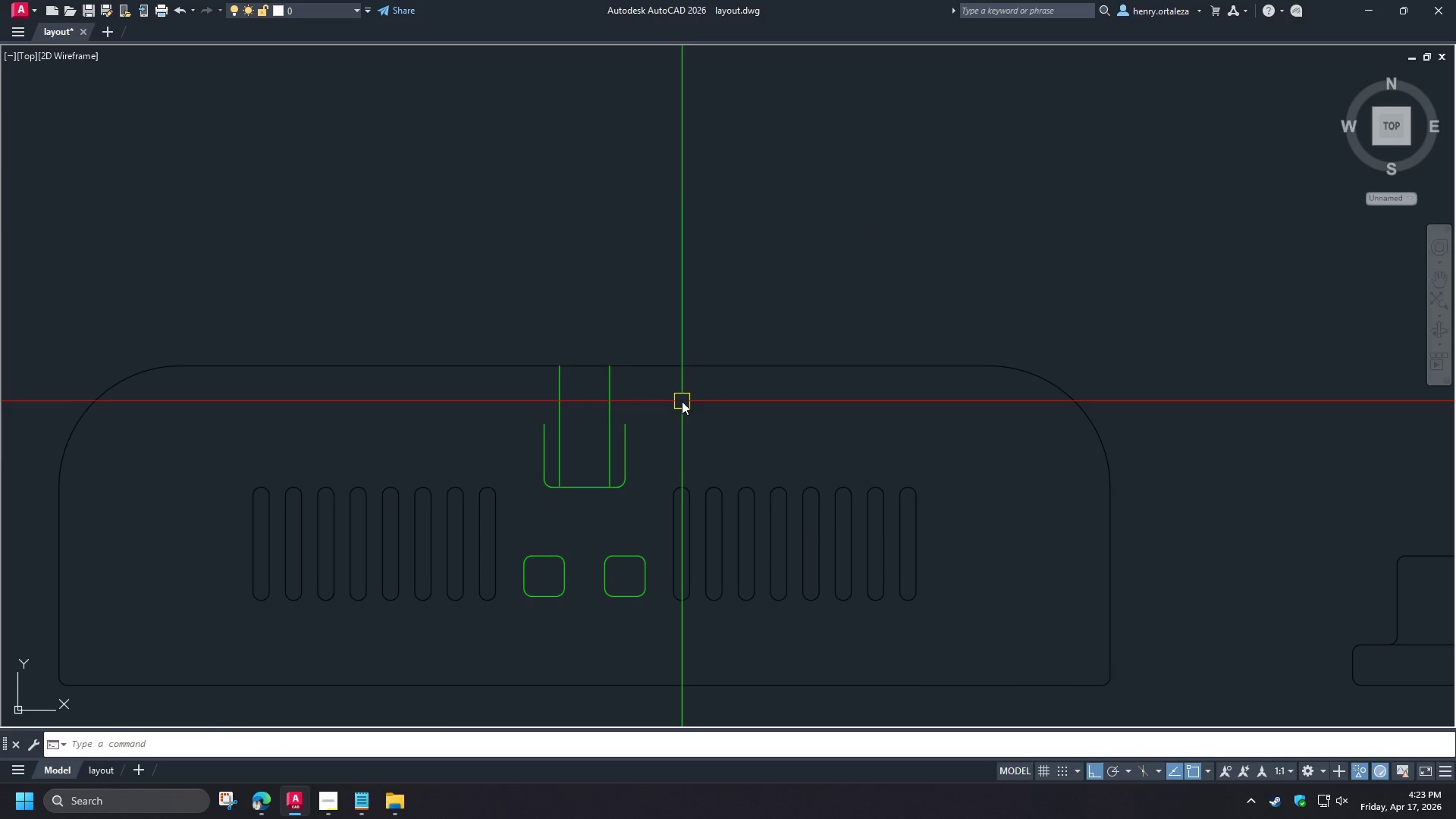 
scroll: coordinate [435, 375], scroll_direction: down, amount: 5.0
 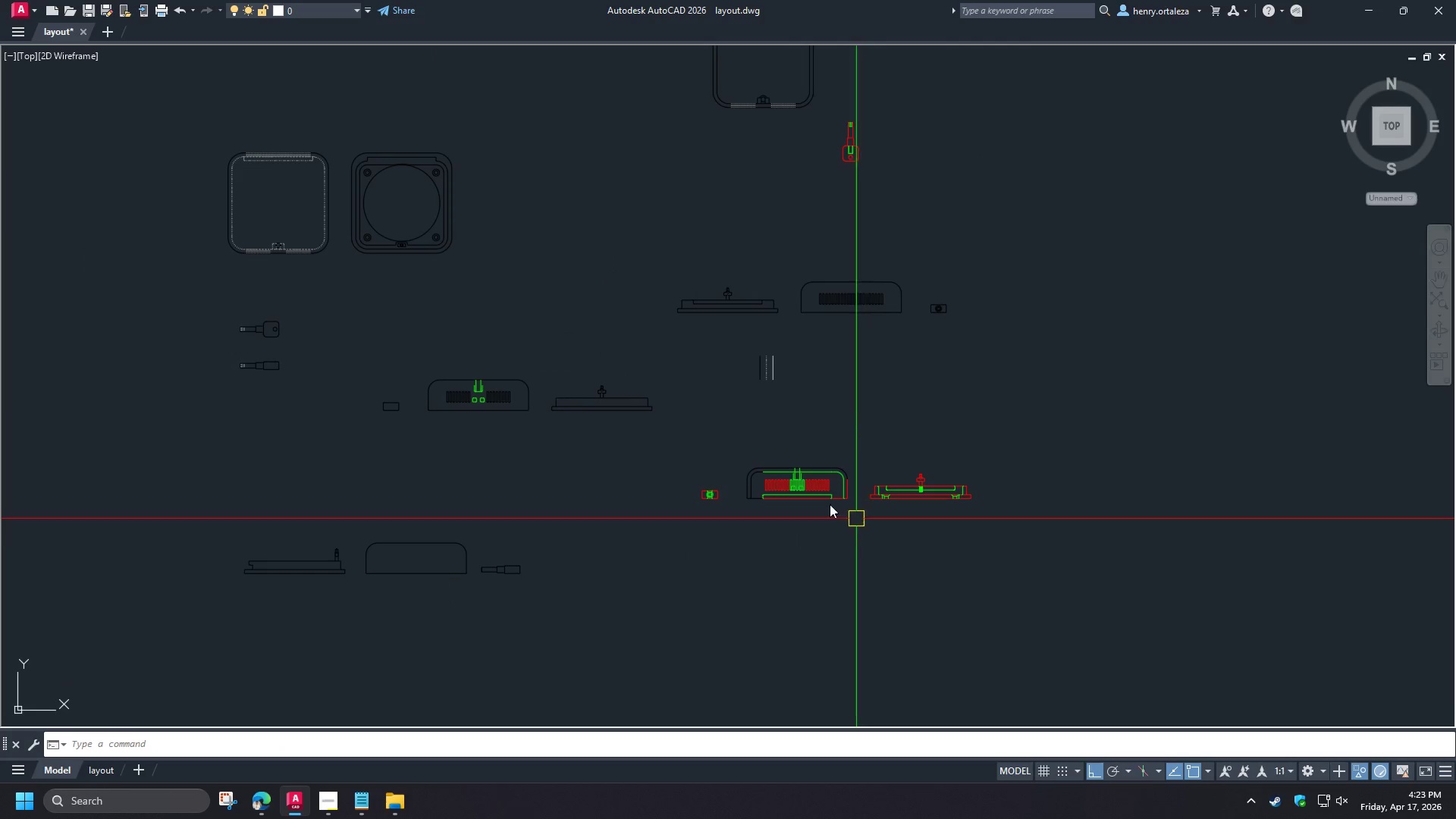 
left_click_drag(start_coordinate=[626, 374], to_coordinate=[623, 373])
 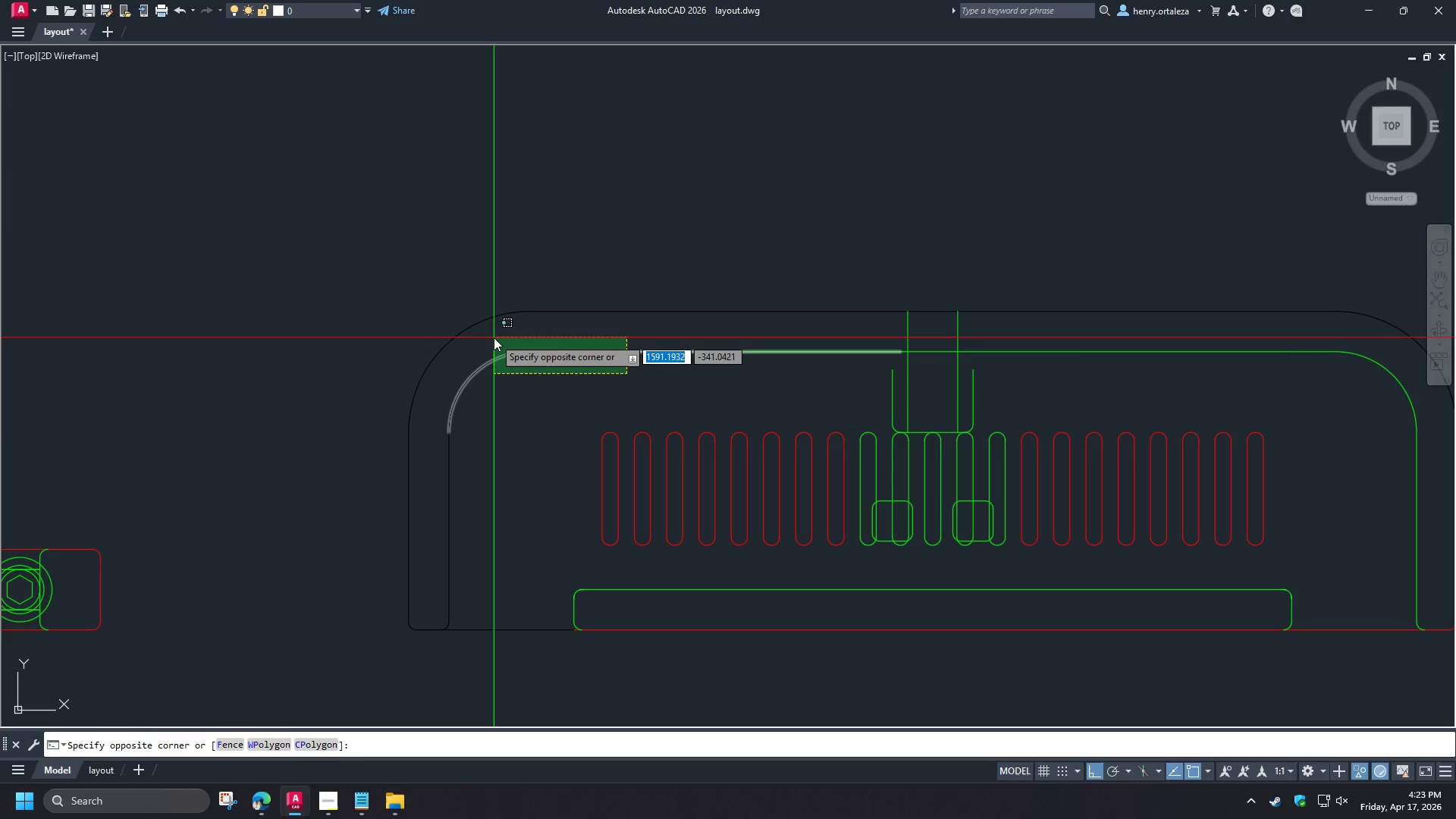 
scroll: coordinate [651, 385], scroll_direction: up, amount: 5.0
 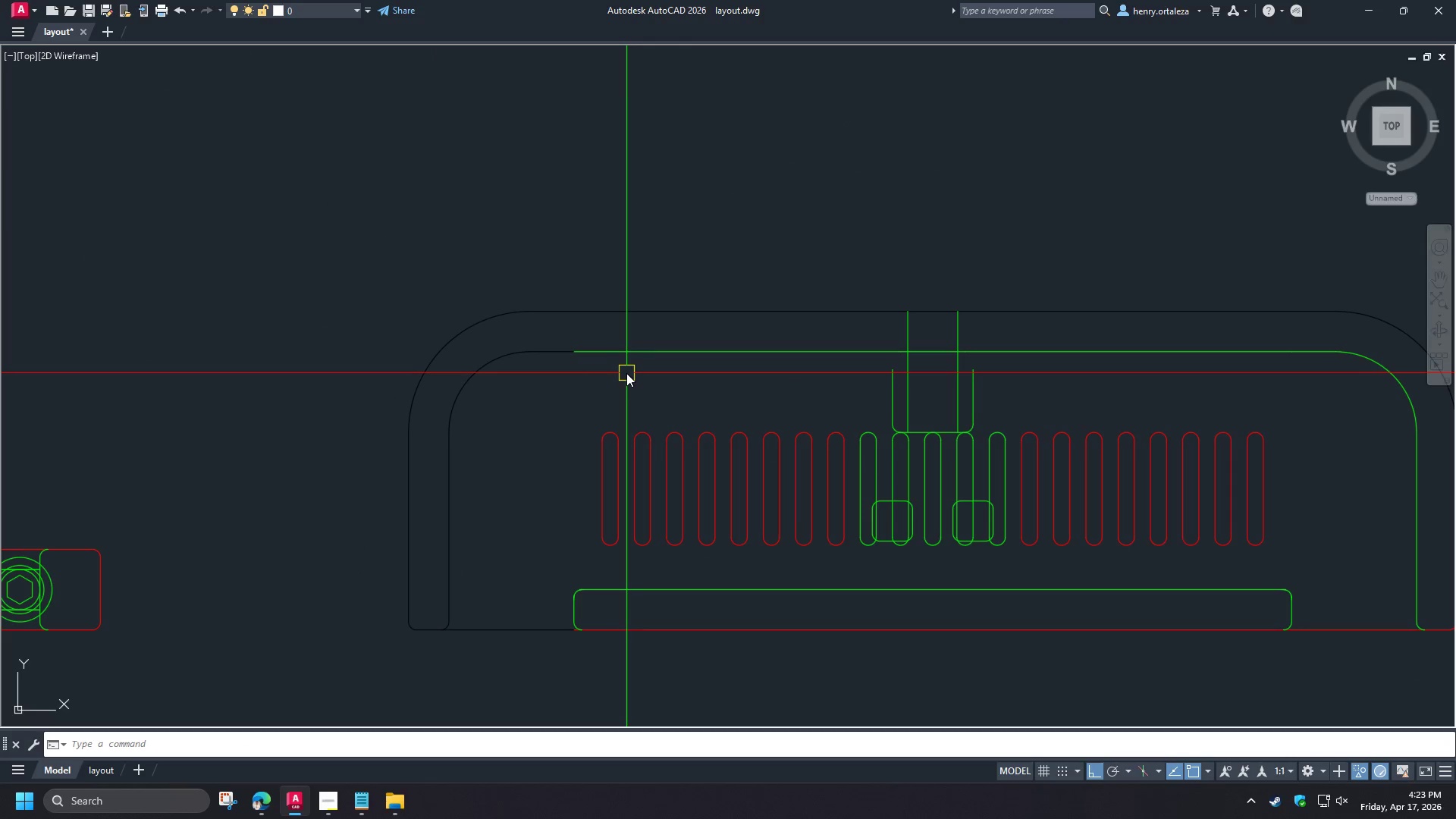 
double_click([494, 337])
 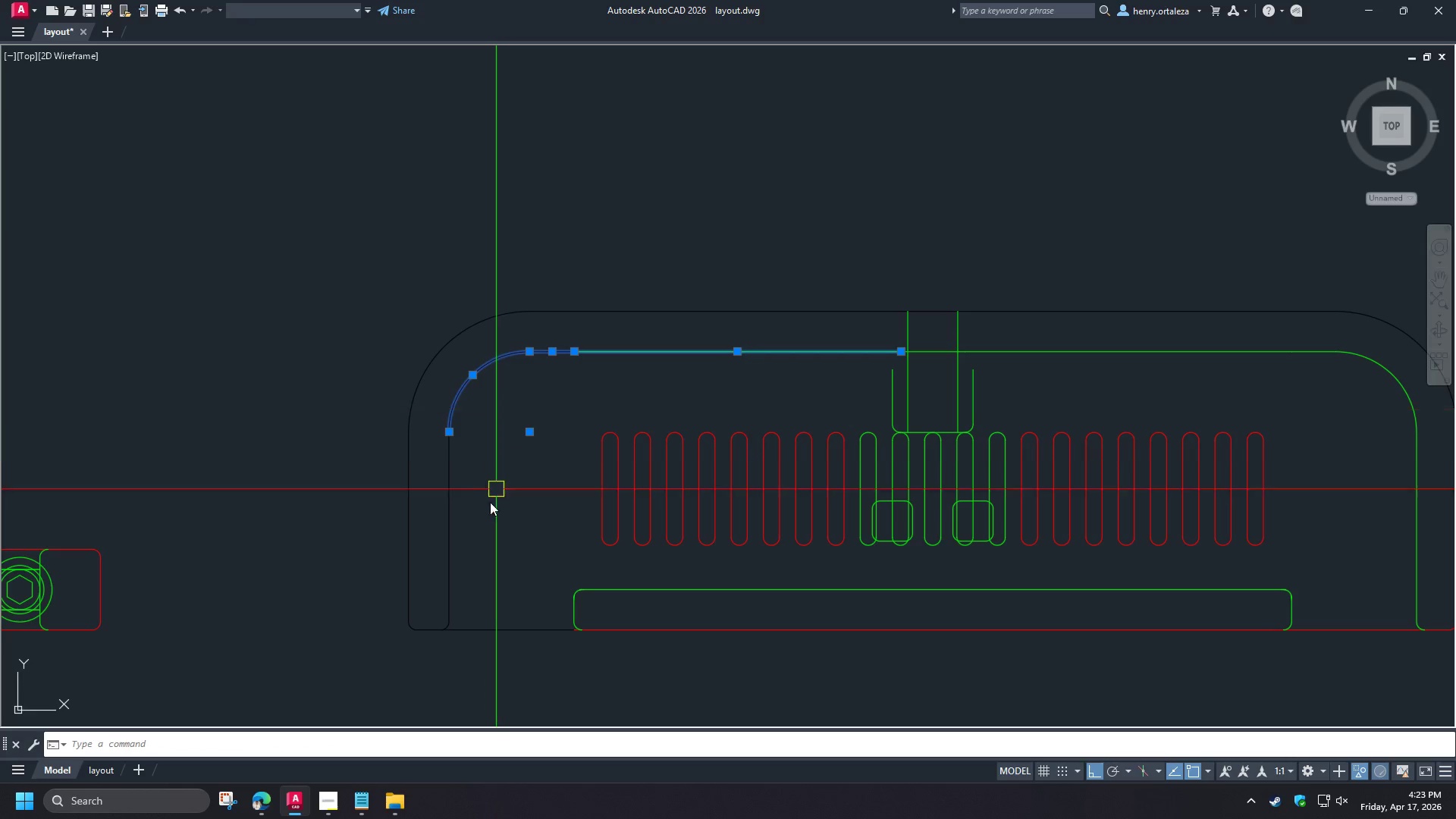 
left_click_drag(start_coordinate=[485, 515], to_coordinate=[476, 504])
 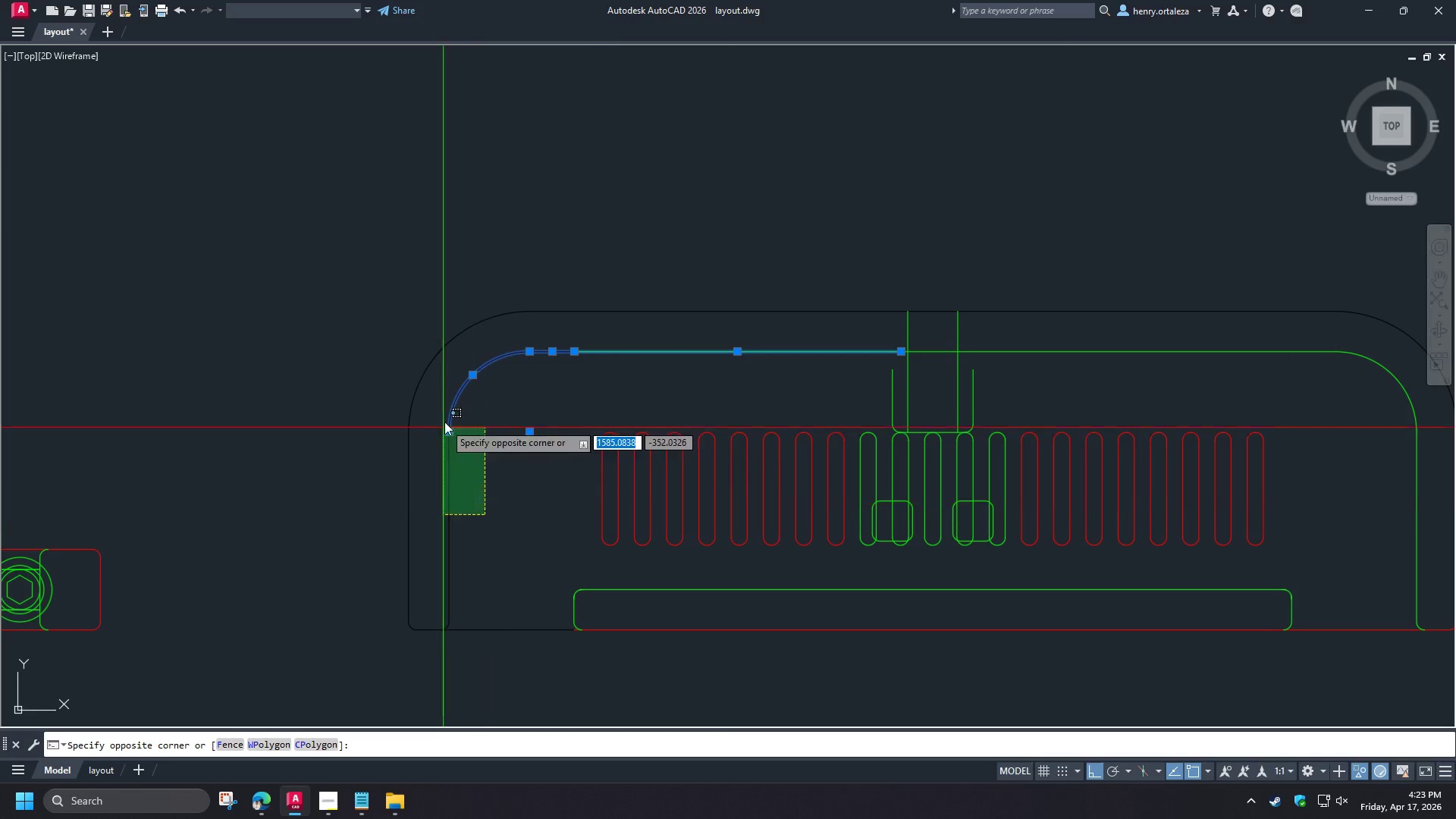 
double_click([444, 421])
 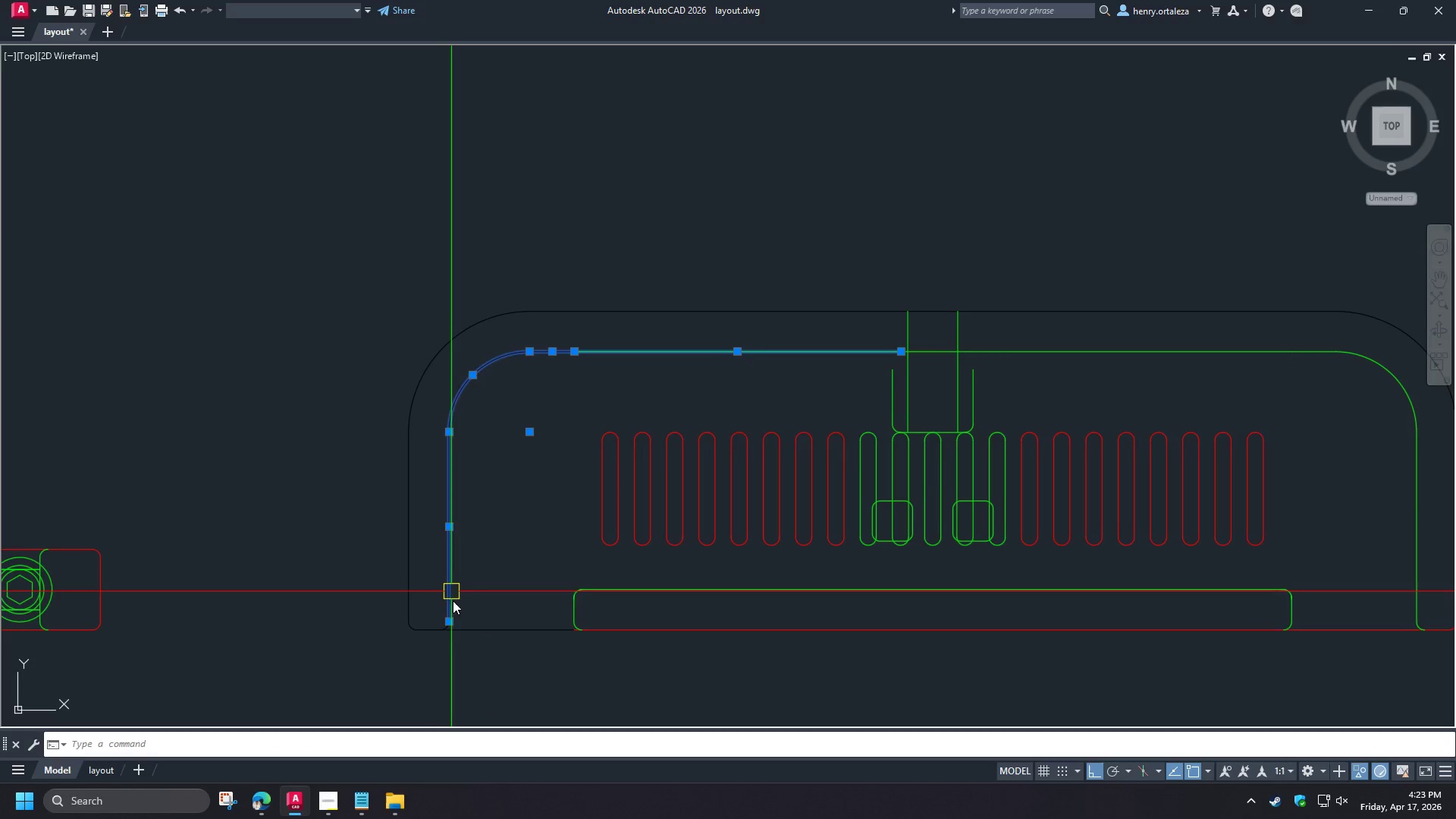 
left_click_drag(start_coordinate=[472, 611], to_coordinate=[462, 620])
 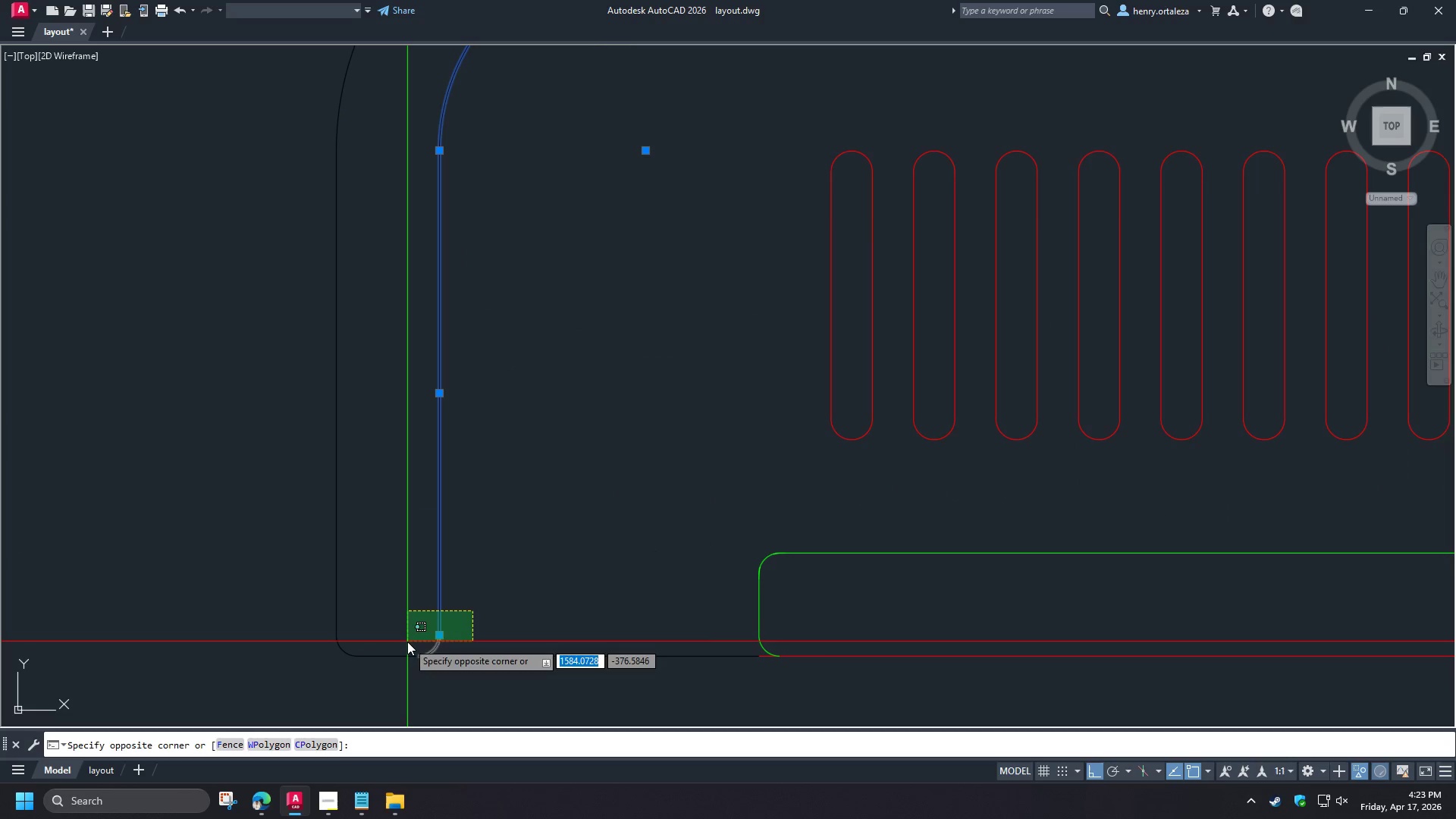 
scroll: coordinate [453, 615], scroll_direction: up, amount: 2.0
 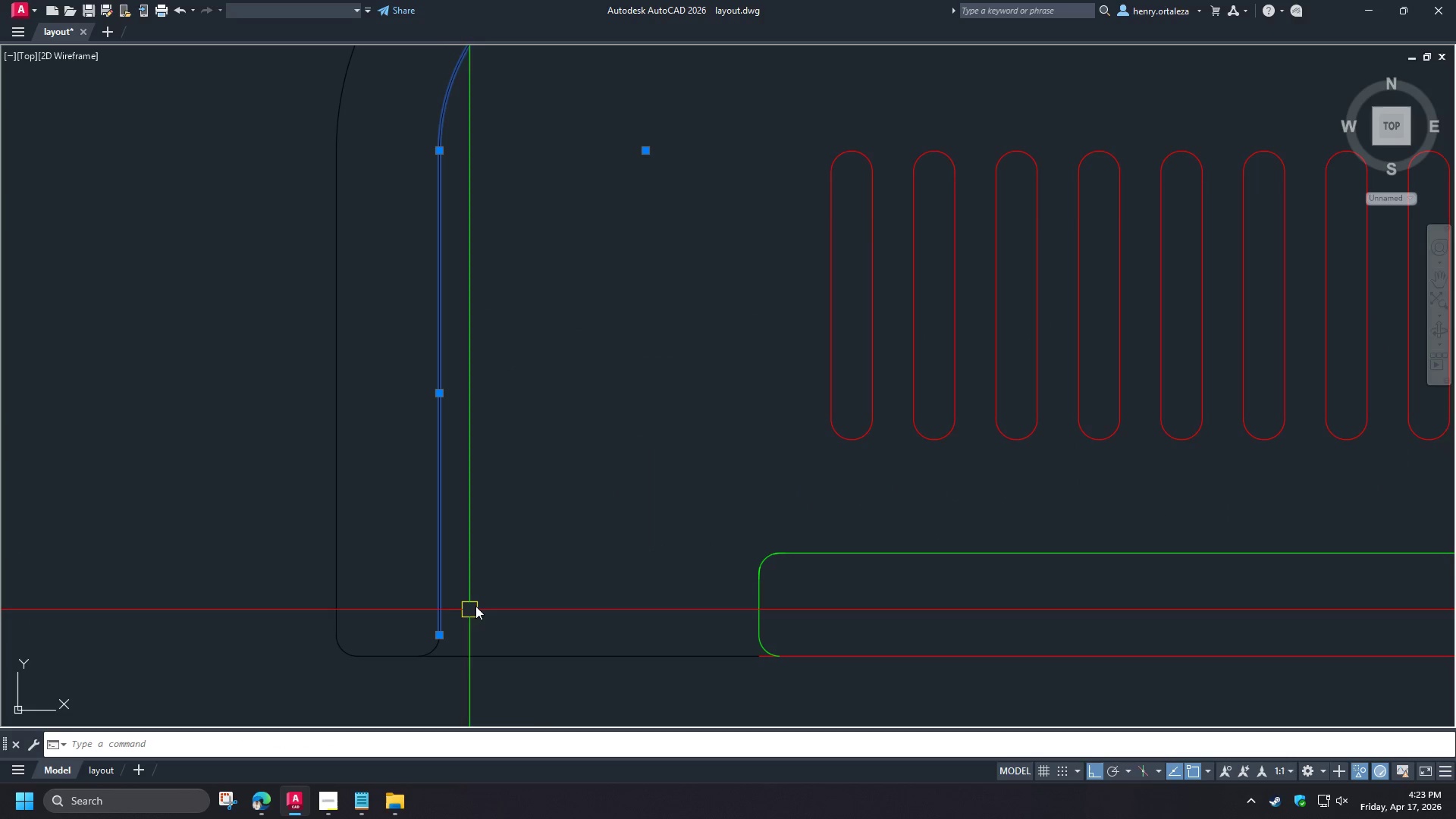 
double_click([407, 642])
 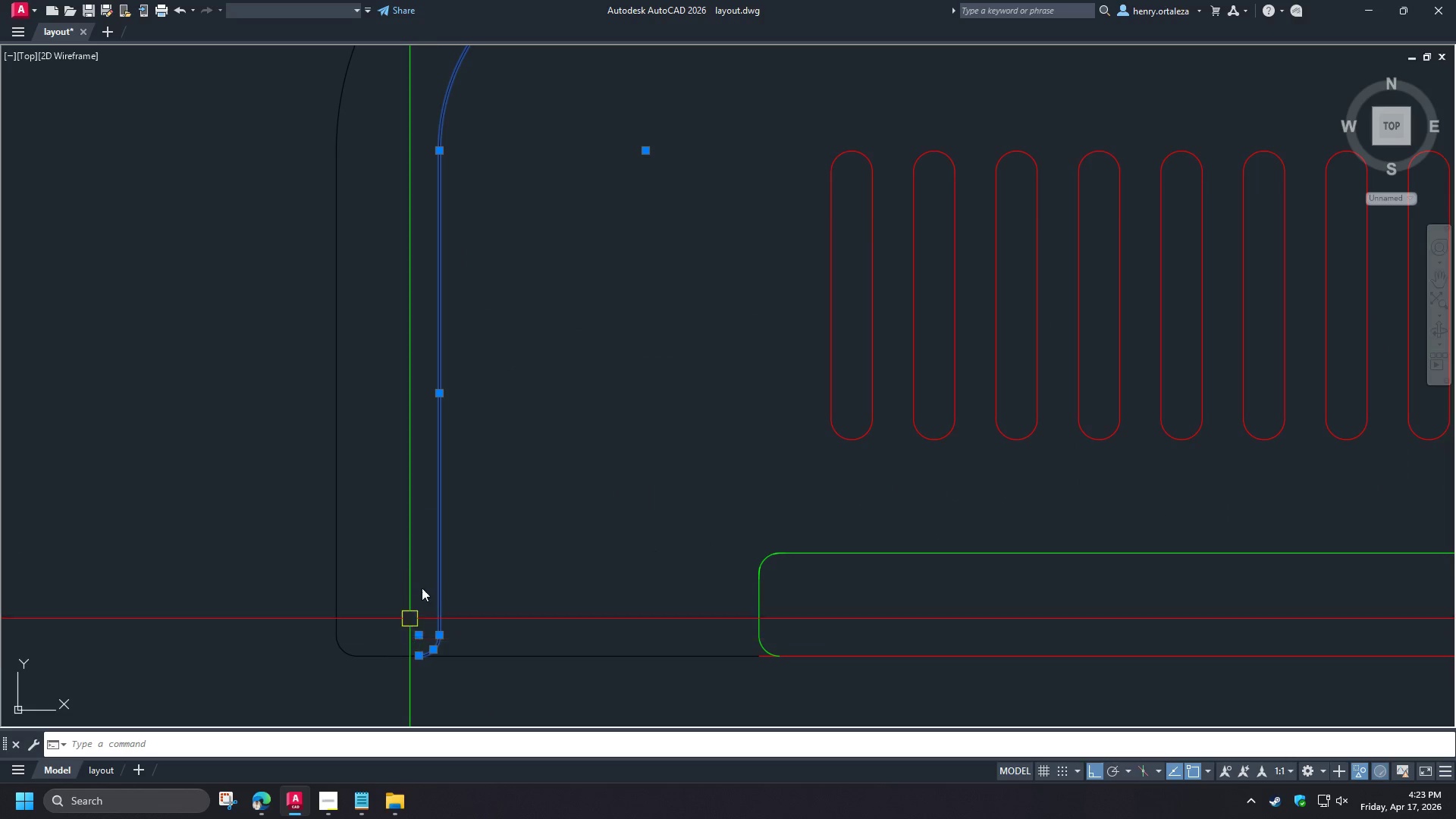 
scroll: coordinate [431, 579], scroll_direction: down, amount: 2.0
 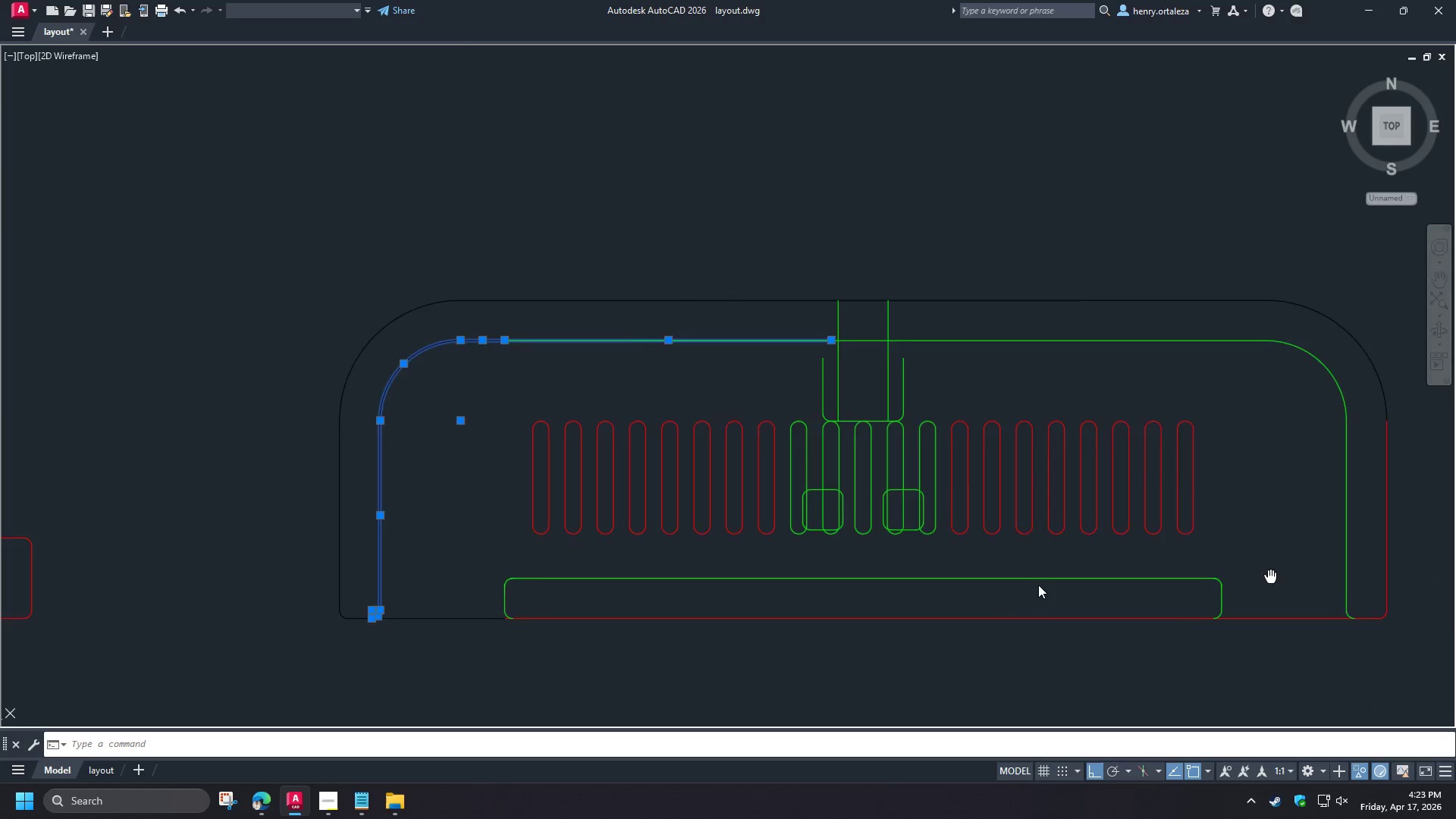 
scroll: coordinate [1062, 612], scroll_direction: up, amount: 3.0
 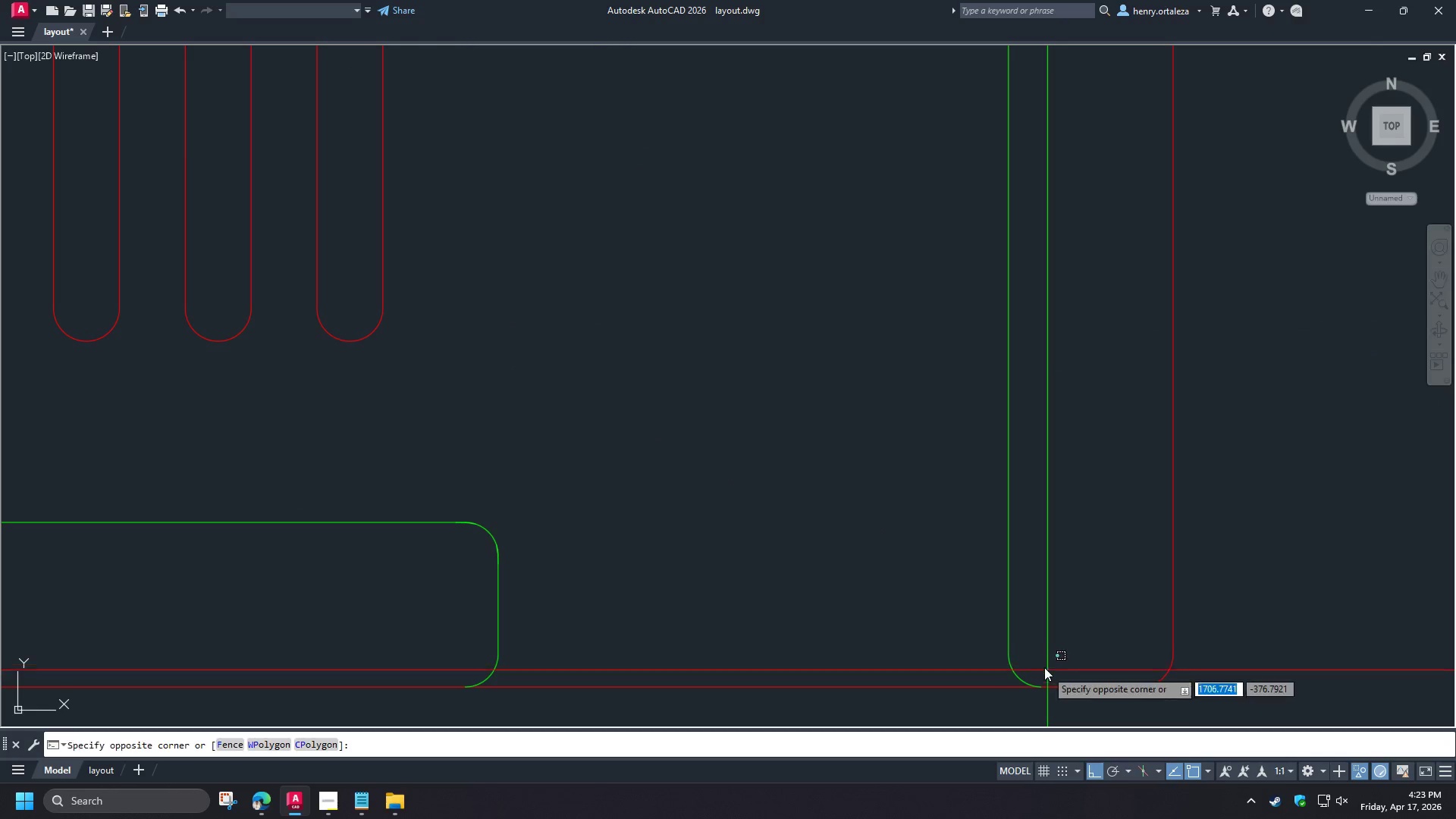 
scroll: coordinate [1005, 578], scroll_direction: down, amount: 4.0
 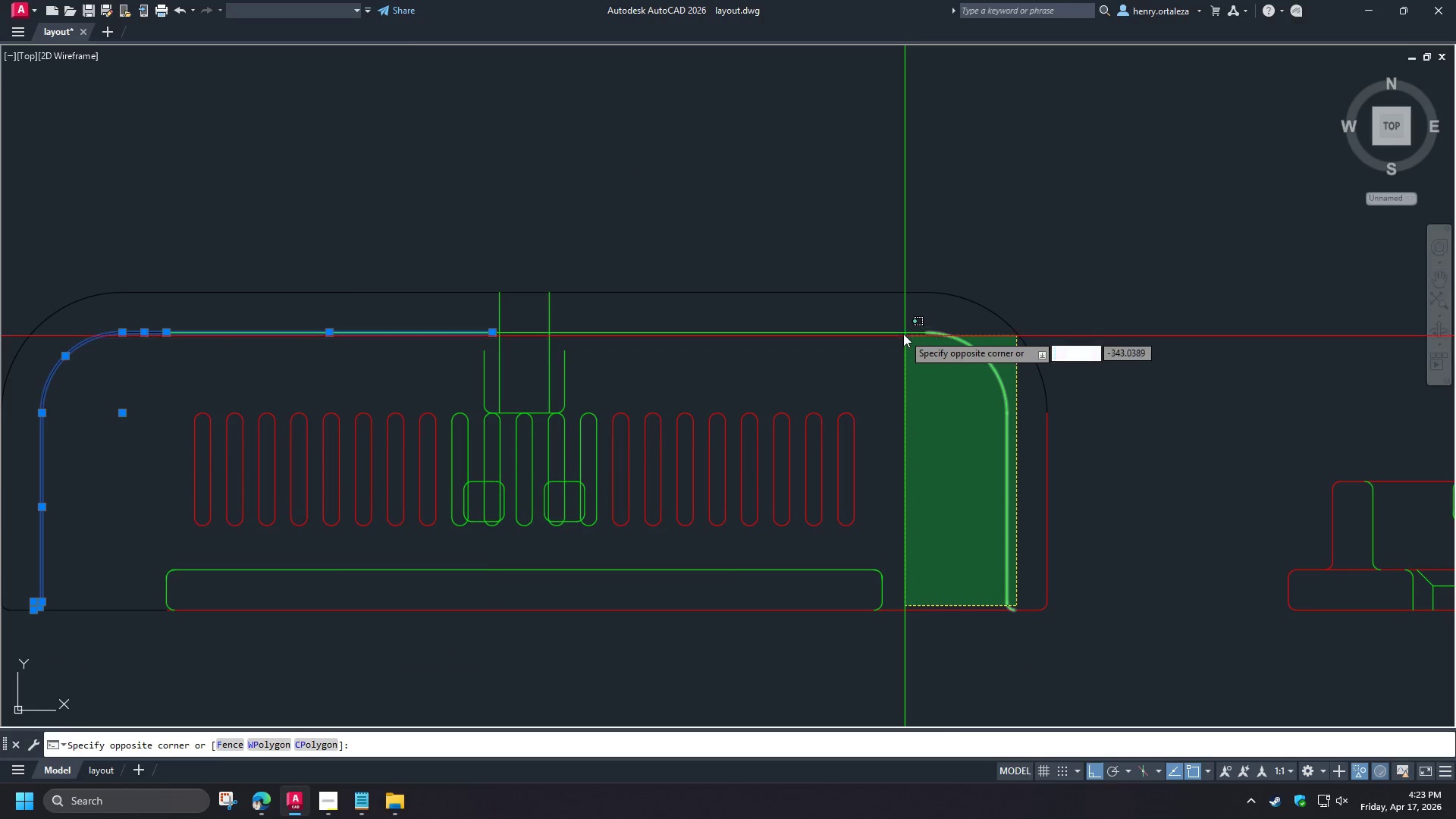 
left_click([907, 353])
 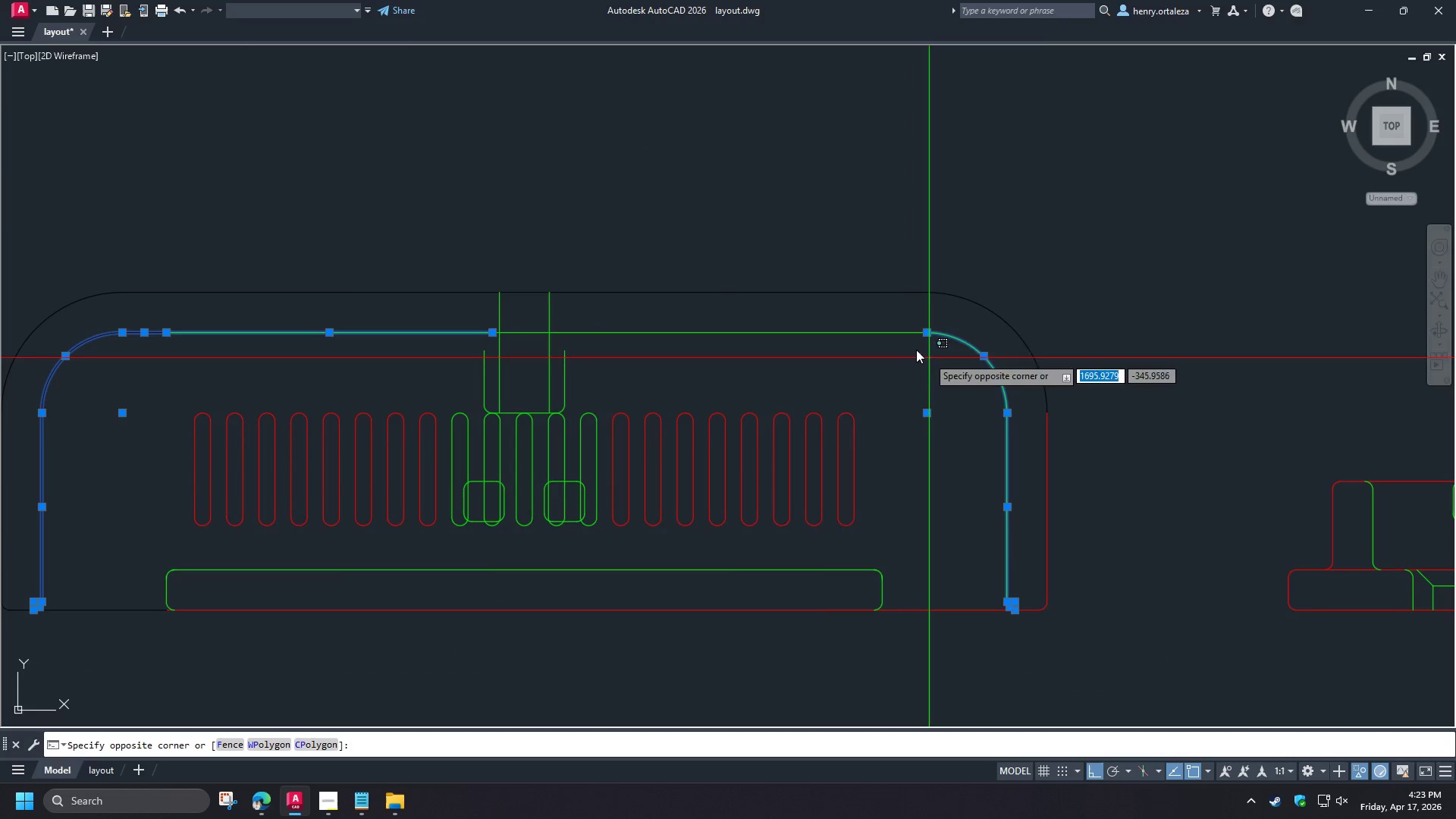 
triple_click([822, 319])
 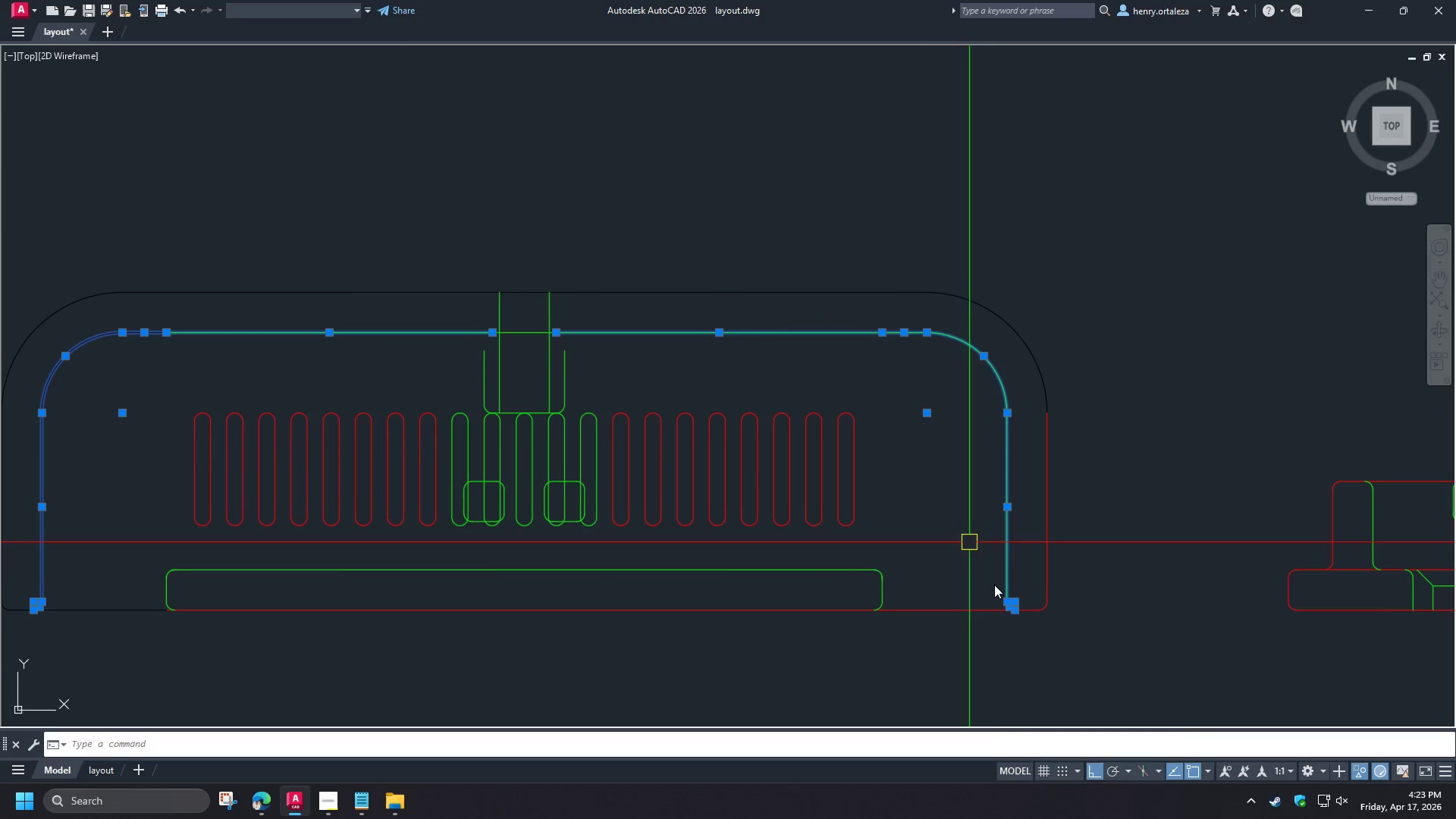 
key(Control+Shift+C)
 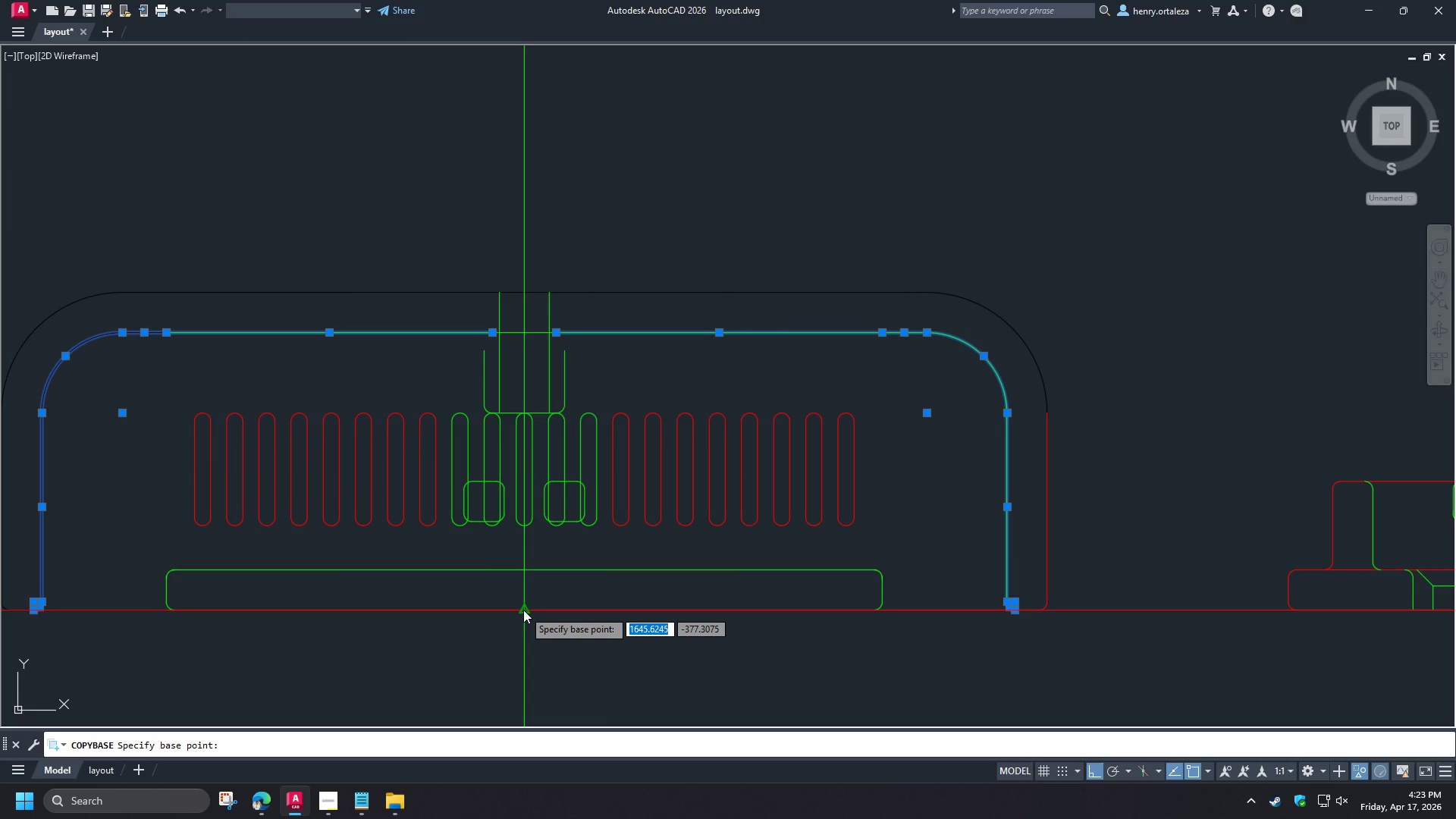 
left_click([523, 610])
 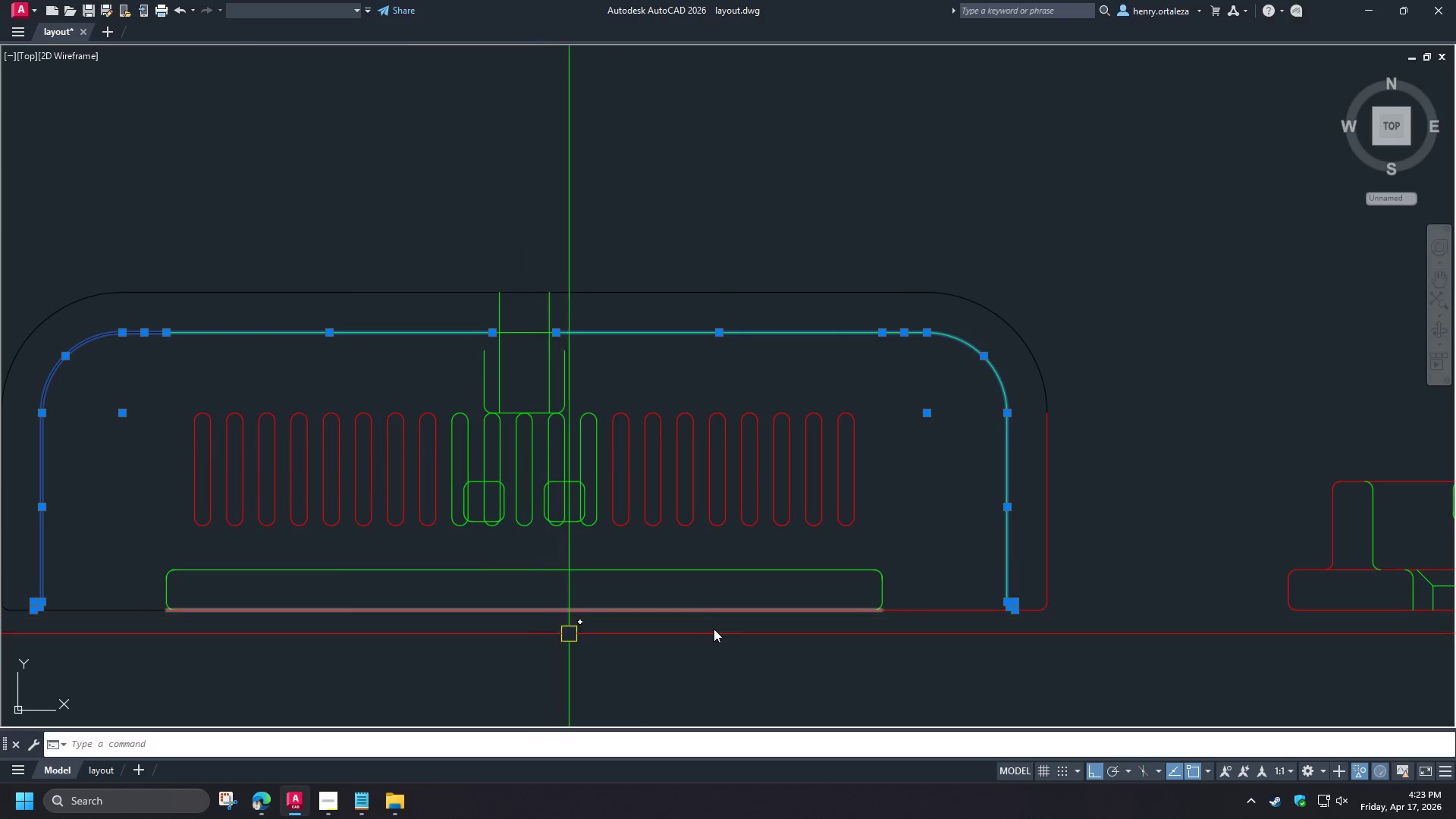 
key(Control+Shift+Escape)
 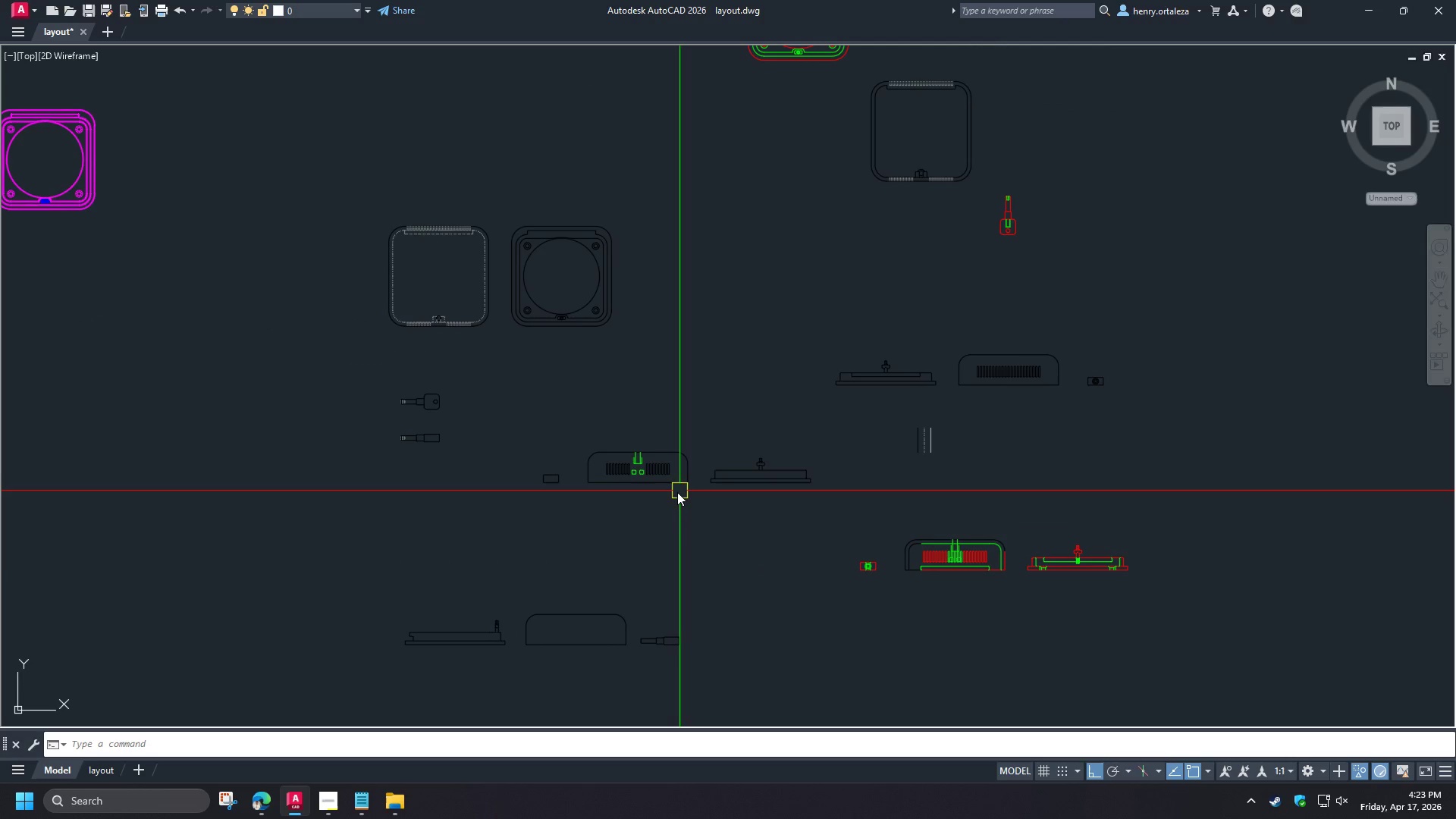 
scroll: coordinate [1028, 559], scroll_direction: down, amount: 5.0
 